 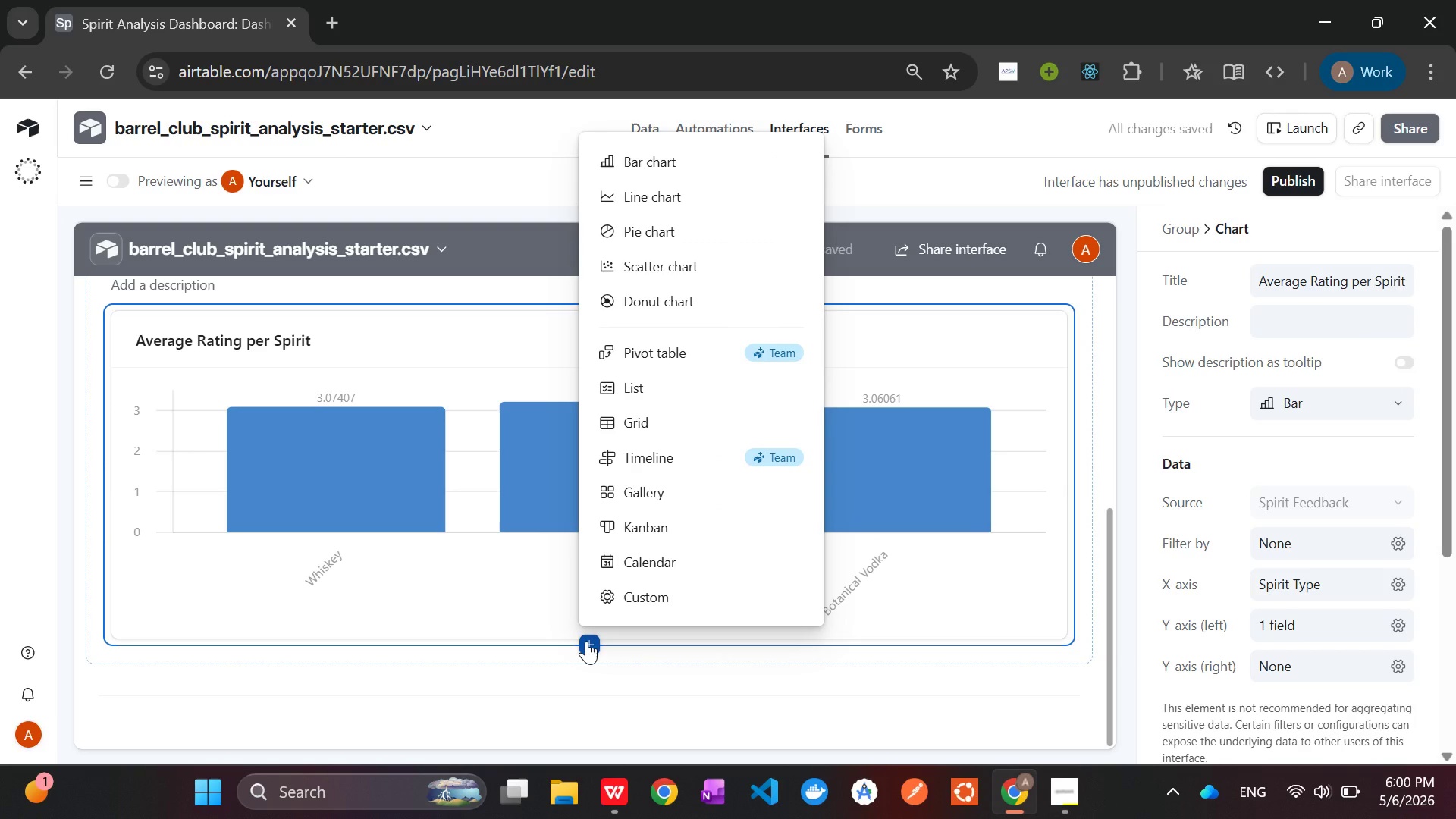 
left_click([648, 157])
 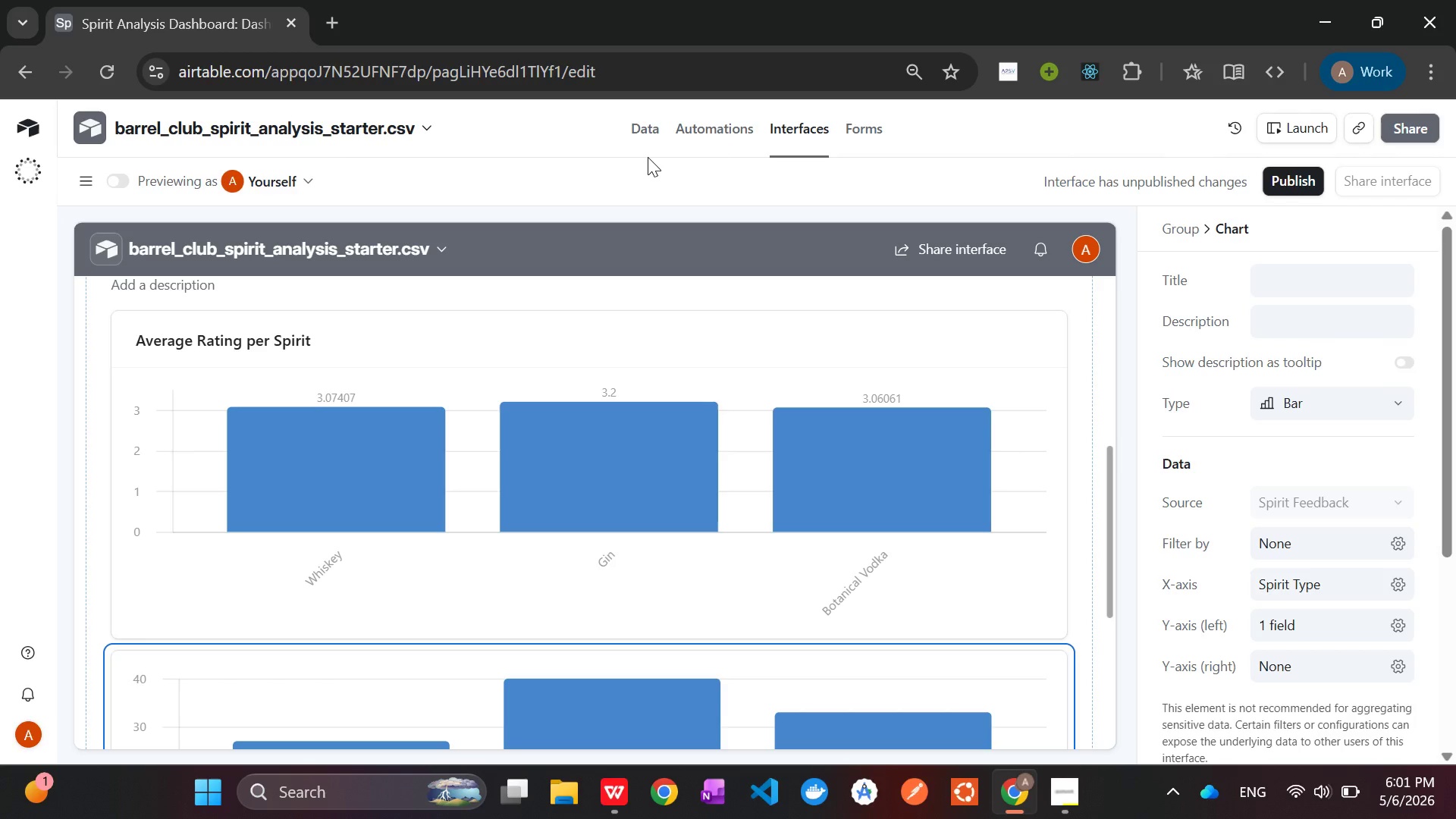 
wait(21.97)
 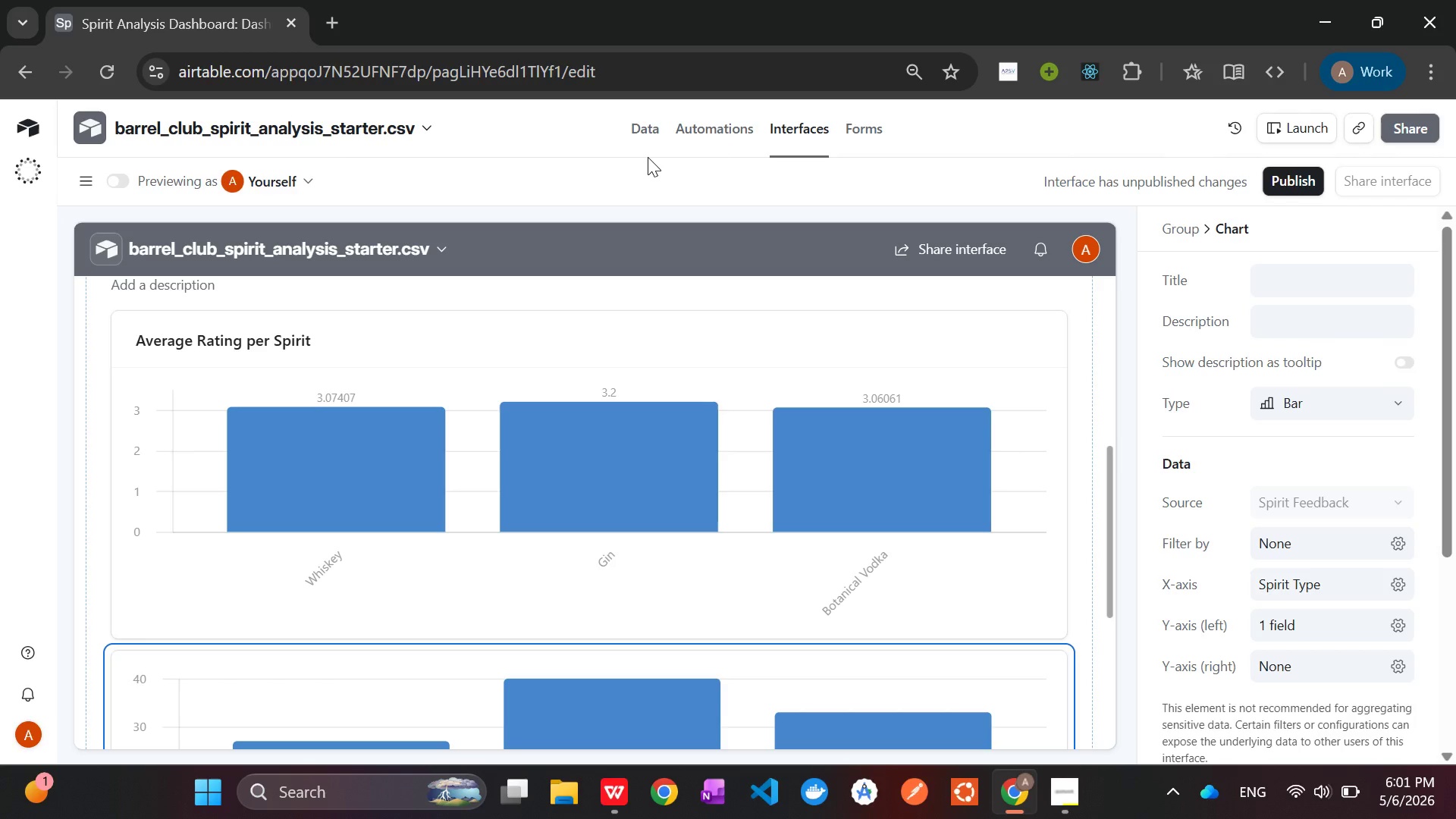 
left_click([1397, 584])
 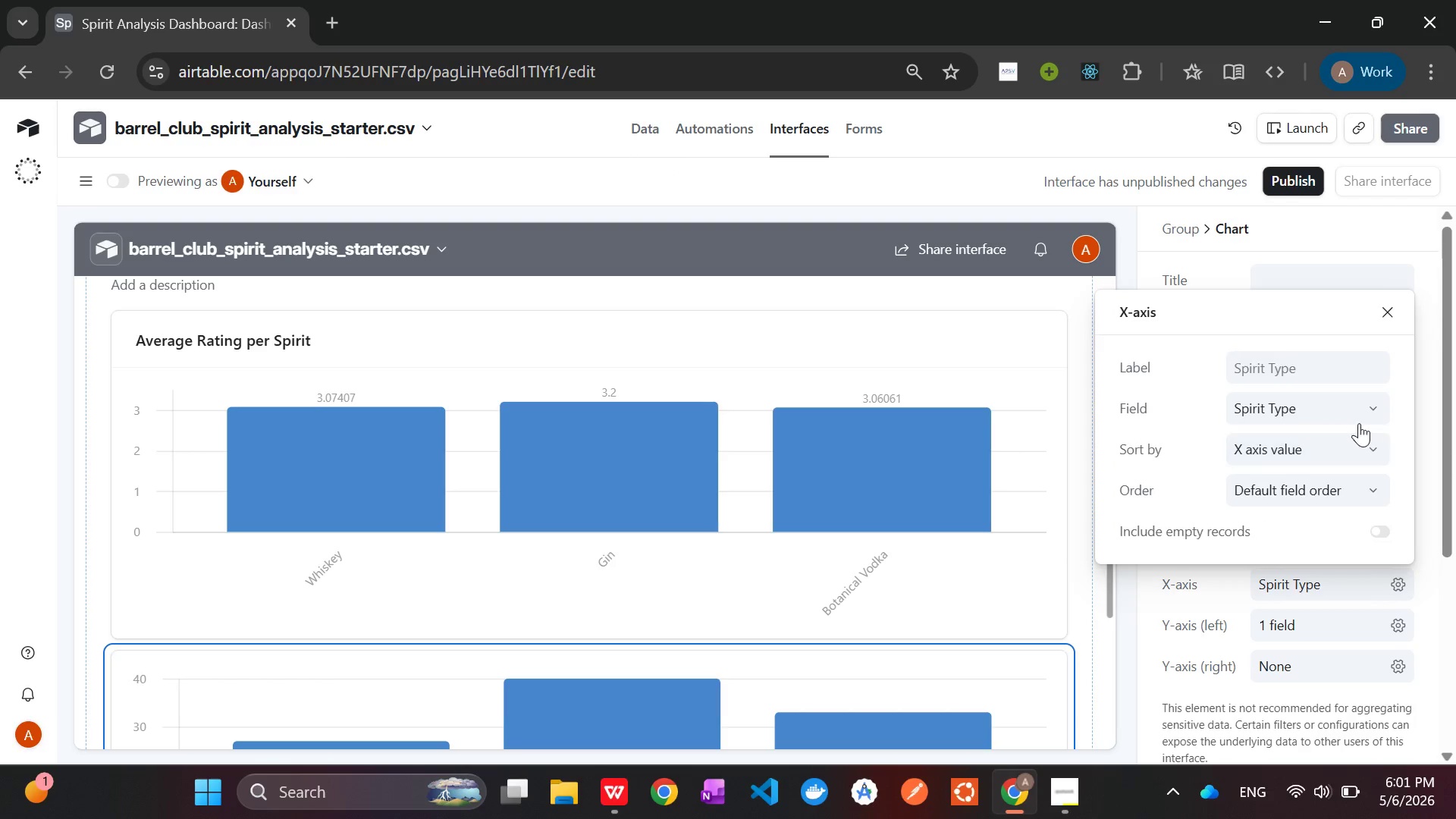 
left_click([1356, 417])
 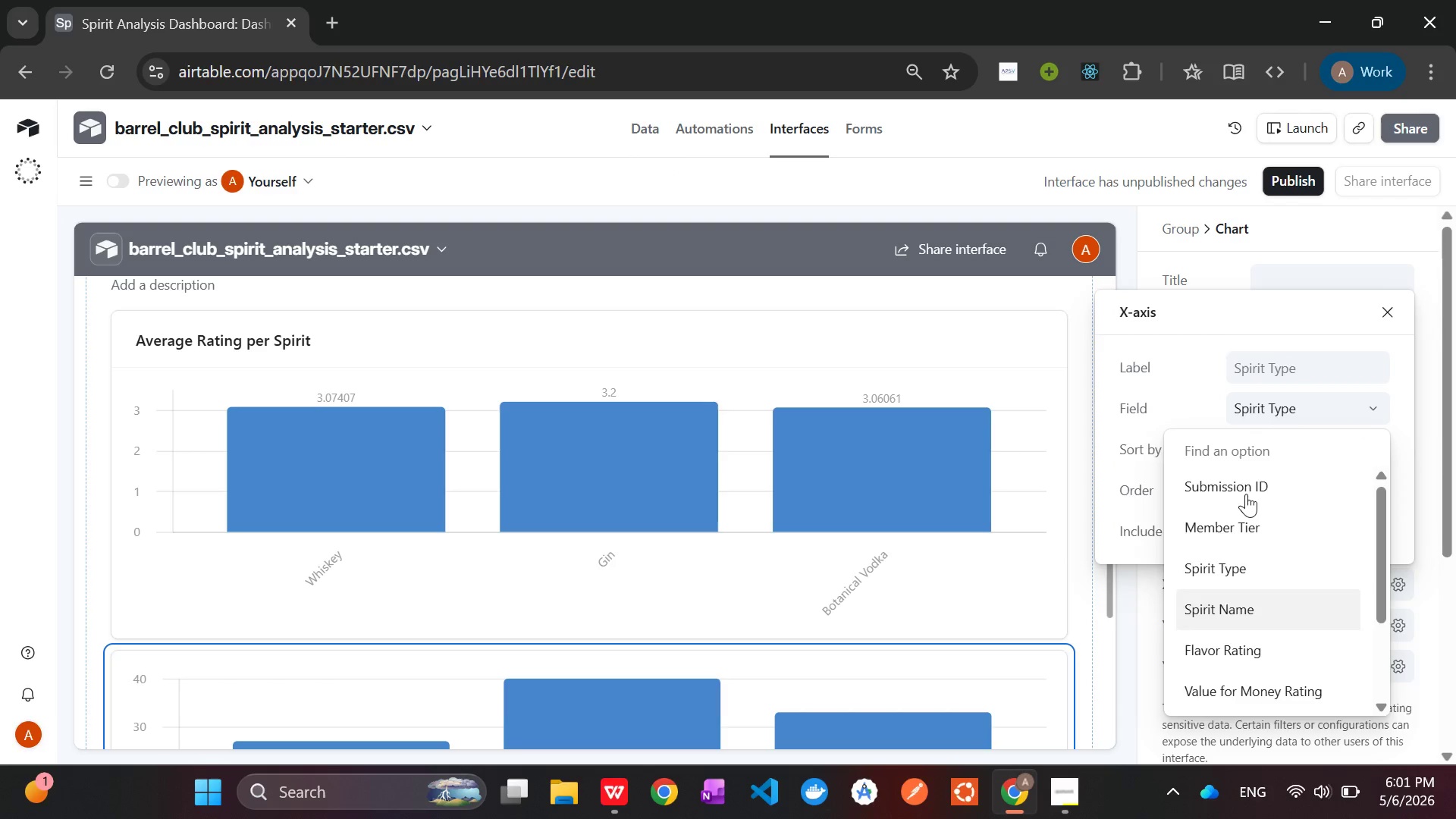 
left_click([1193, 347])
 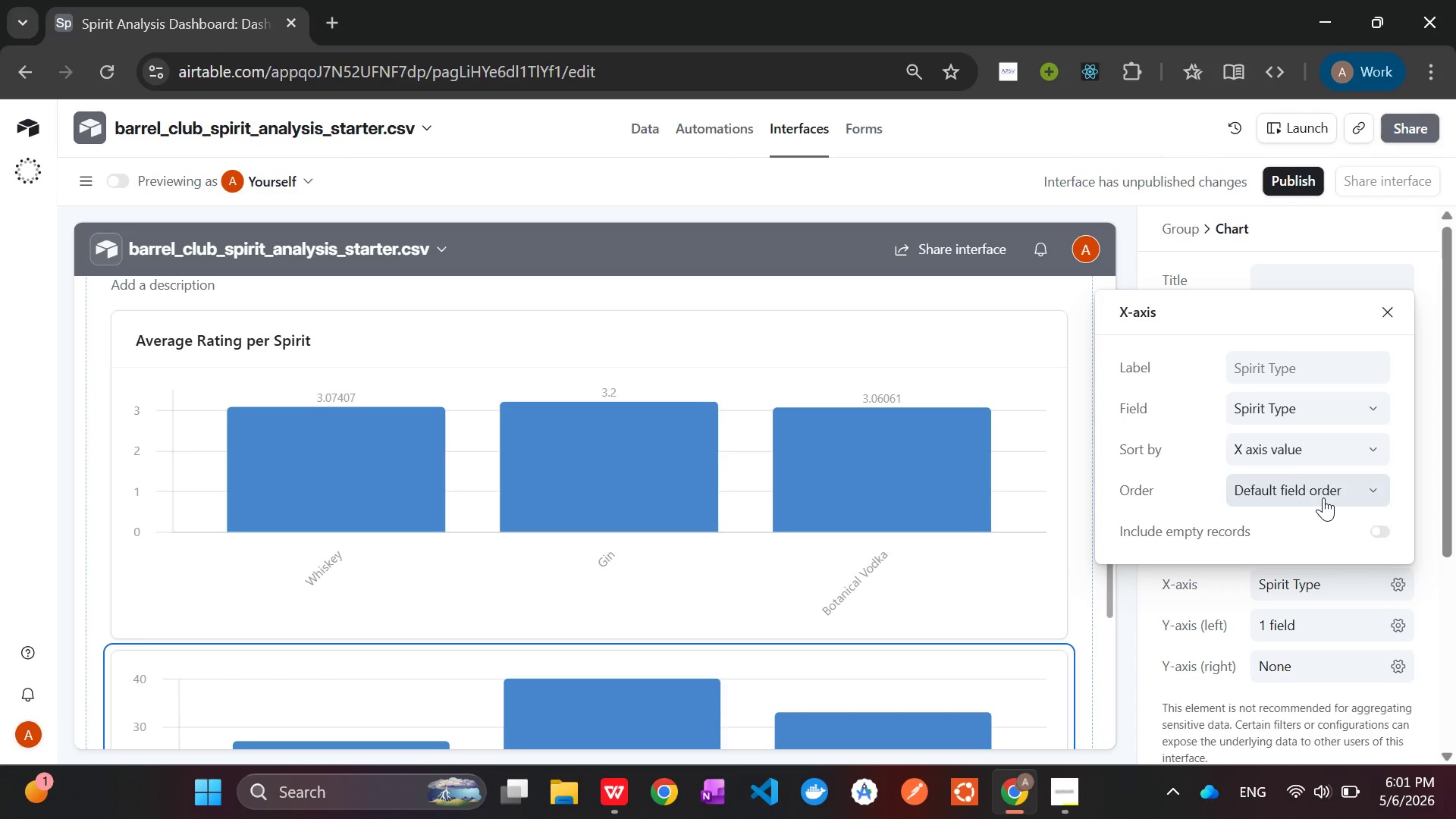 
wait(23.0)
 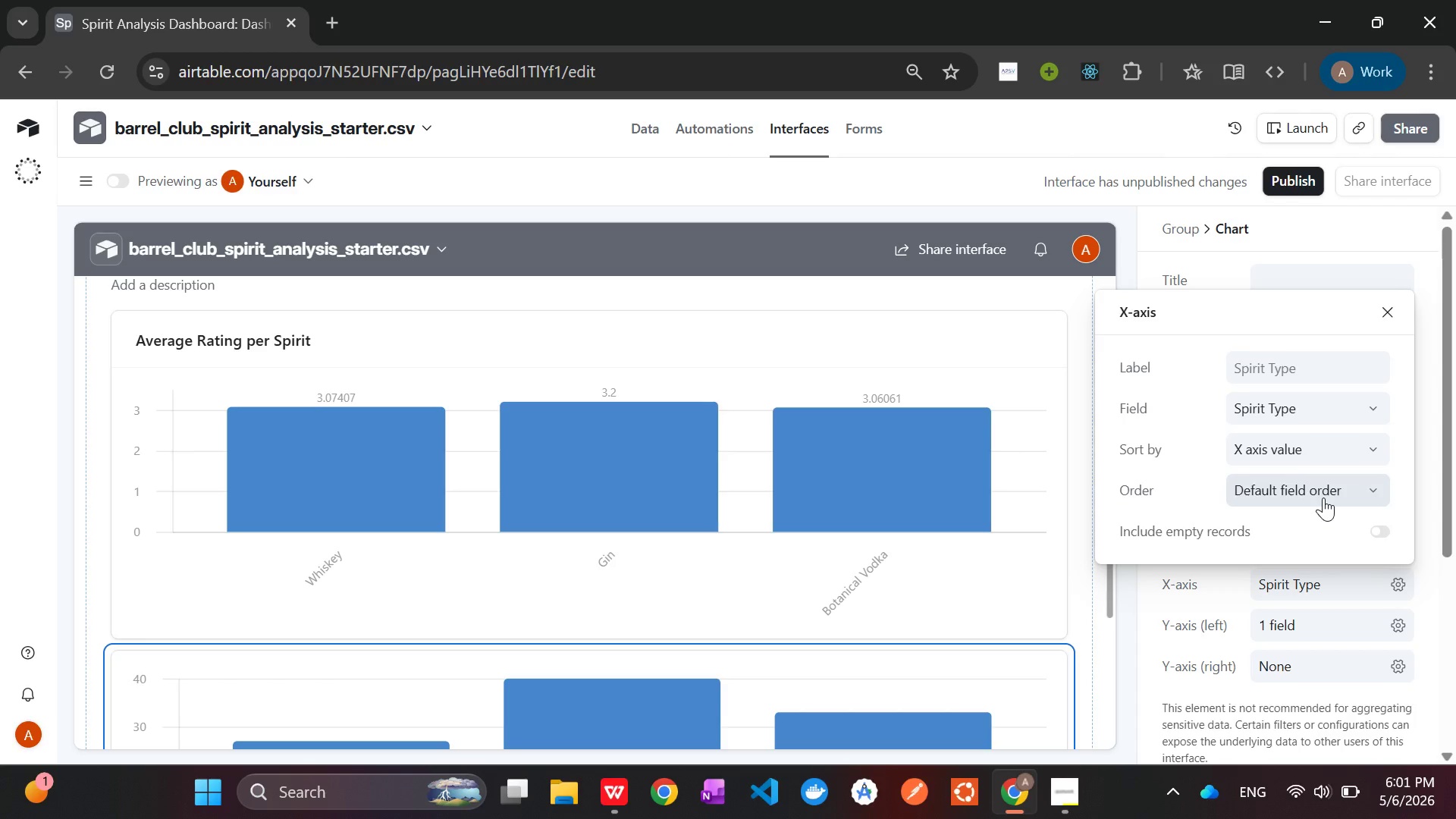 
left_click([1386, 307])
 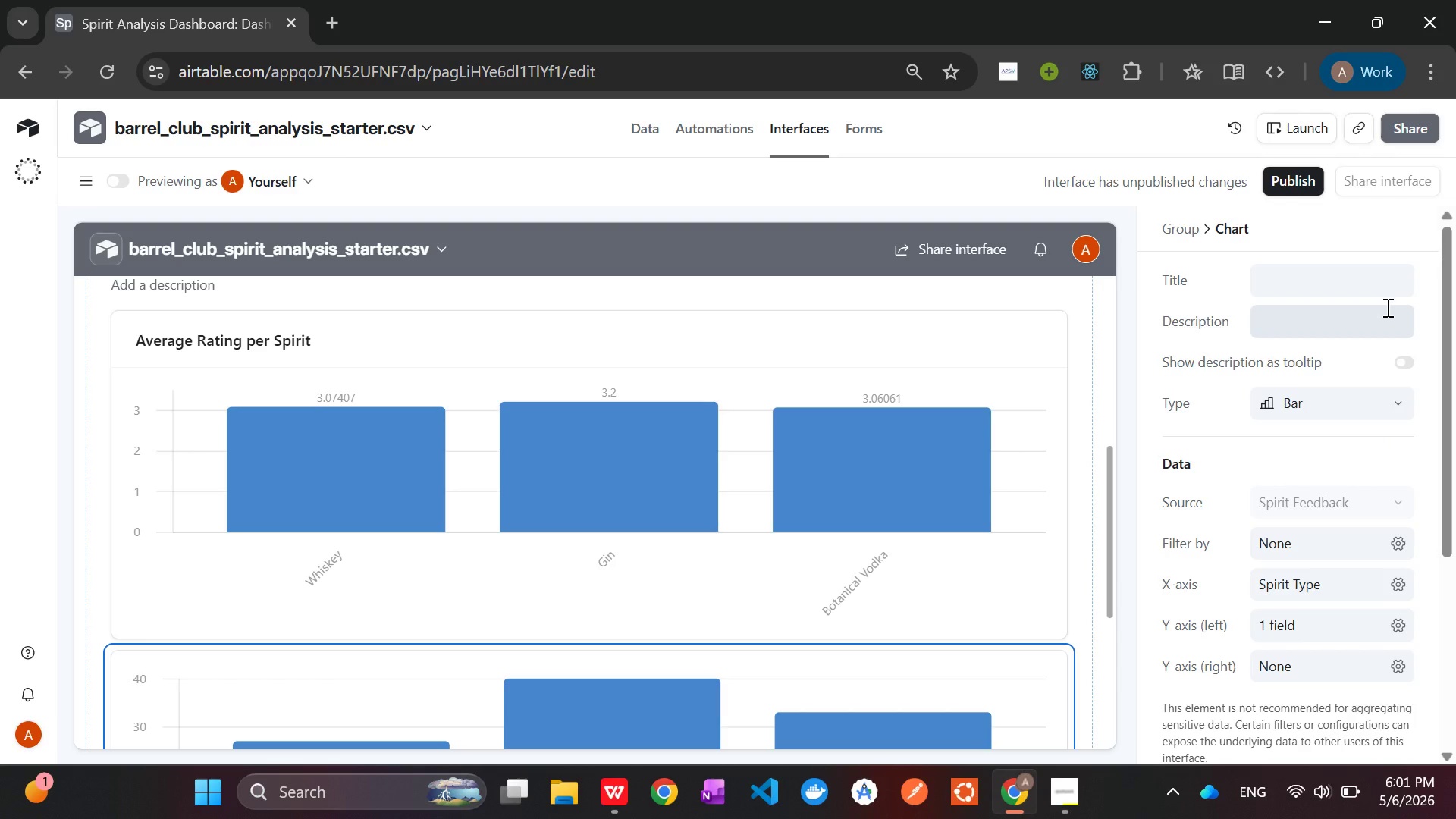 
wait(7.09)
 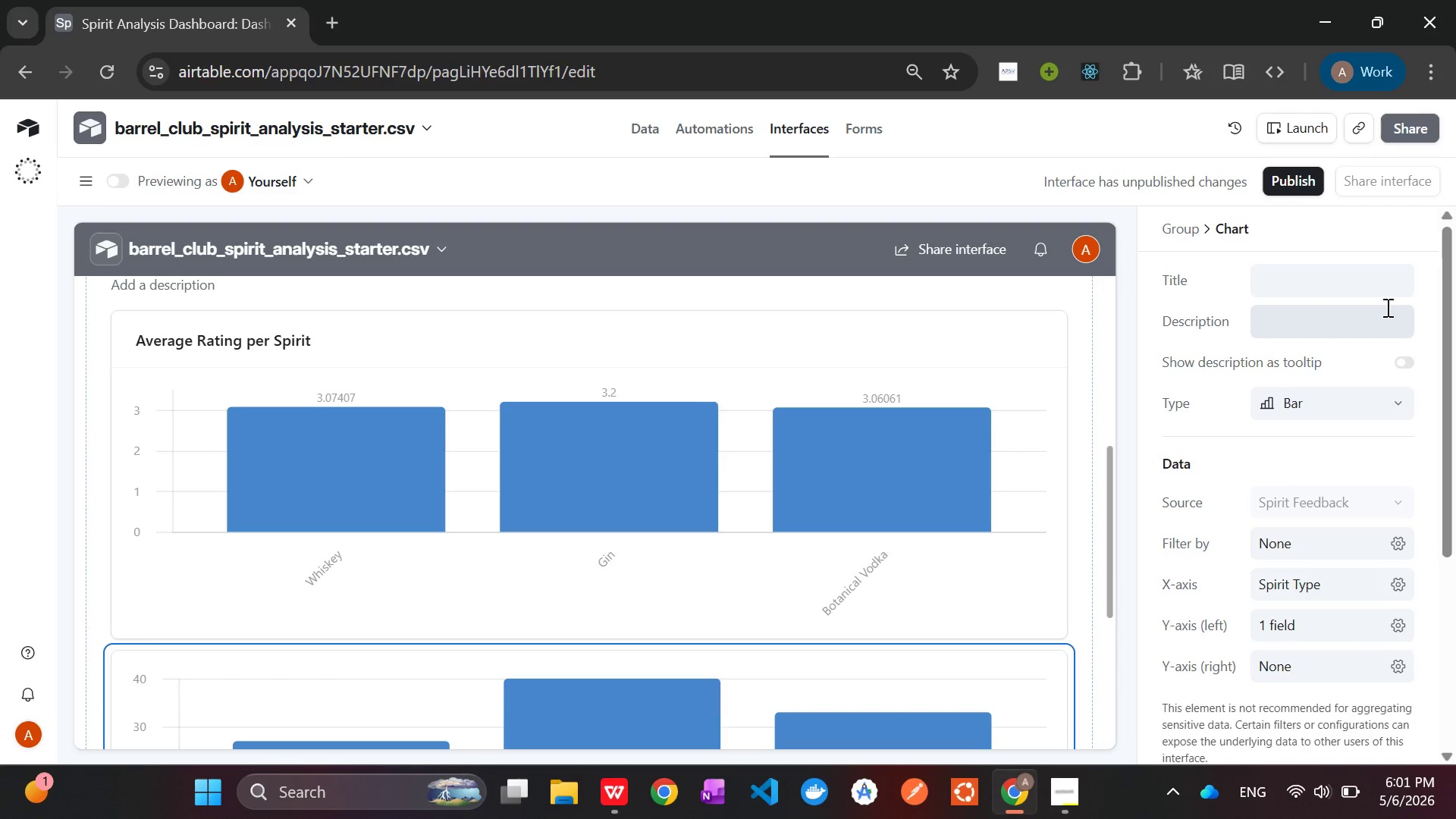 
mouse_move([1288, 503])
 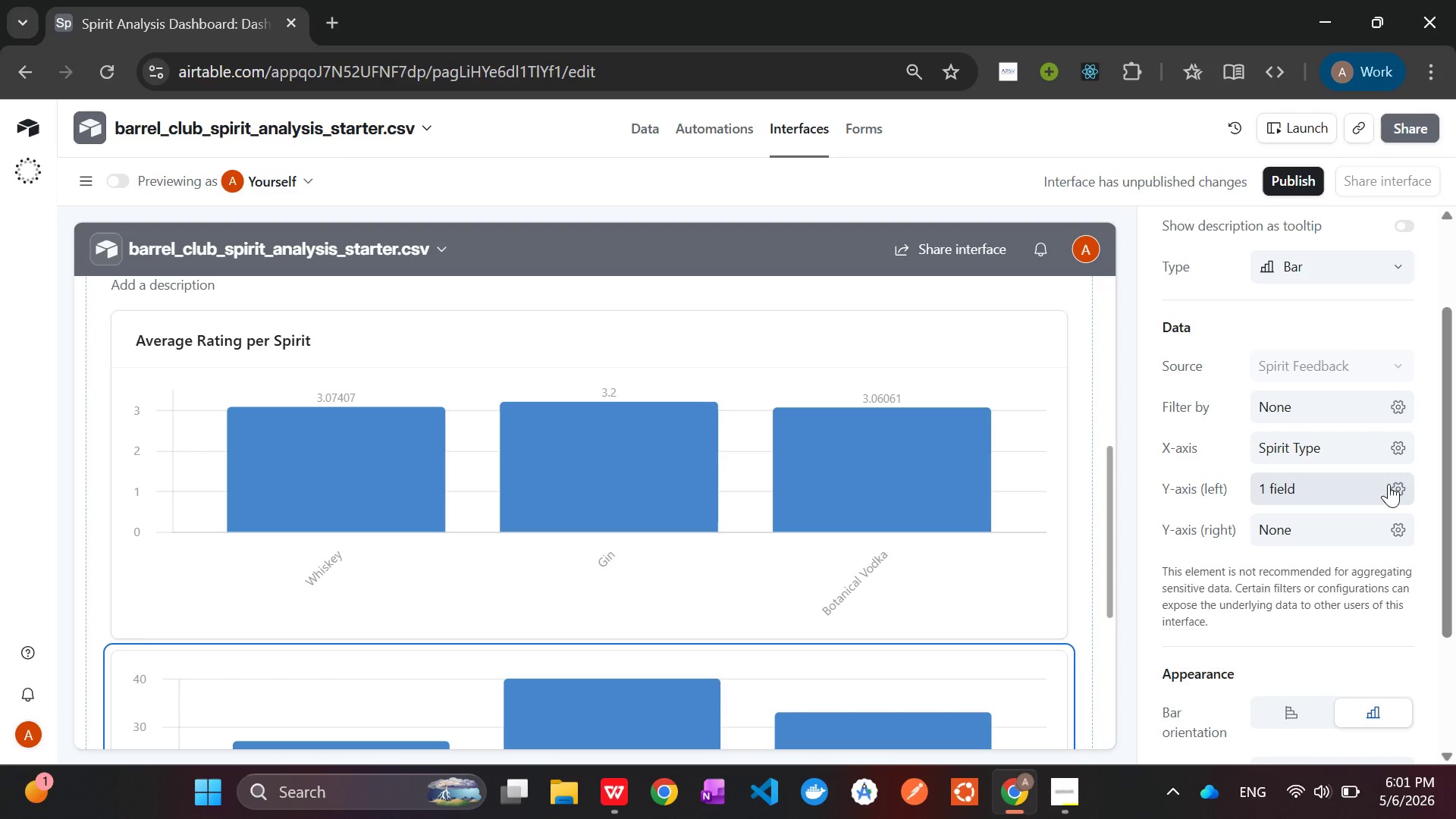 
left_click([1389, 484])
 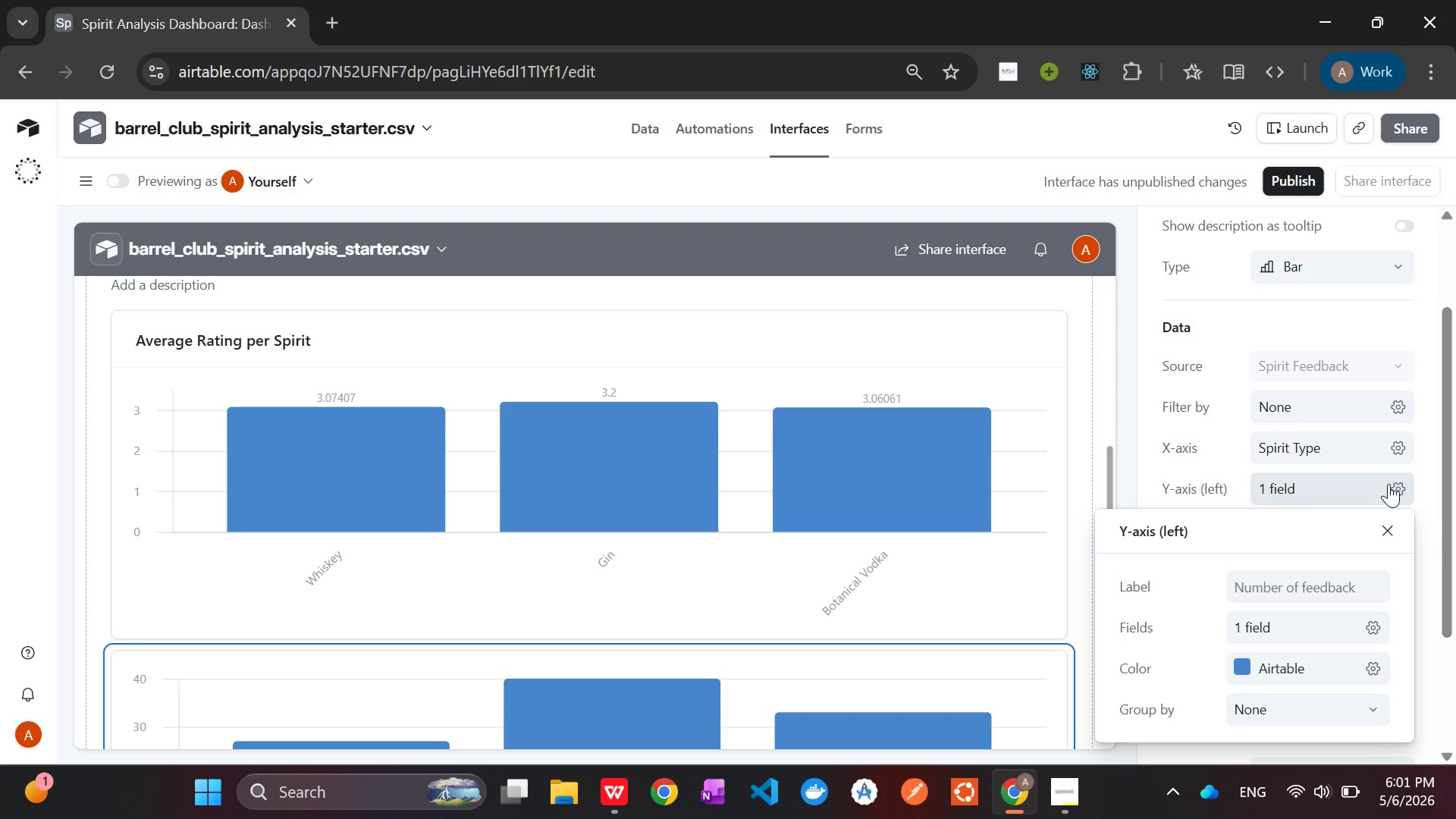 
left_click([1389, 484])
 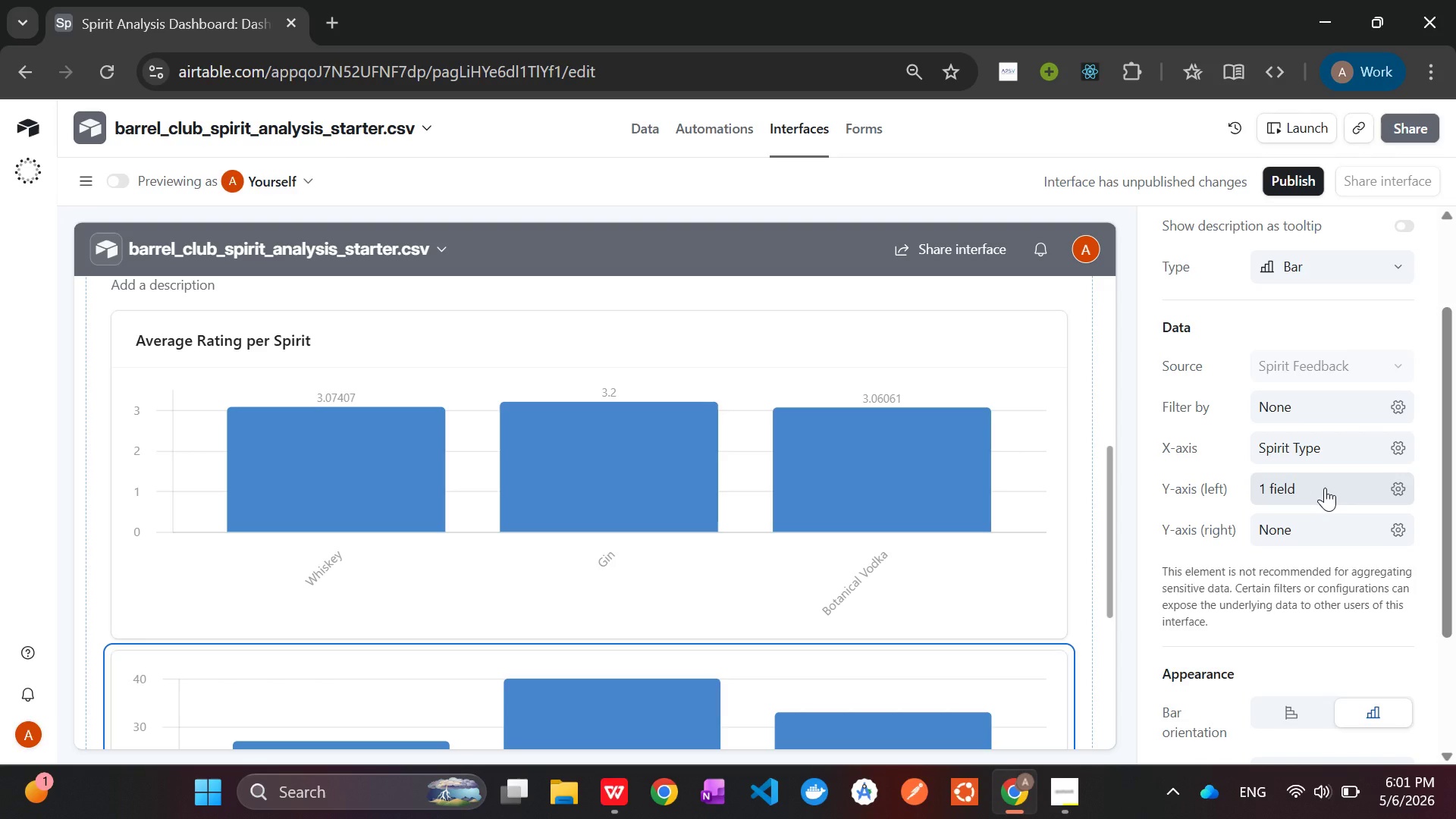 
left_click([1325, 488])
 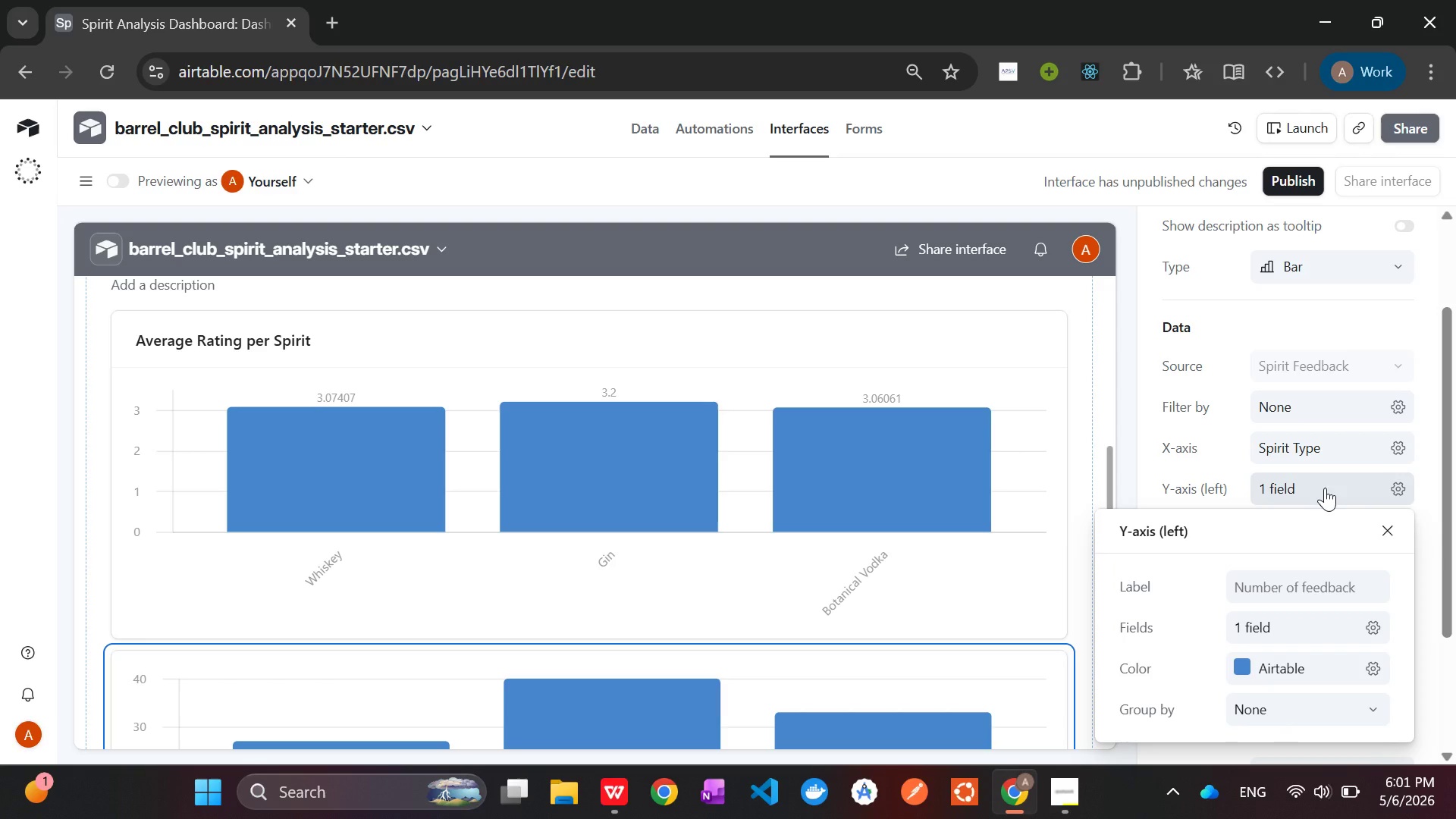 
left_click([1325, 488])
 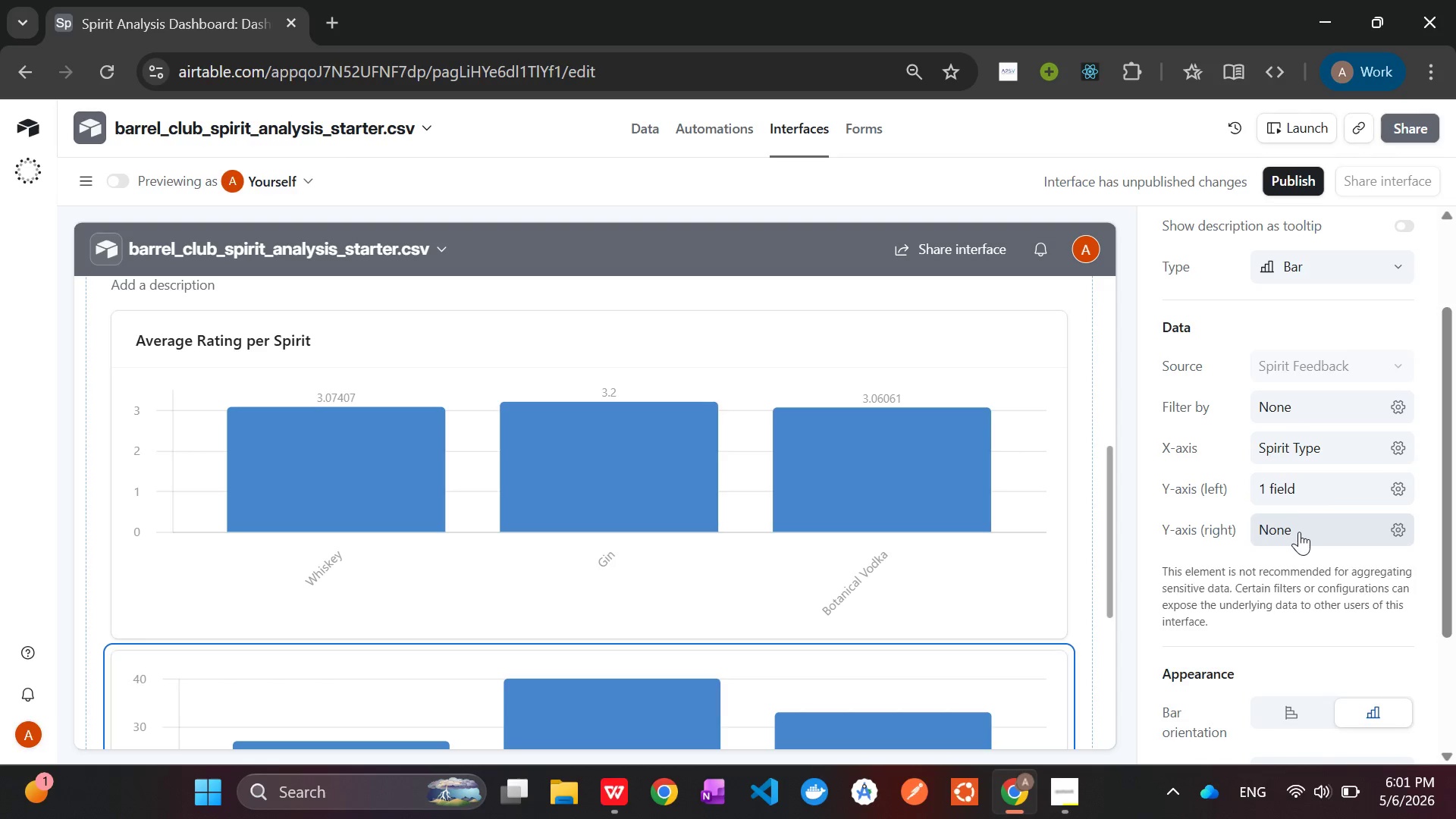 
left_click([1299, 532])
 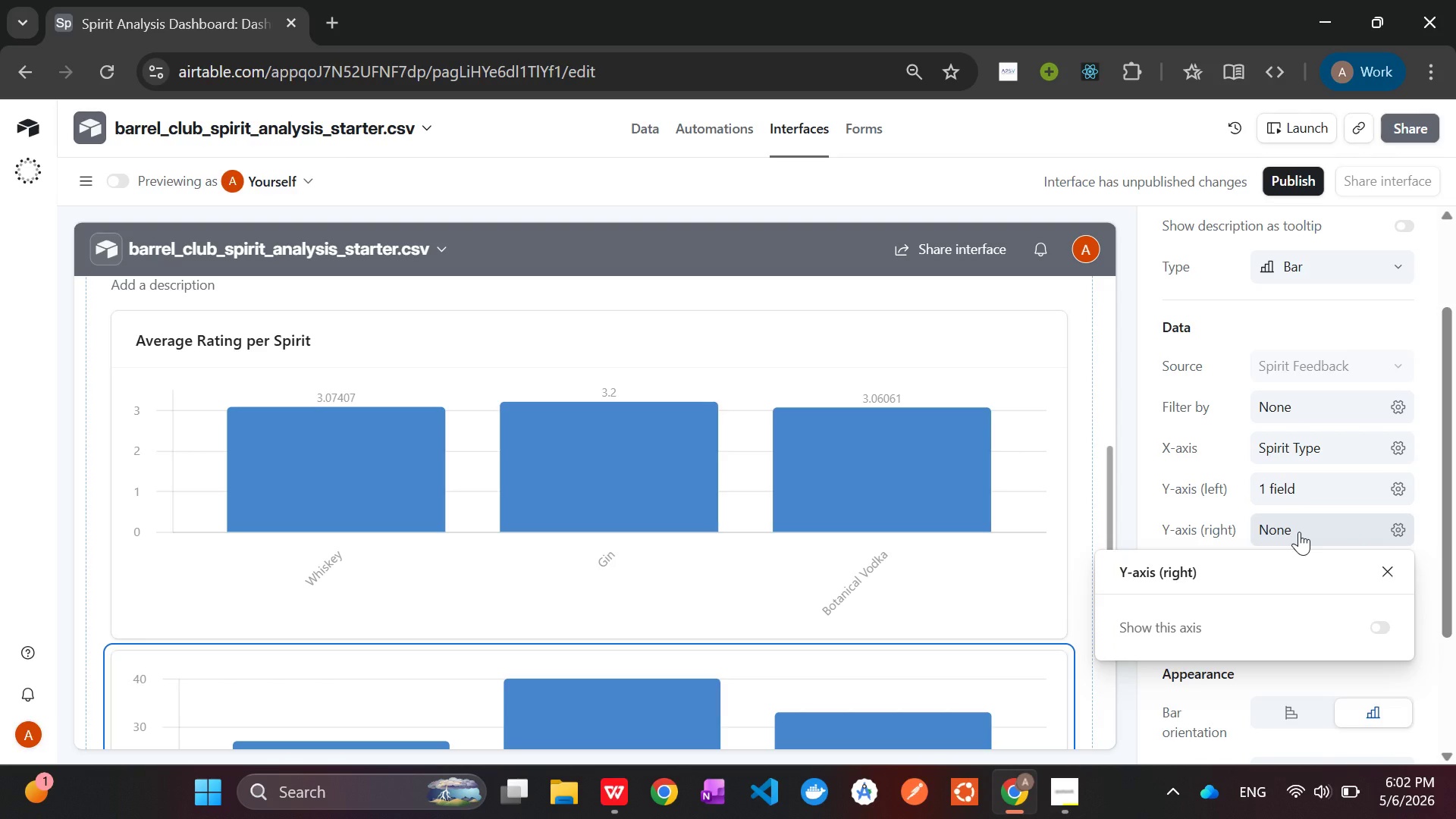 
left_click([1299, 532])
 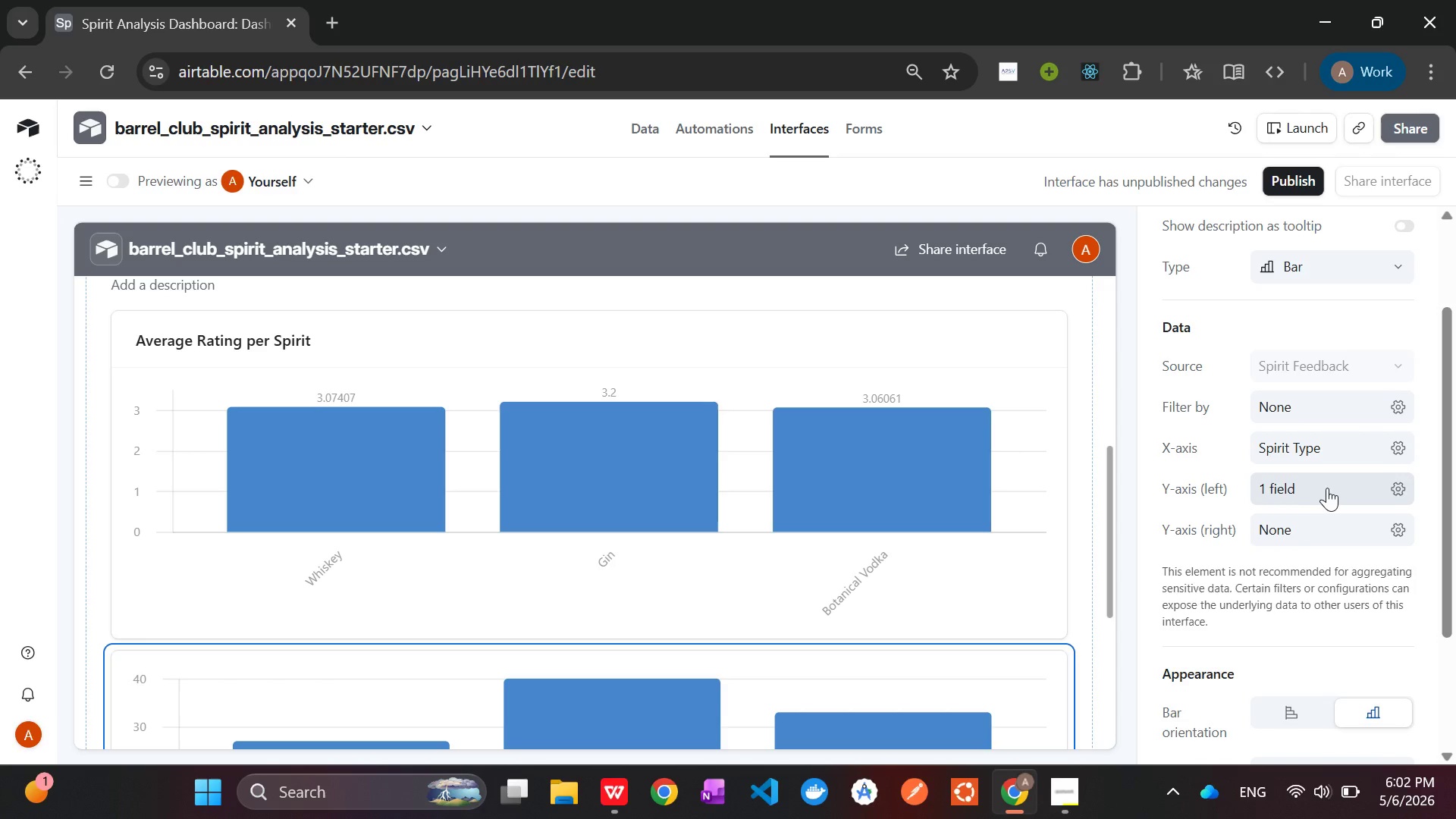 
left_click([1328, 488])
 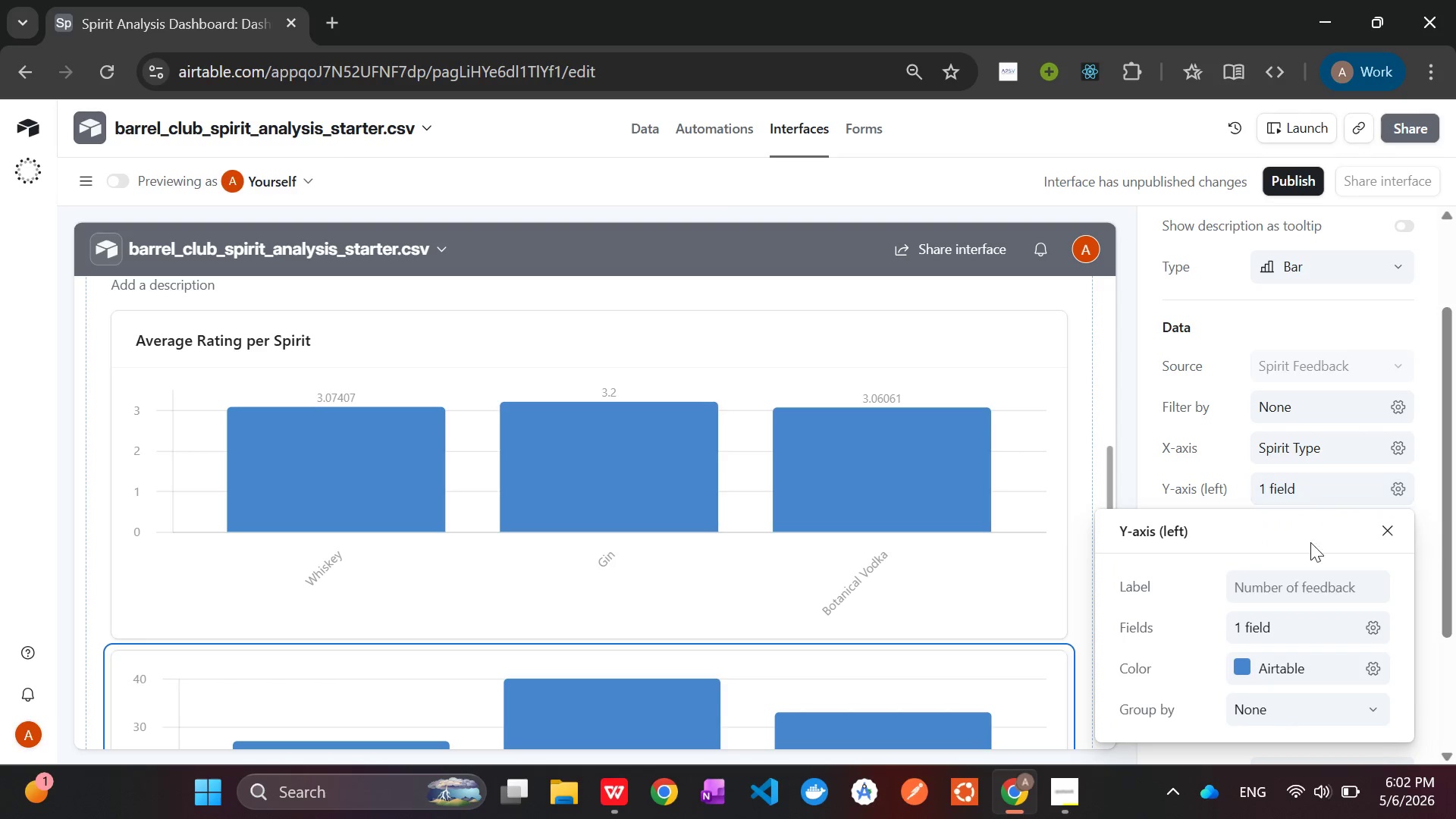 
left_click([1298, 625])
 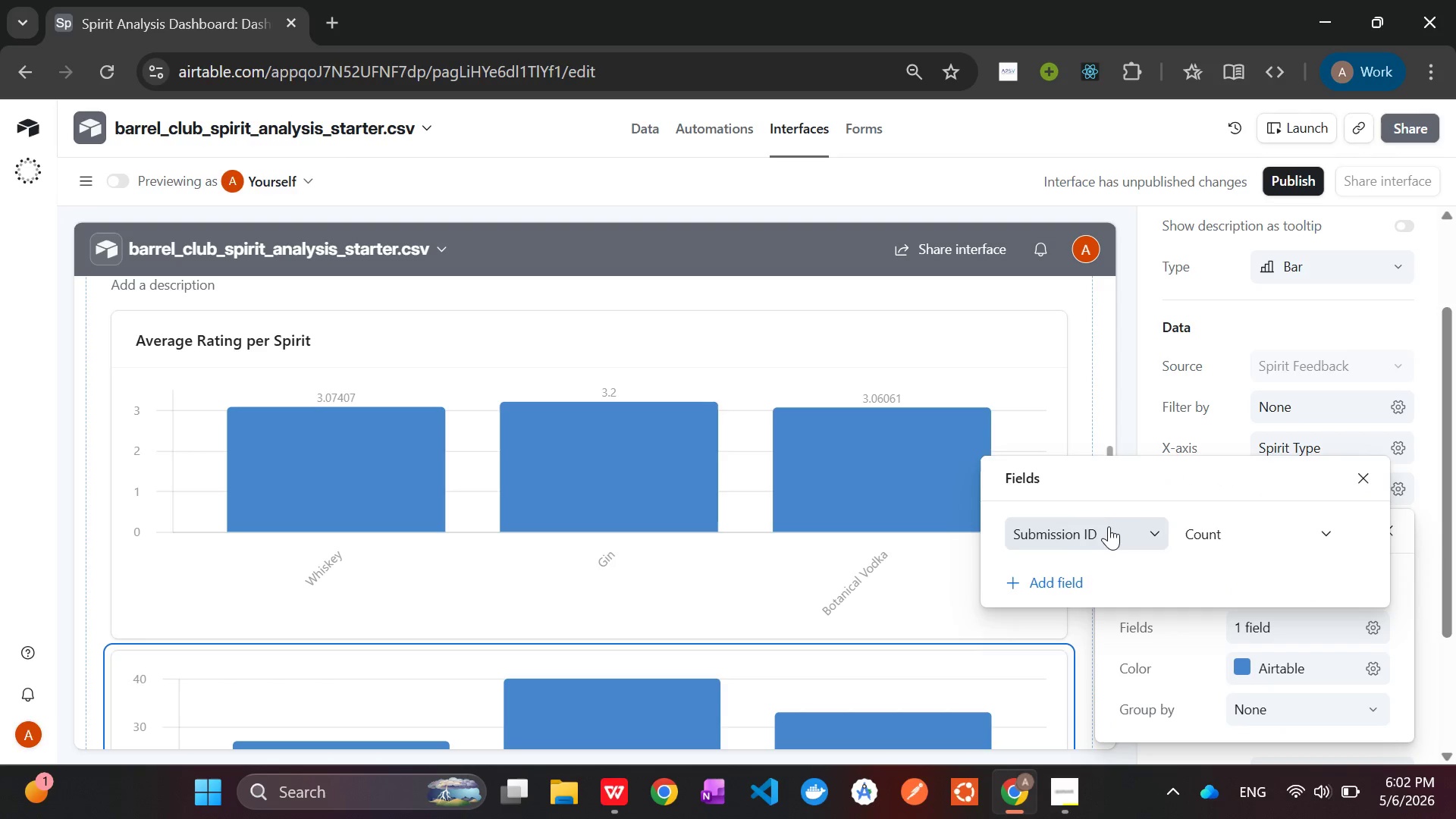 
left_click([1112, 527])
 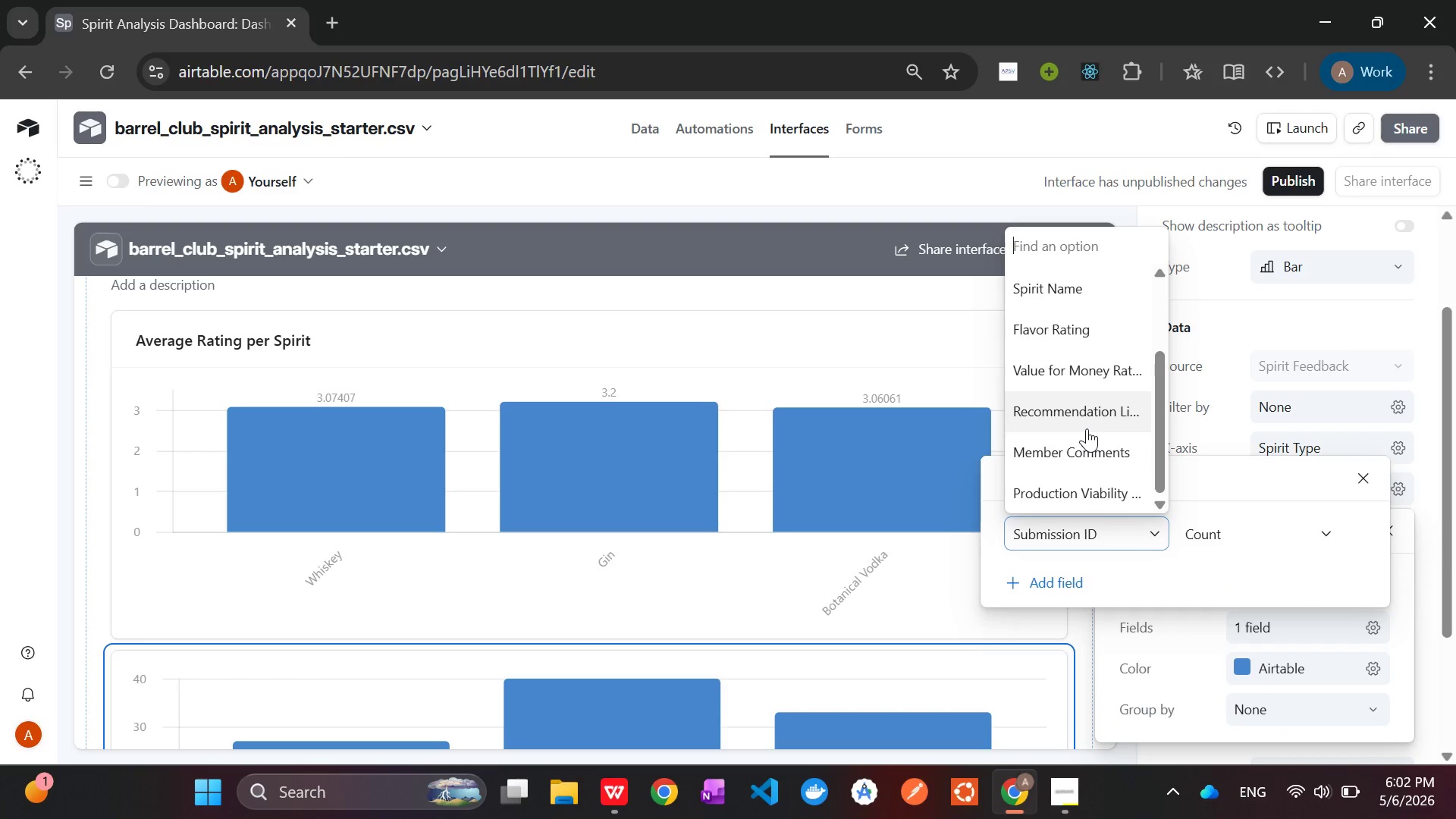 
left_click([1082, 413])
 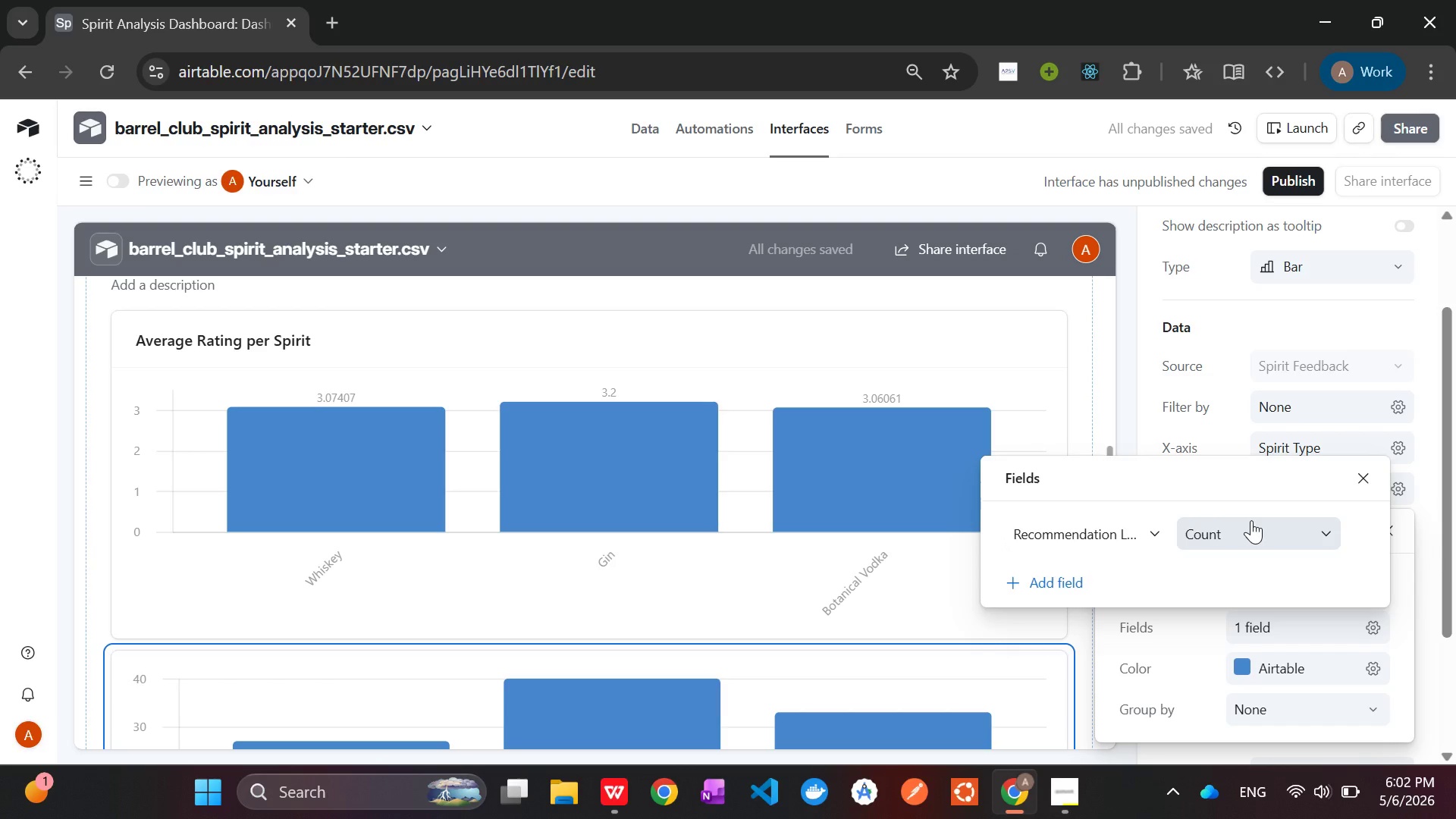 
left_click([1261, 530])
 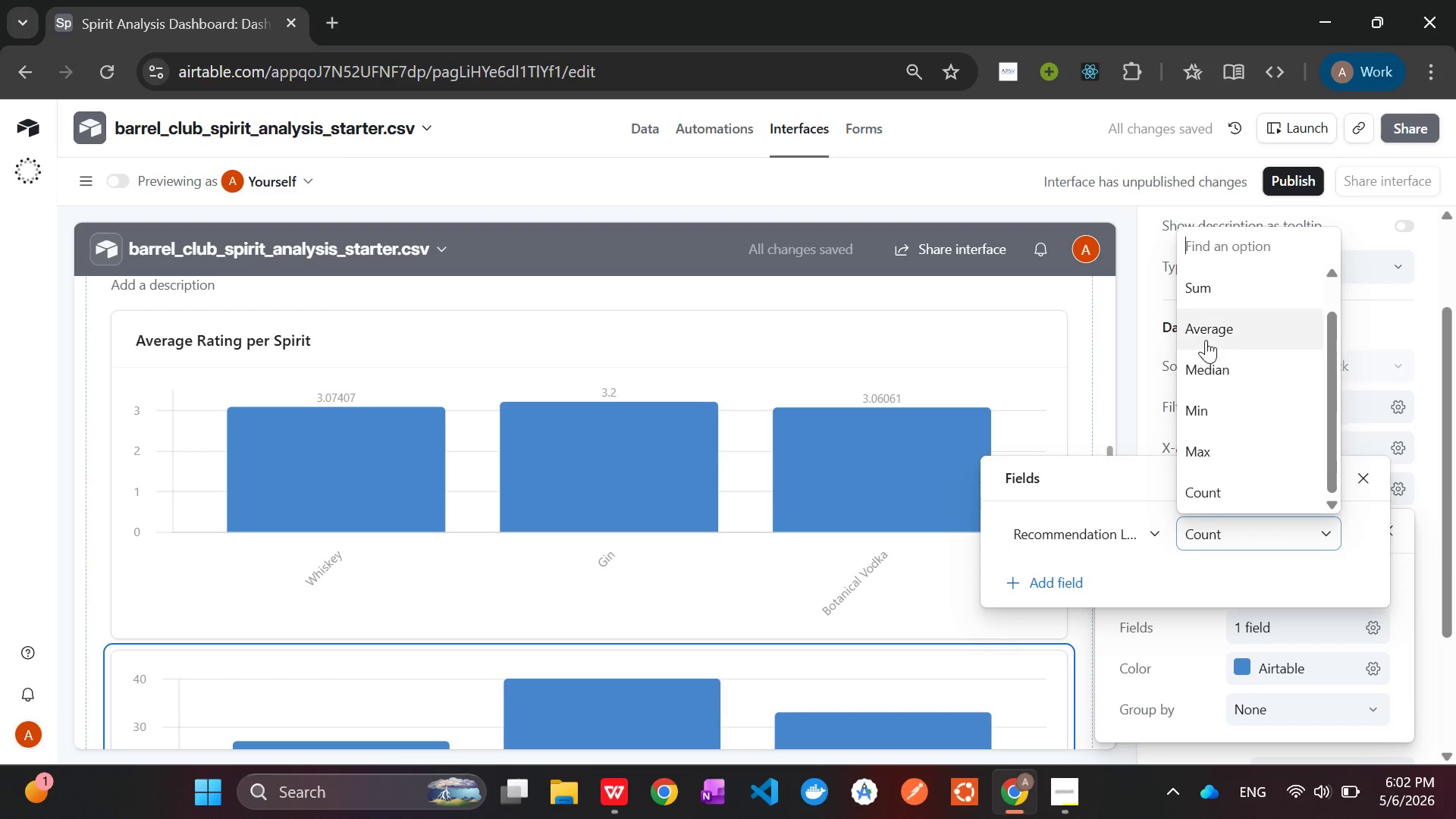 
left_click([1206, 329])
 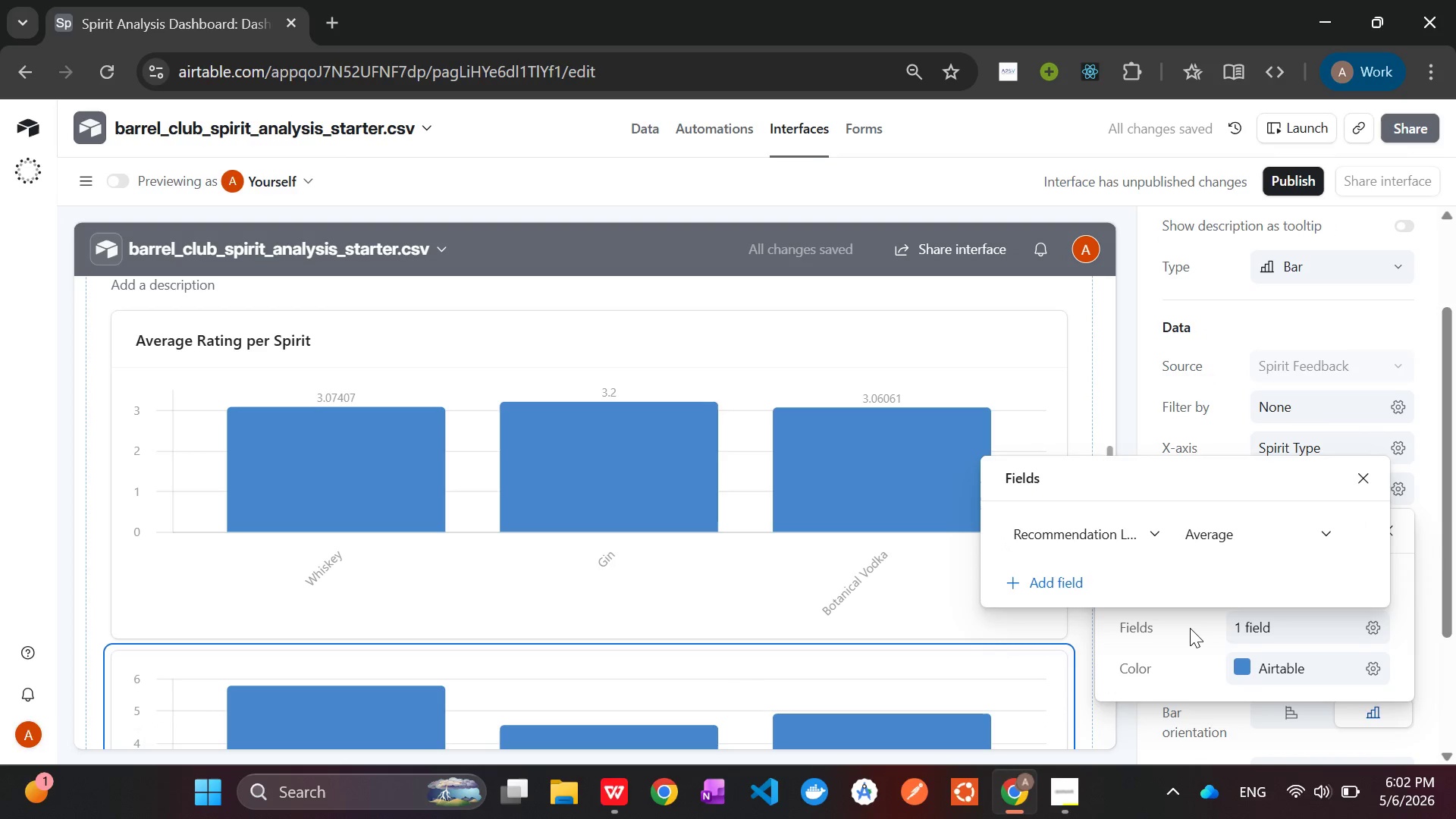 
left_click([1189, 629])
 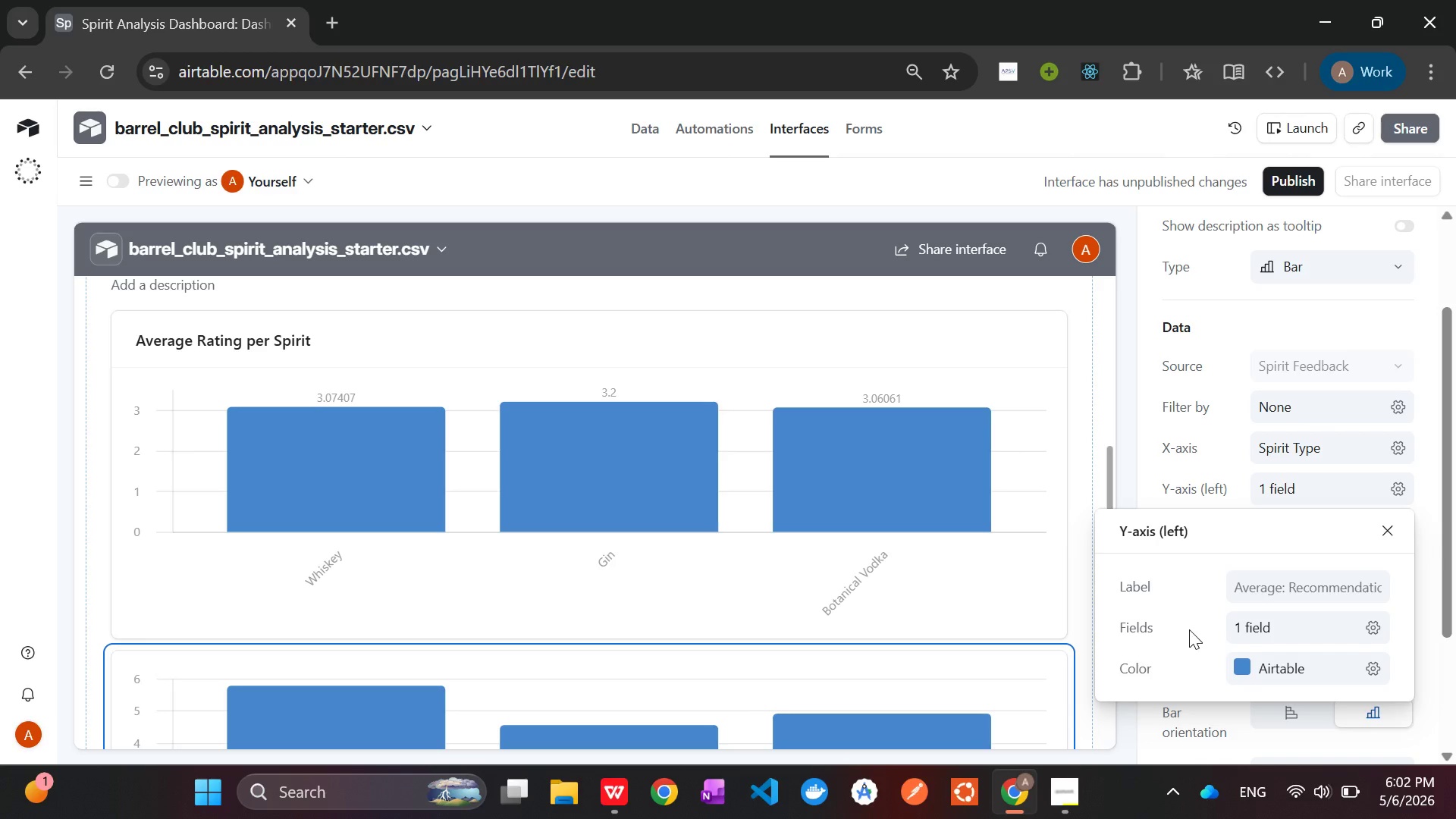 
wait(10.83)
 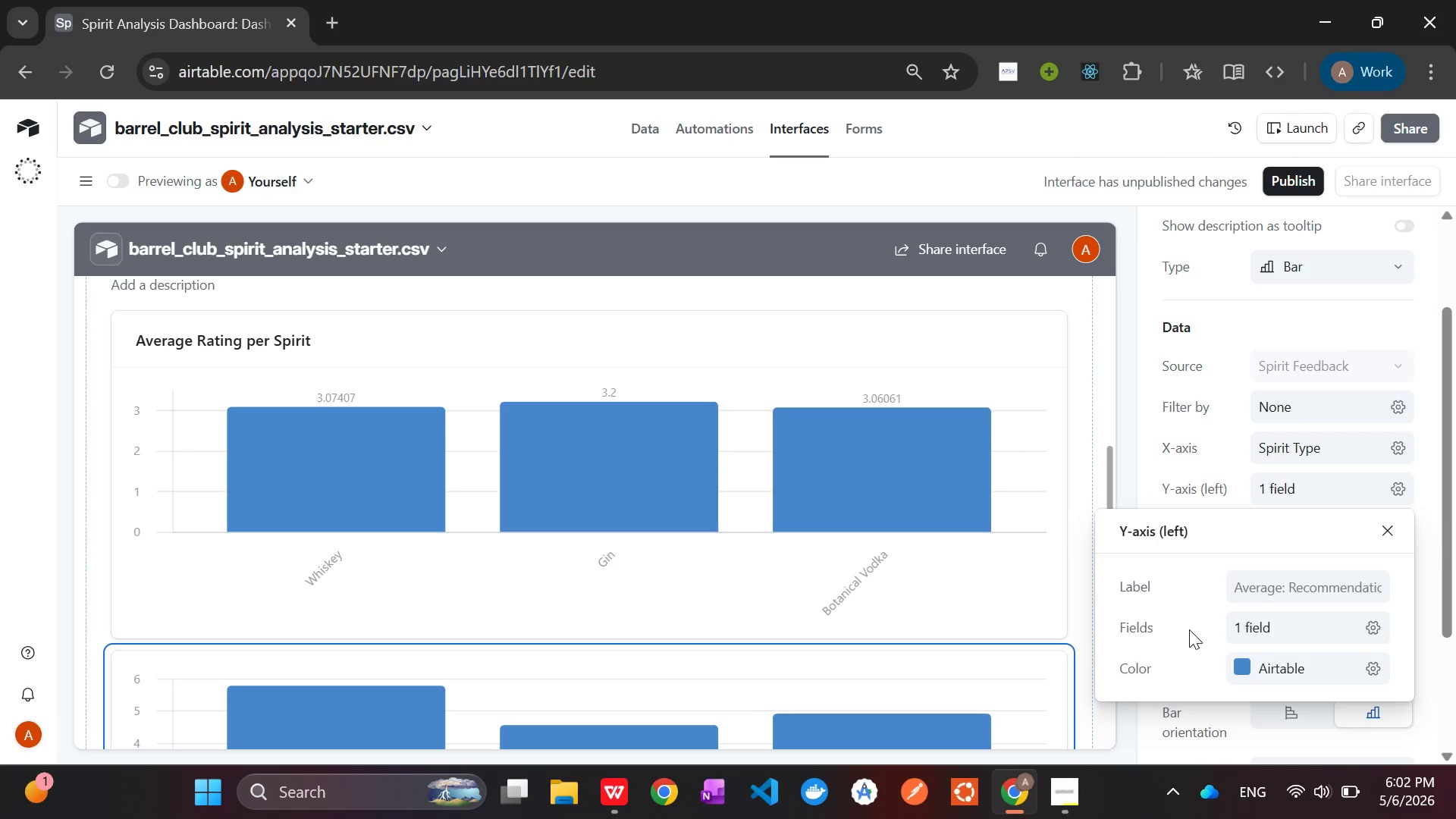 
left_click([1373, 529])
 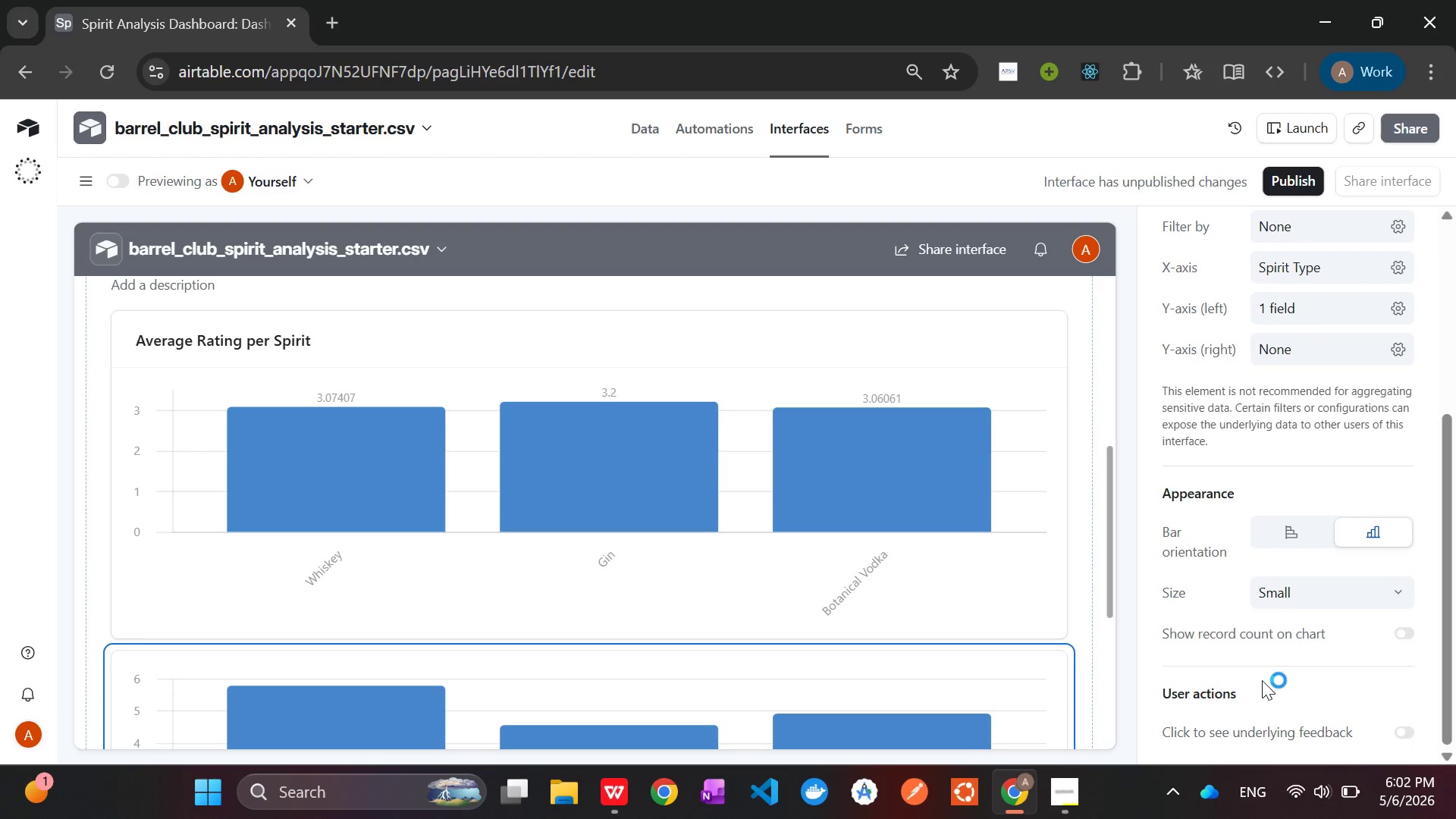 
wait(22.59)
 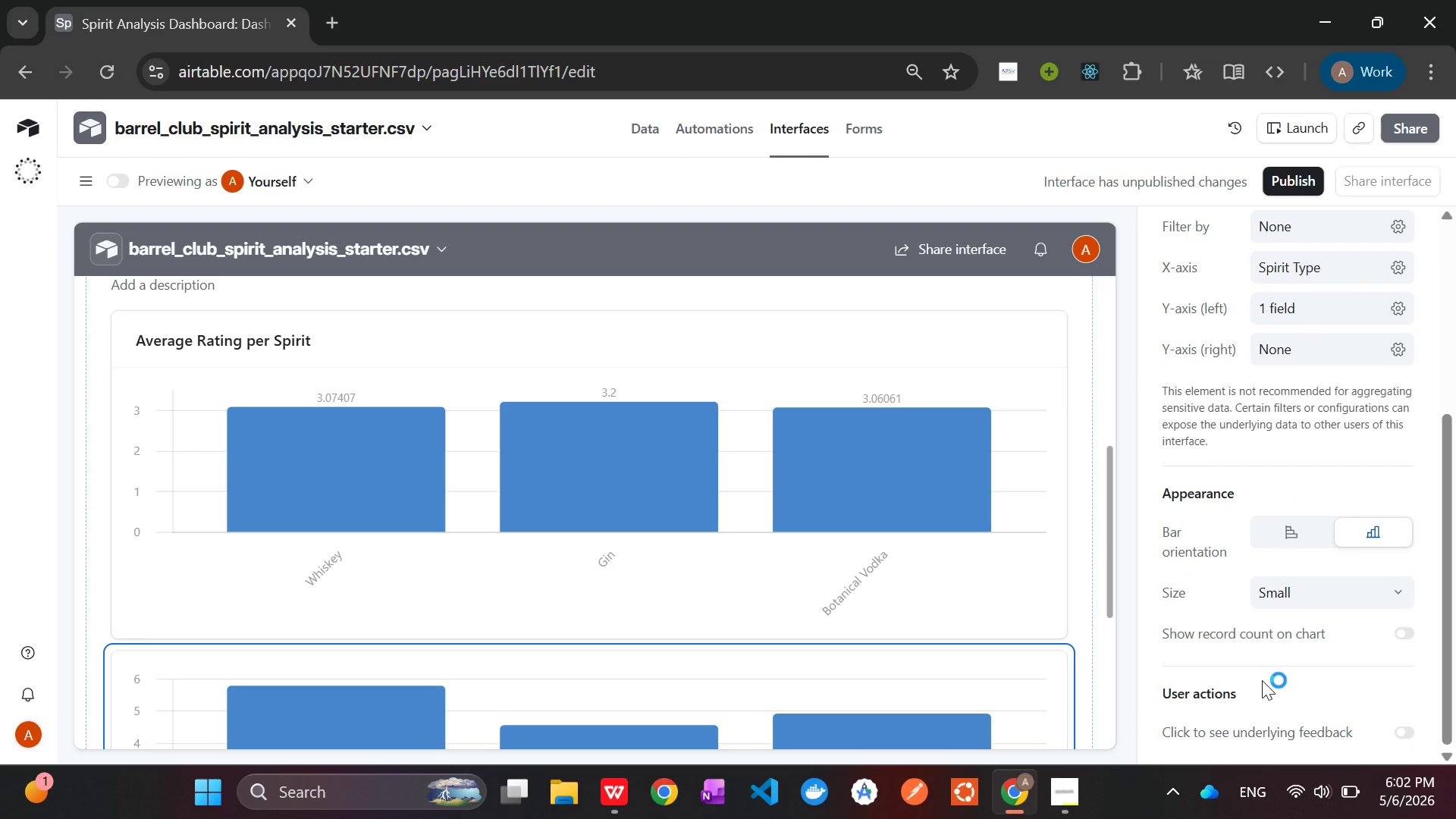 
left_click([1398, 588])
 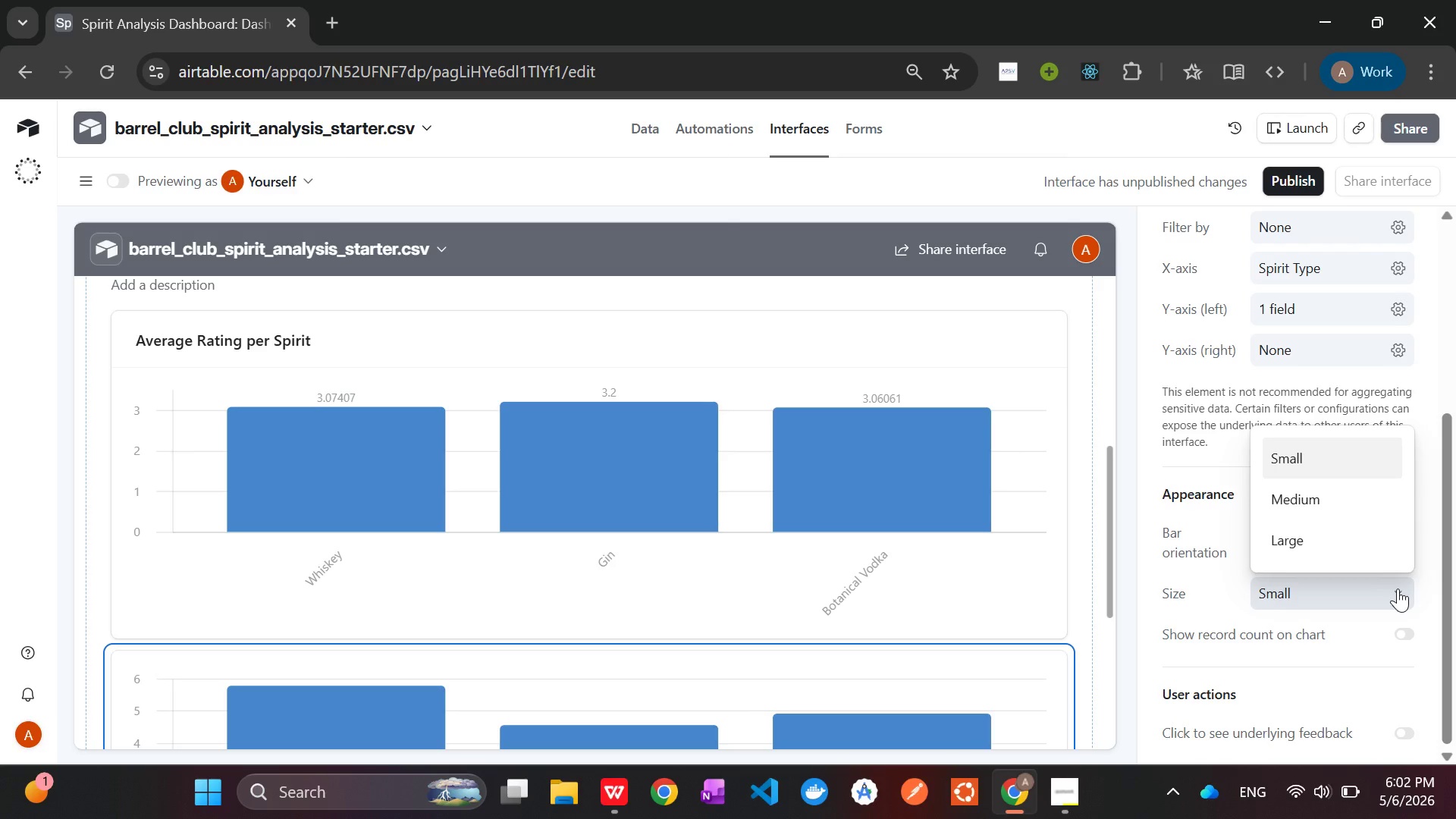 
left_click([1398, 588])
 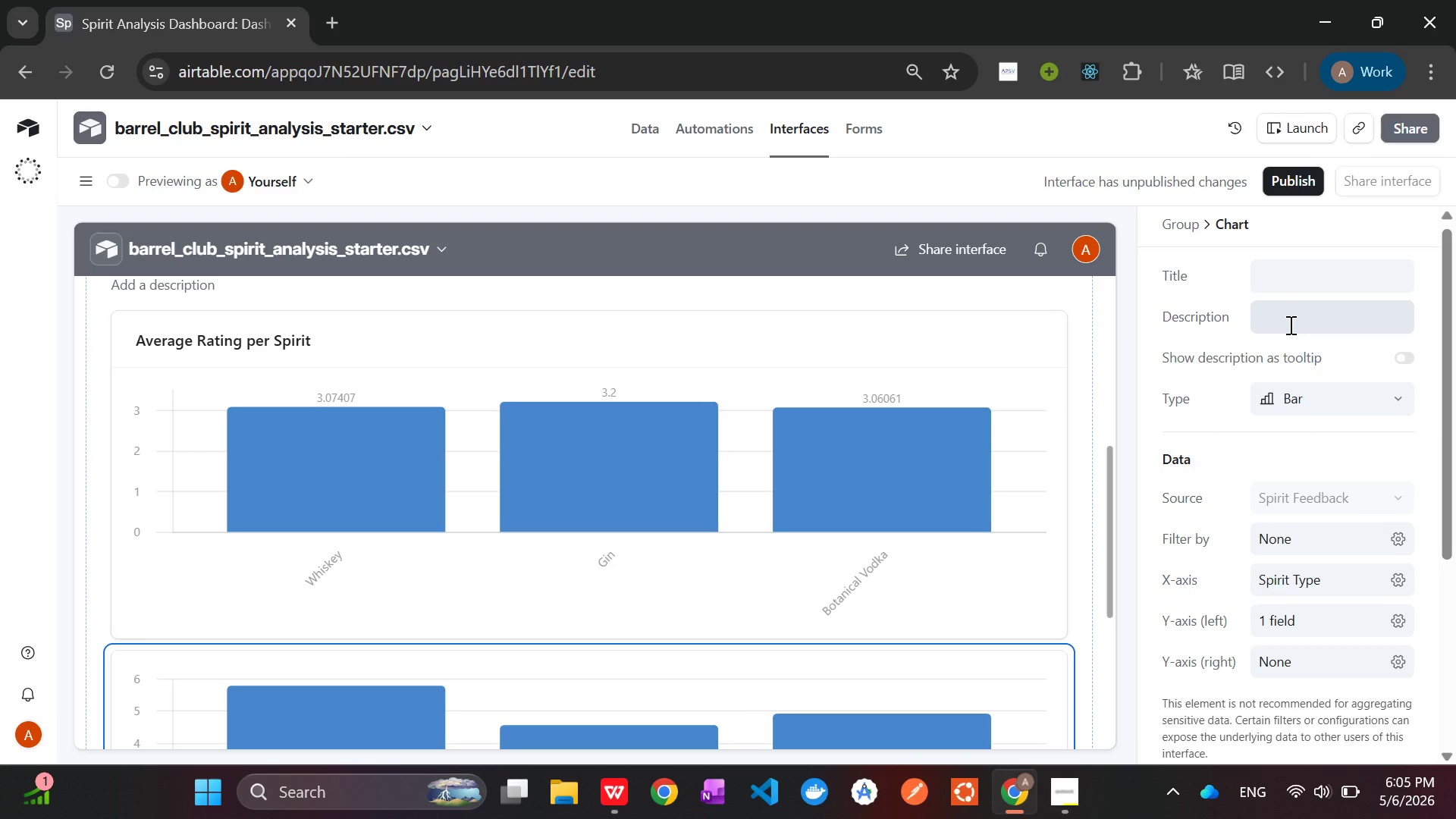 
wait(148.83)
 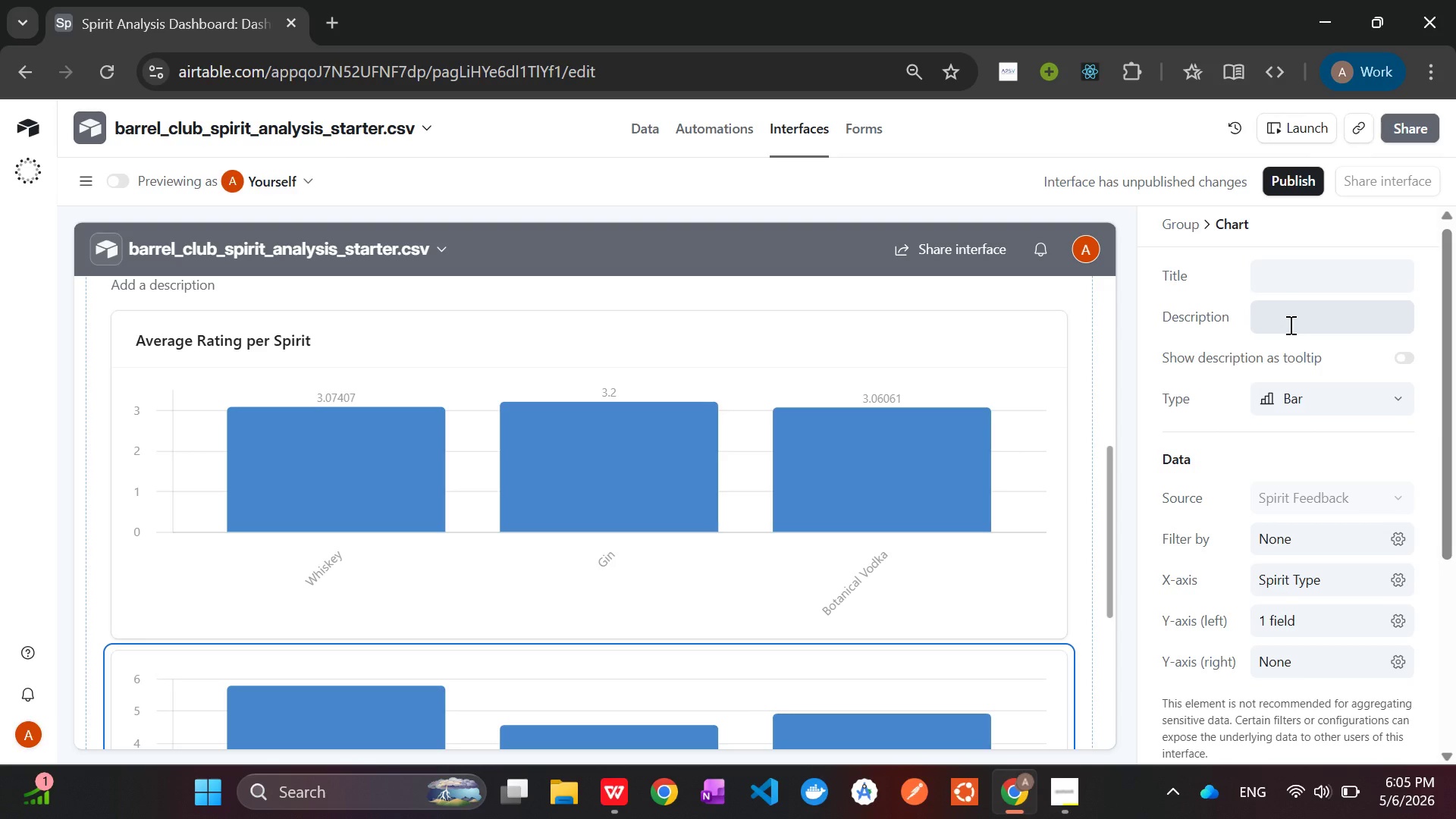 
left_click([544, 399])
 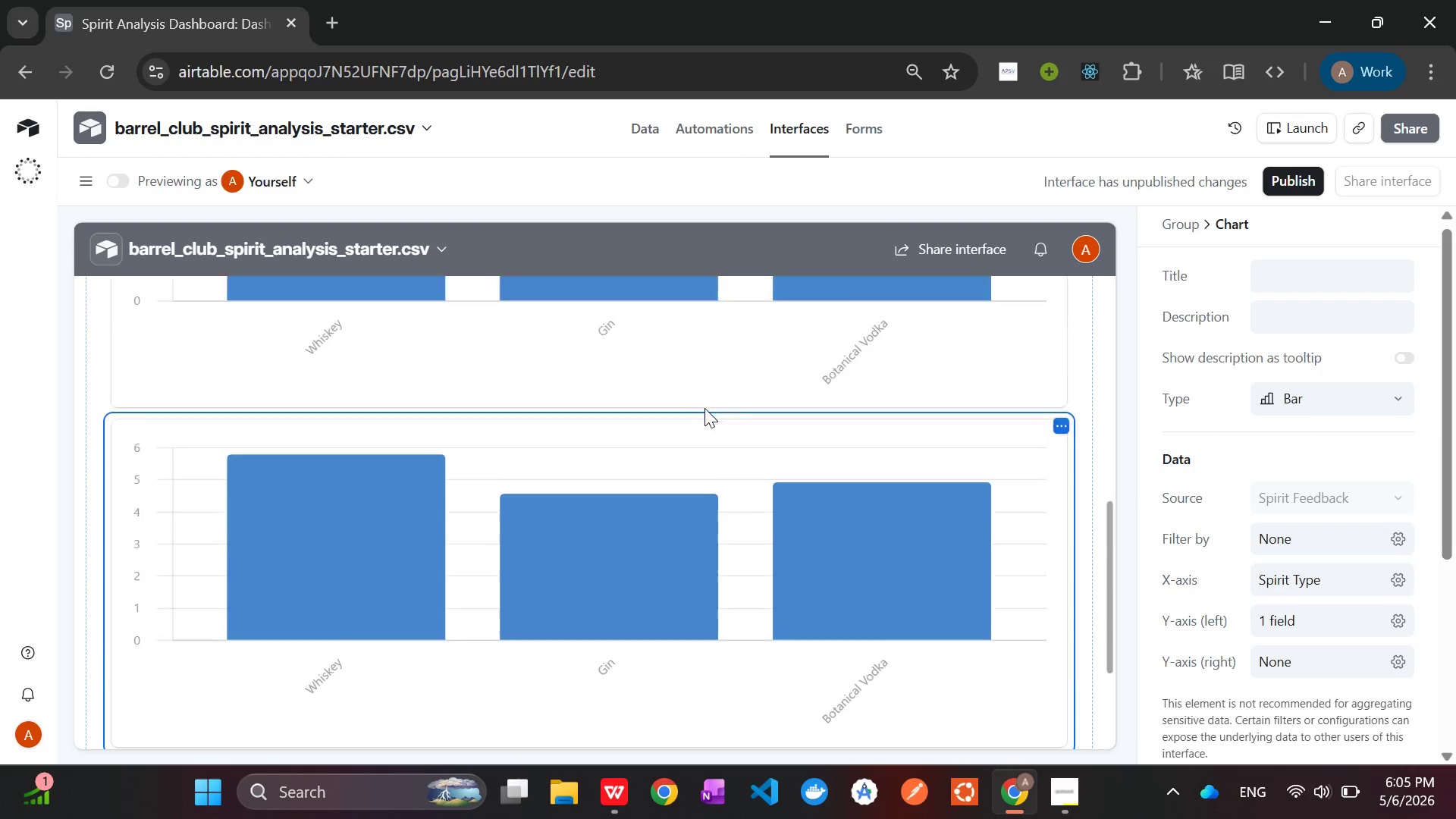 
left_click([653, 406])
 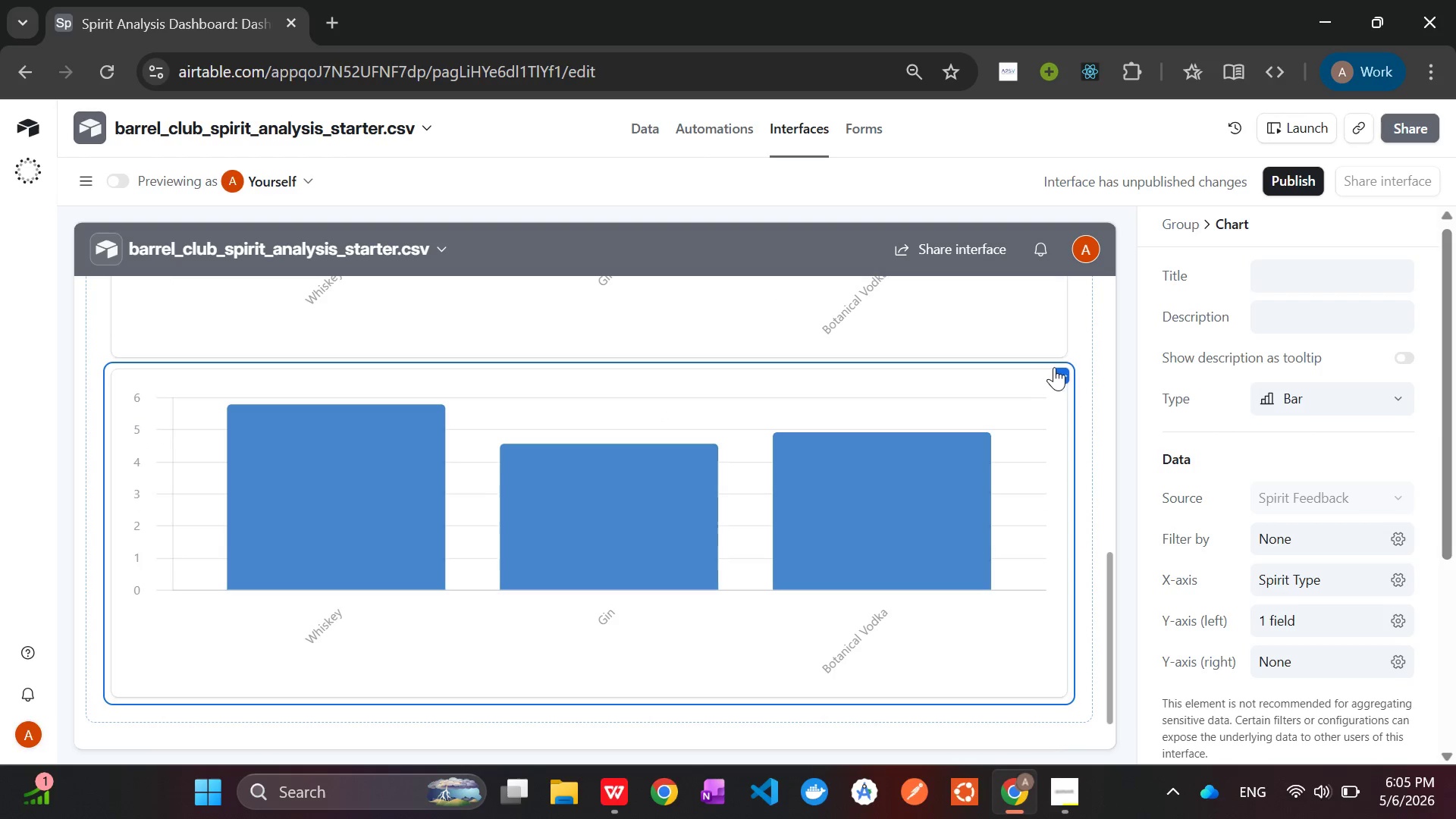 
left_click([1063, 375])
 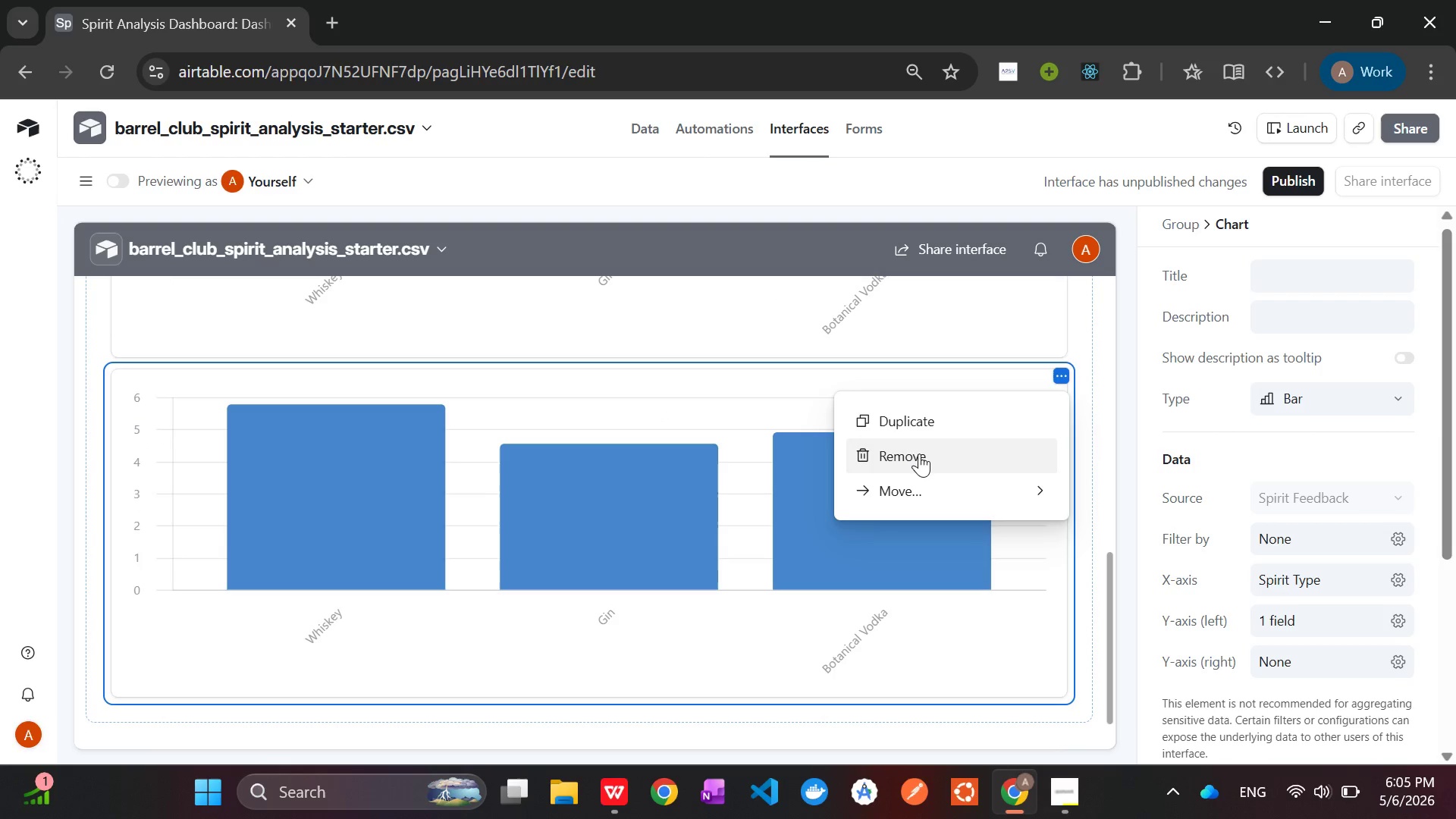 
left_click([919, 458])
 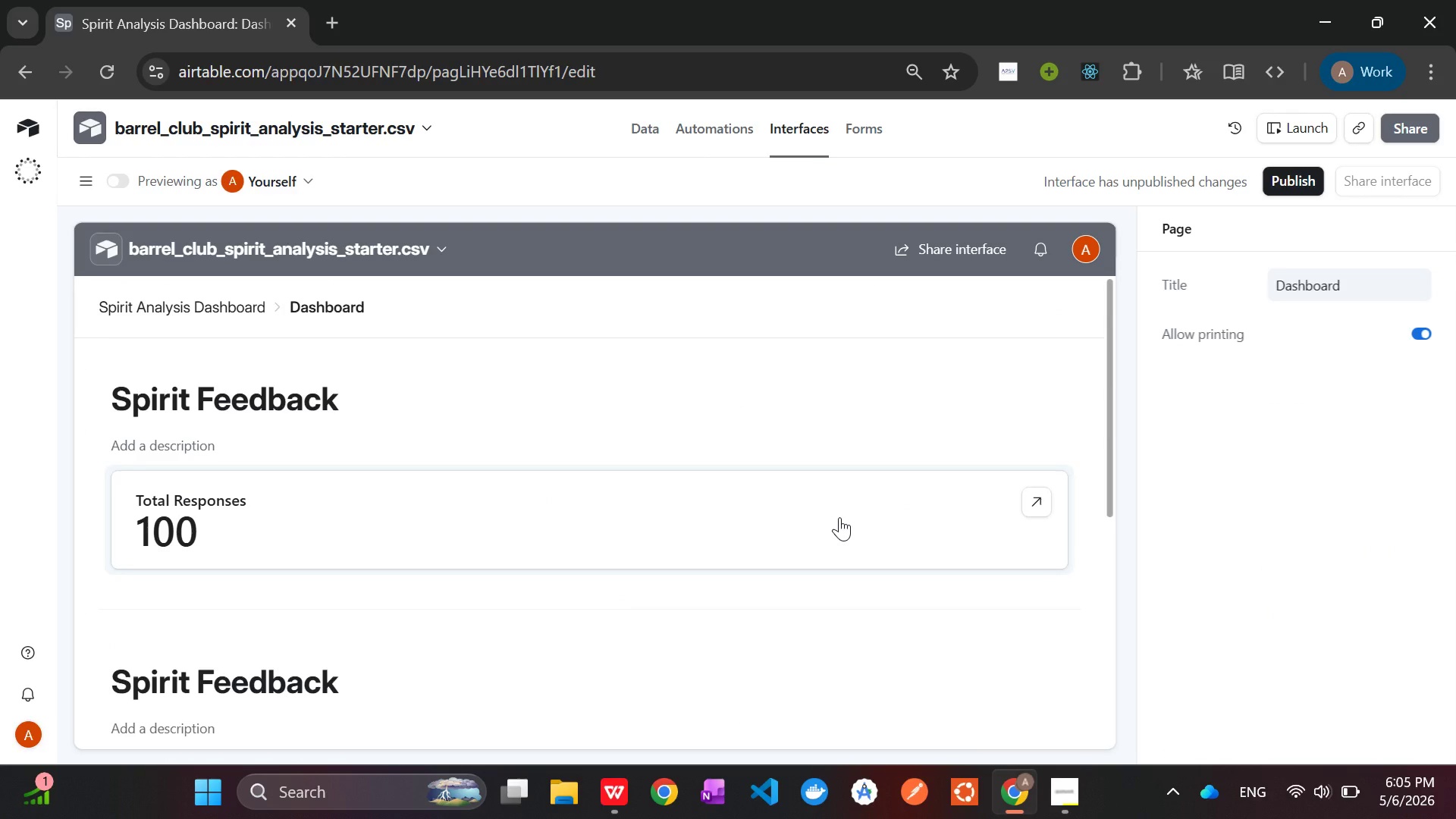 
wait(17.74)
 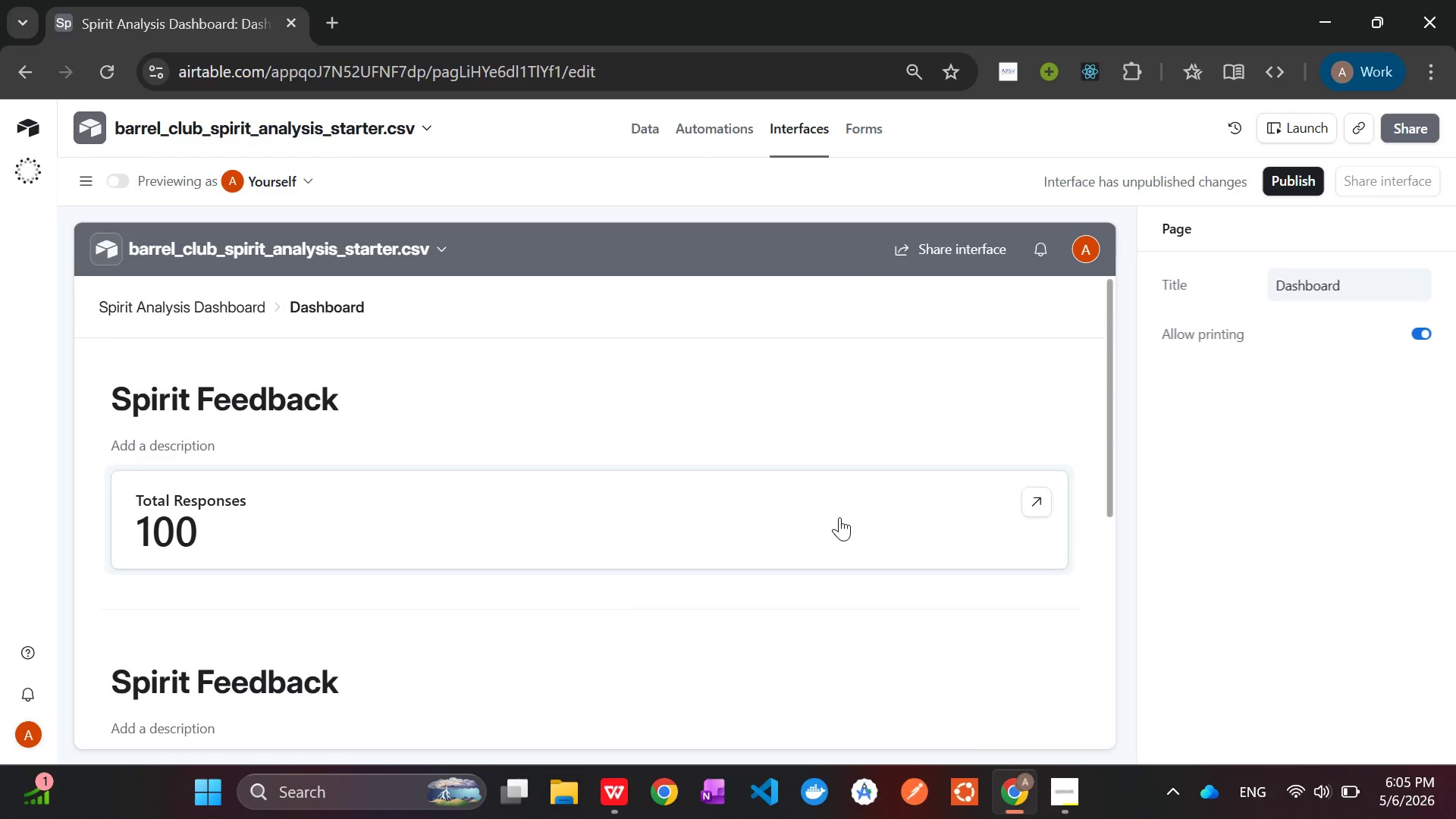 
left_click([629, 126])
 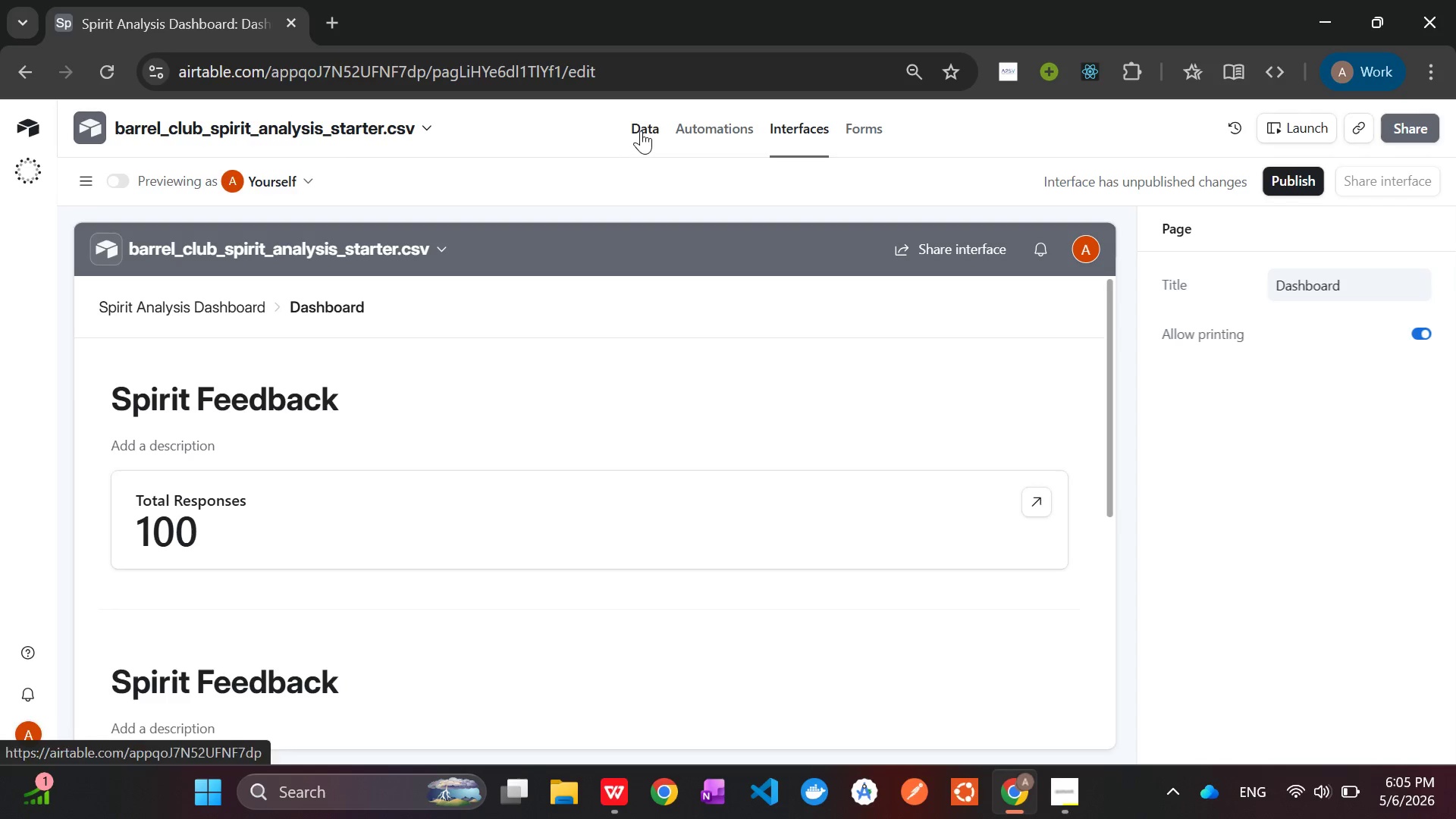 
left_click([641, 130])
 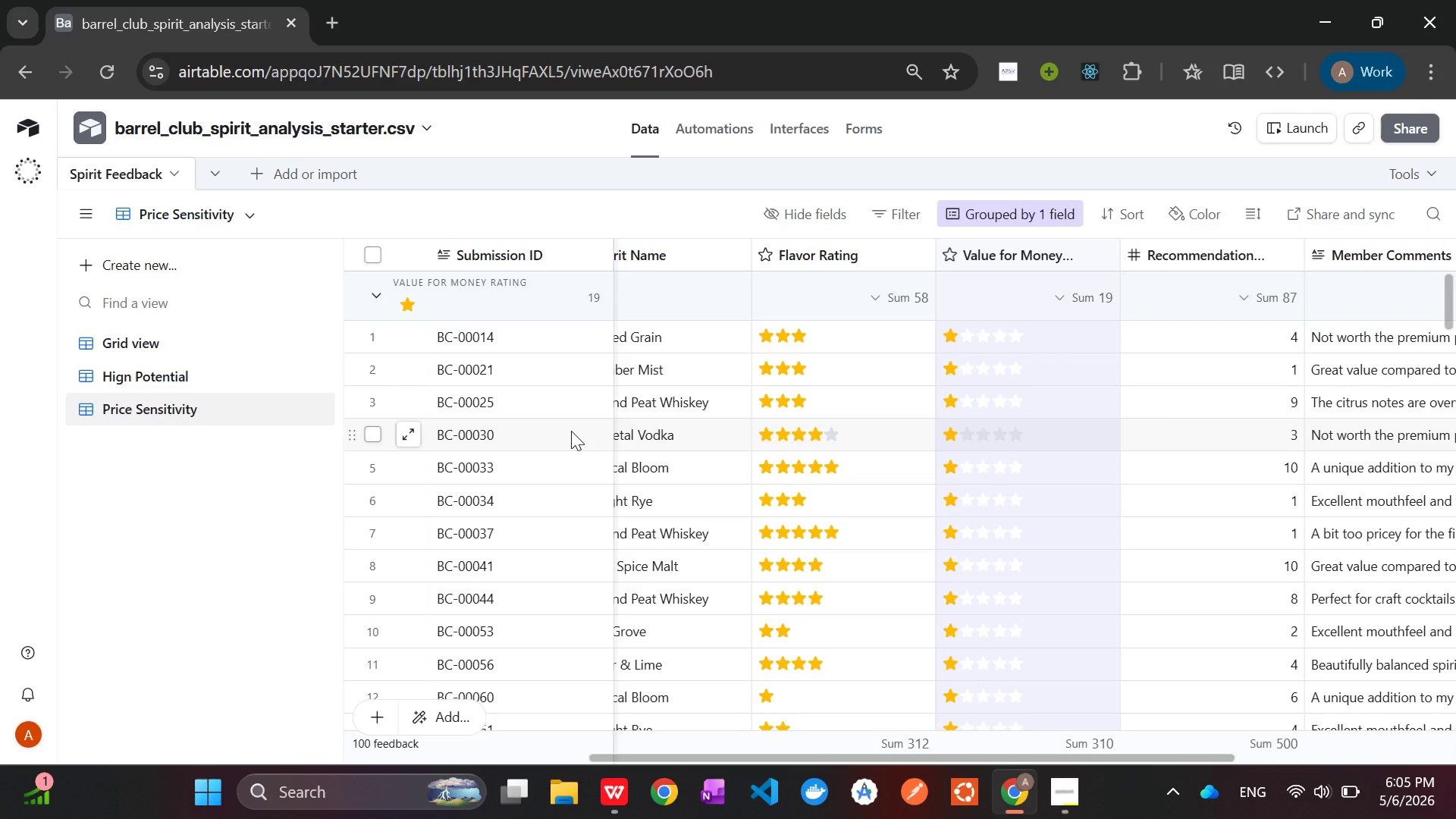 
wait(9.27)
 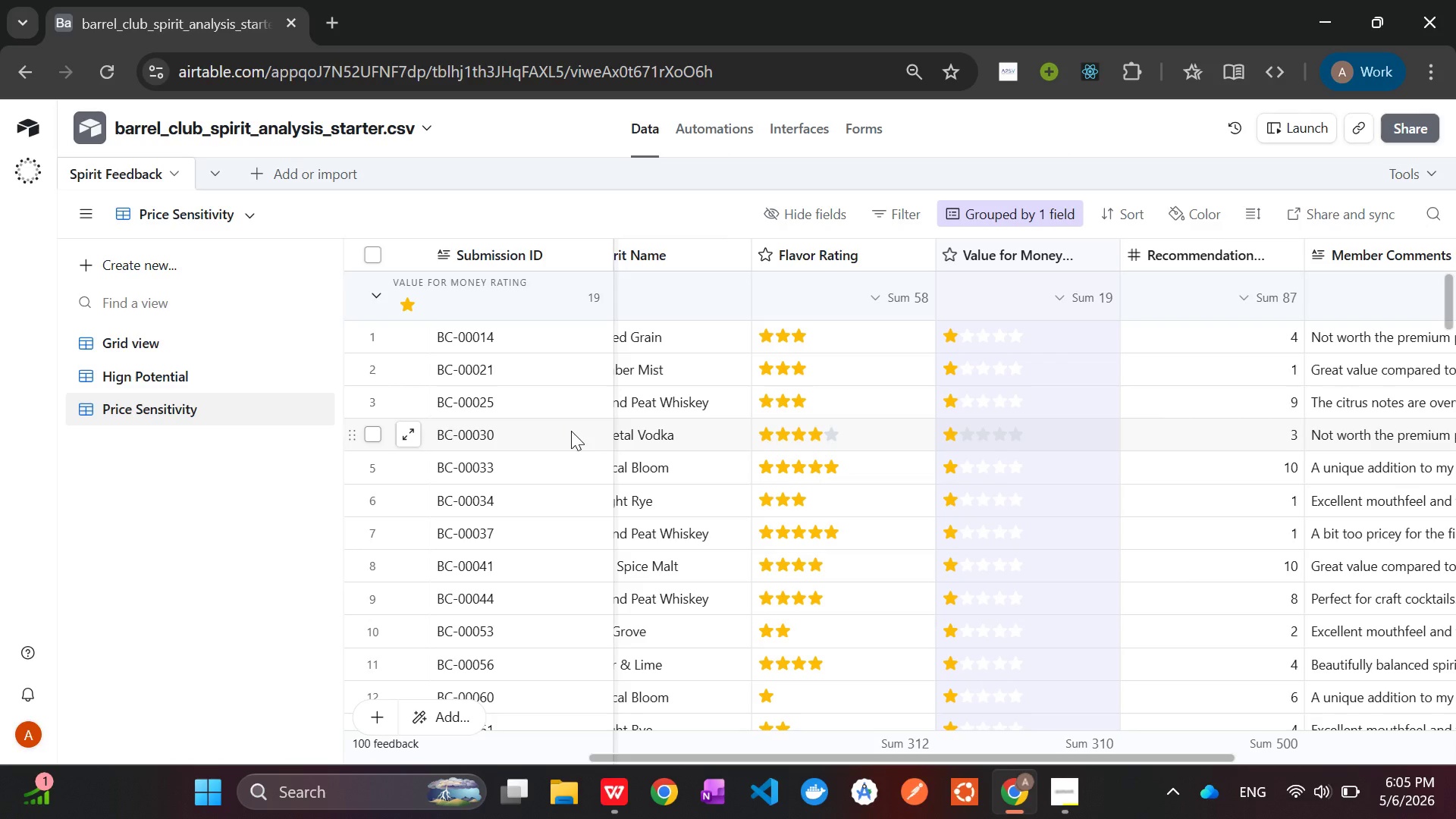 
left_click([1356, 258])
 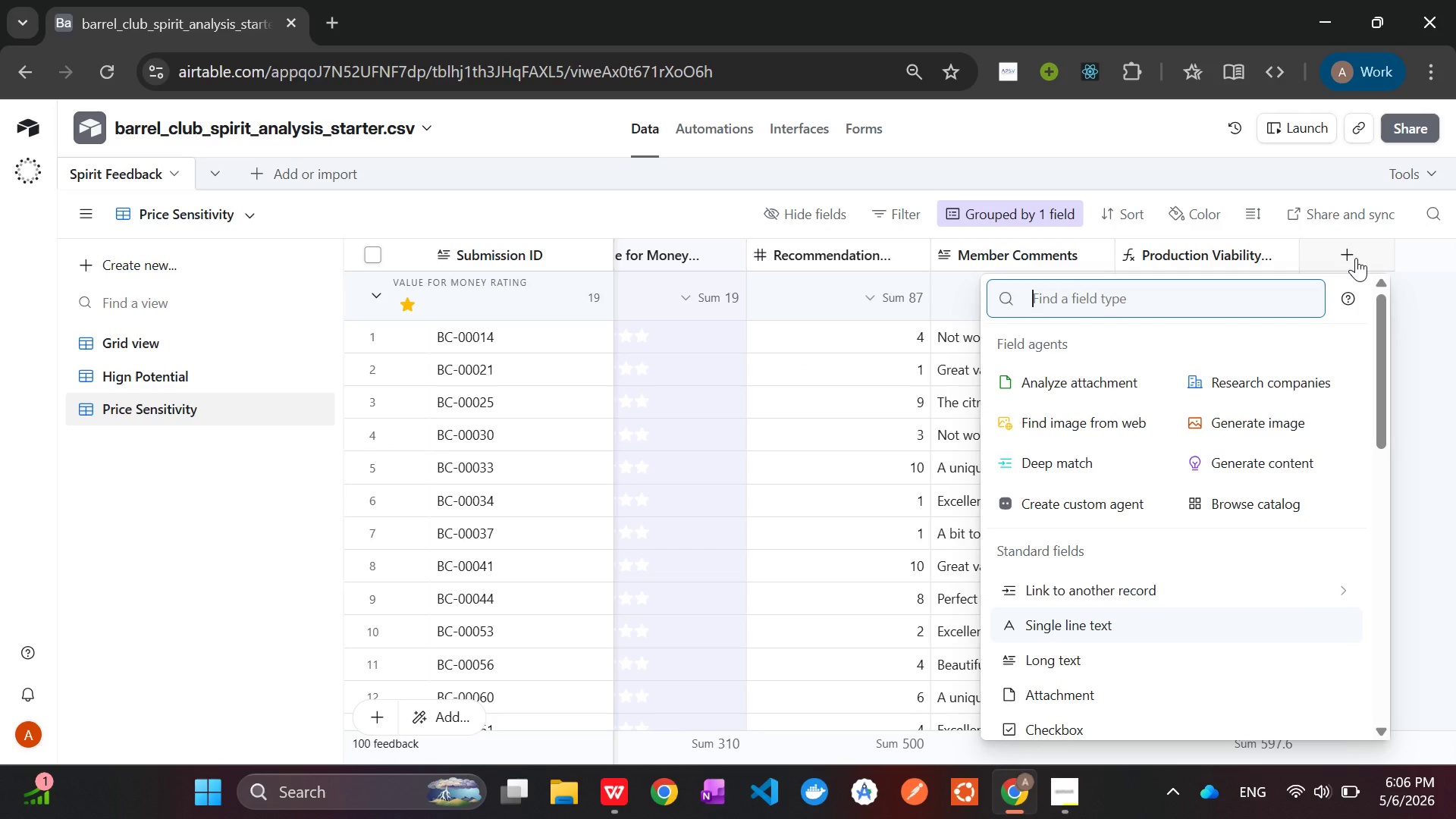 
type(Li)
key(Backspace)
key(Backspace)
type(for)
 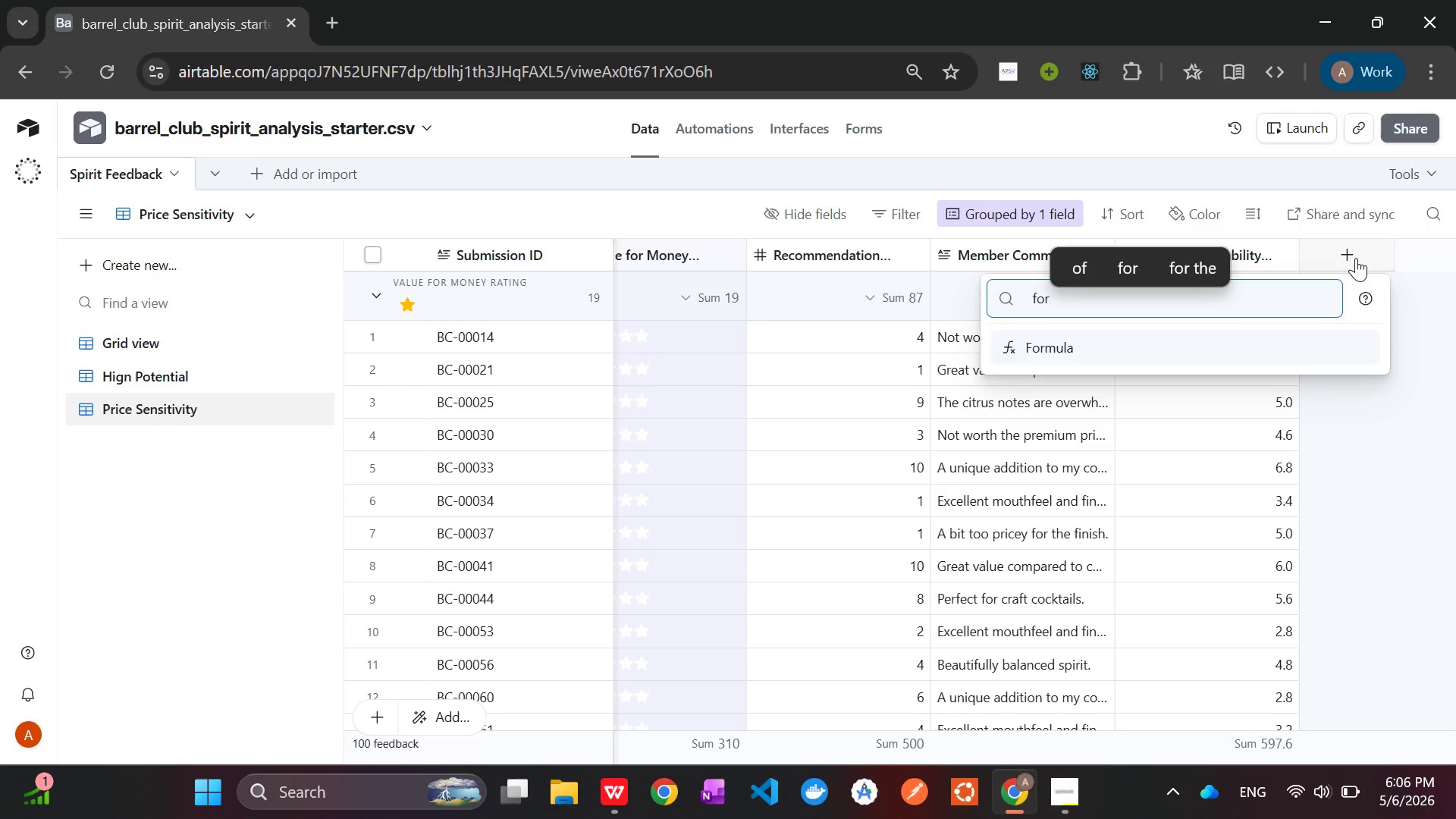 
key(Enter)
 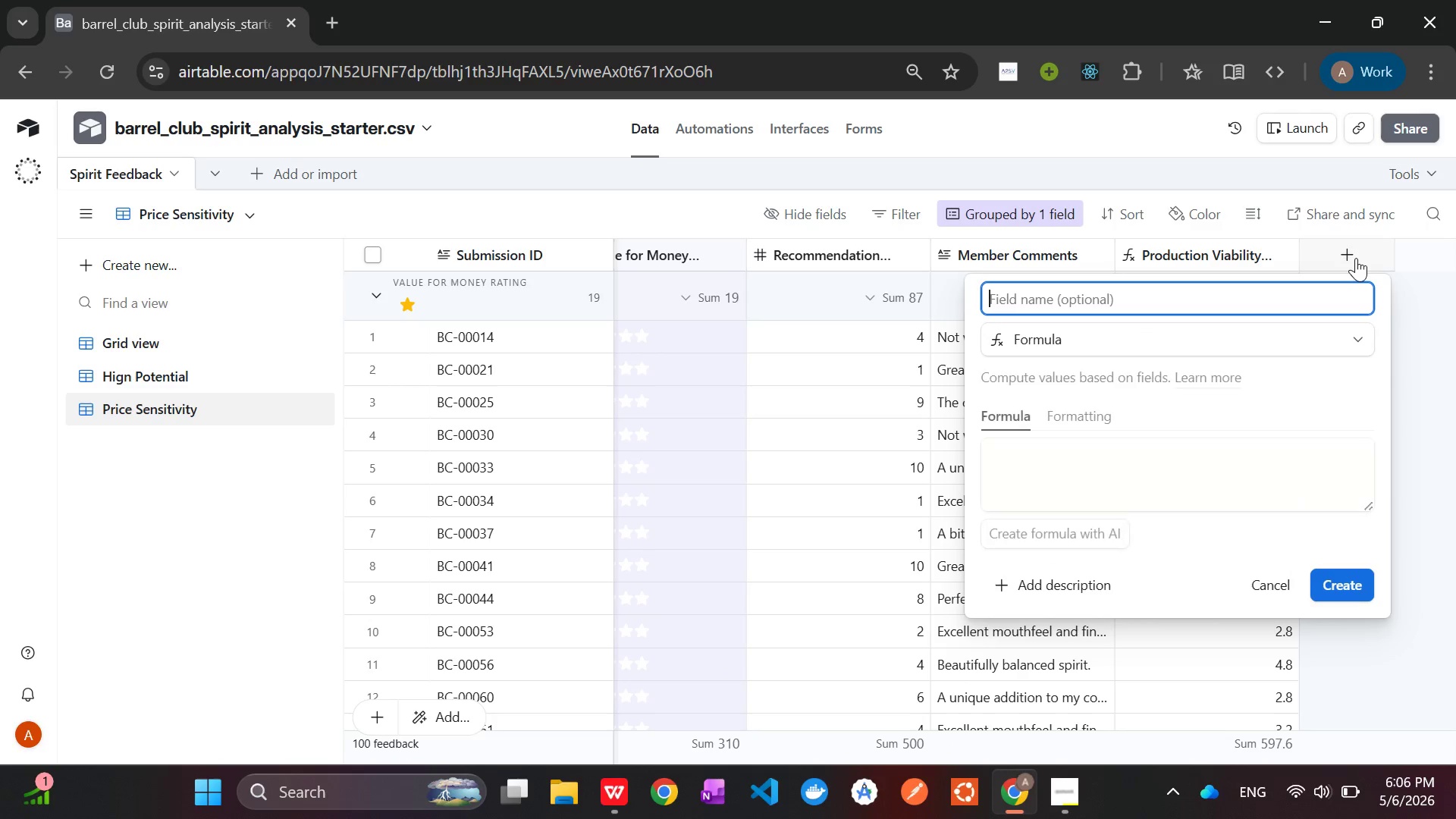 
type(Likelyhood Visual)
 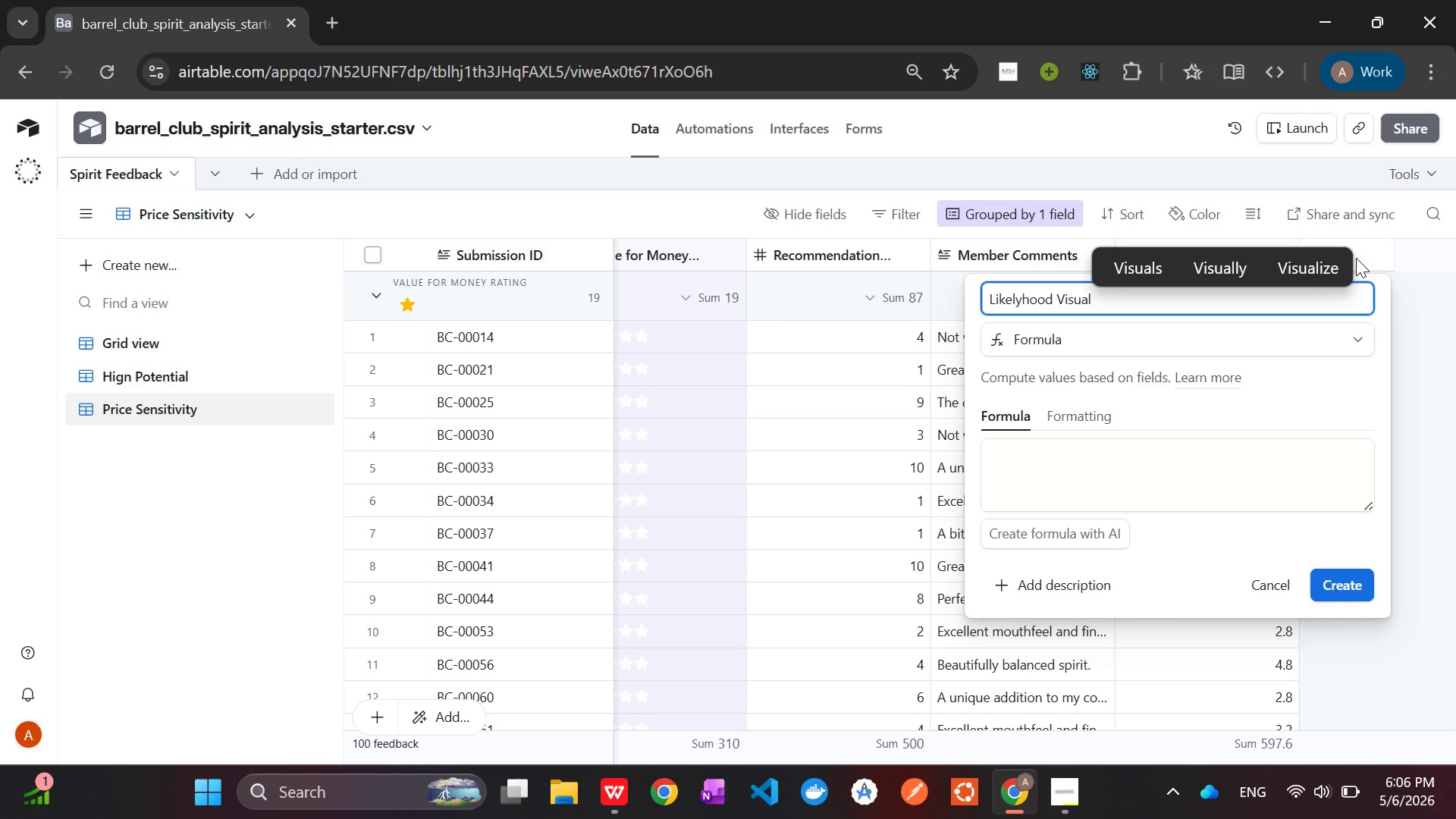 
wait(6.77)
 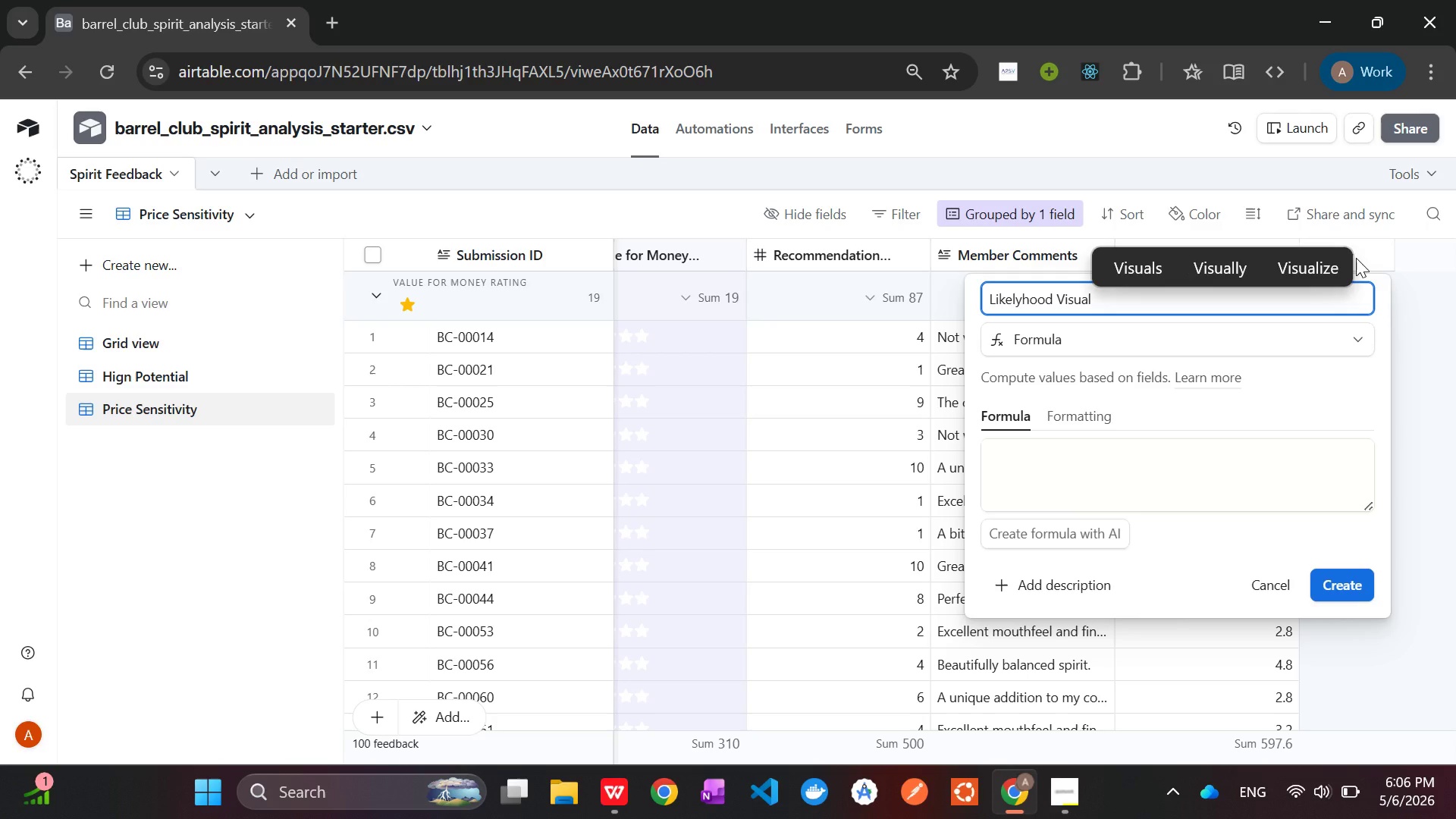 
left_click([1111, 469])
 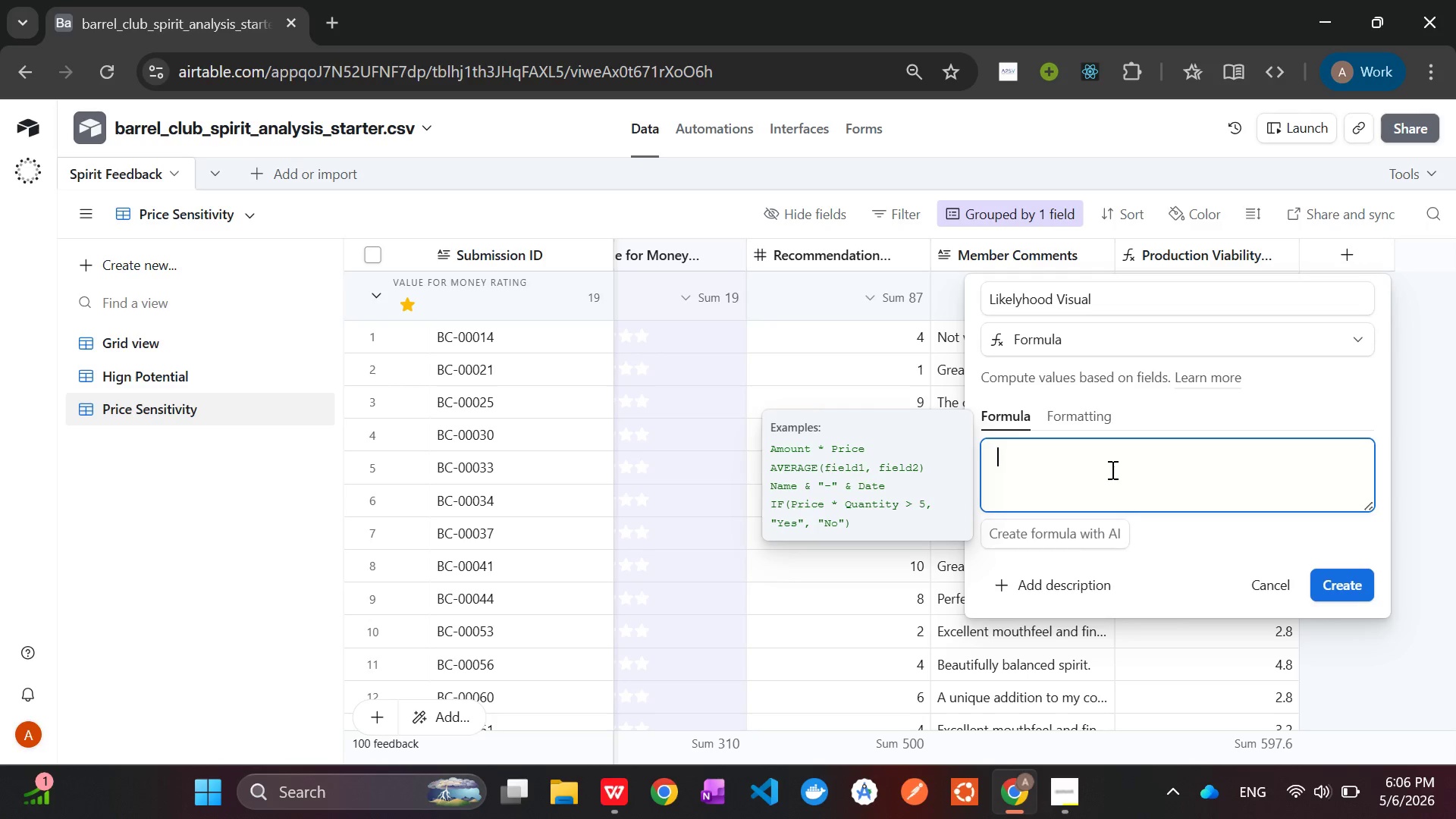 
wait(10.7)
 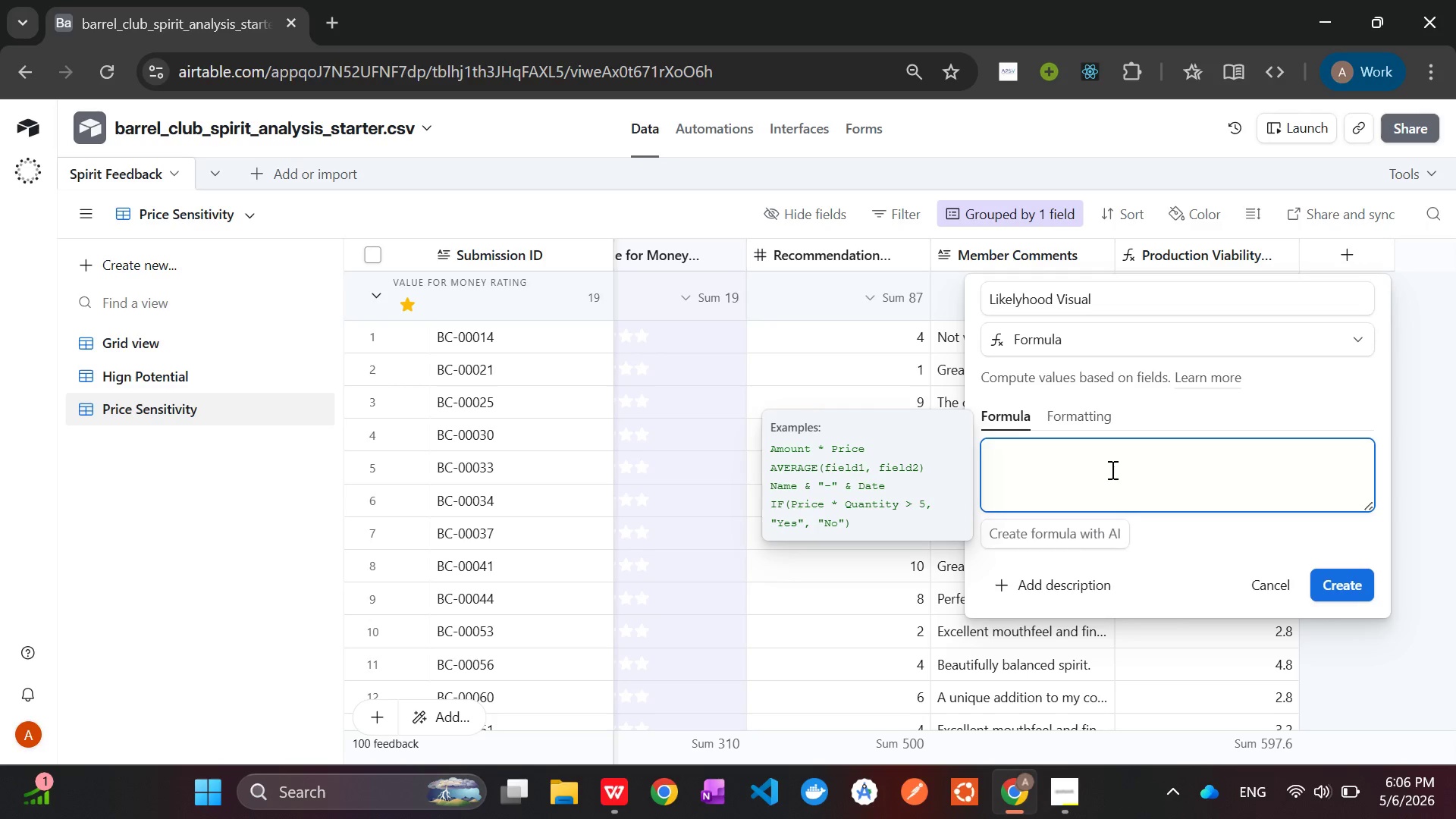 
type(REPT()
 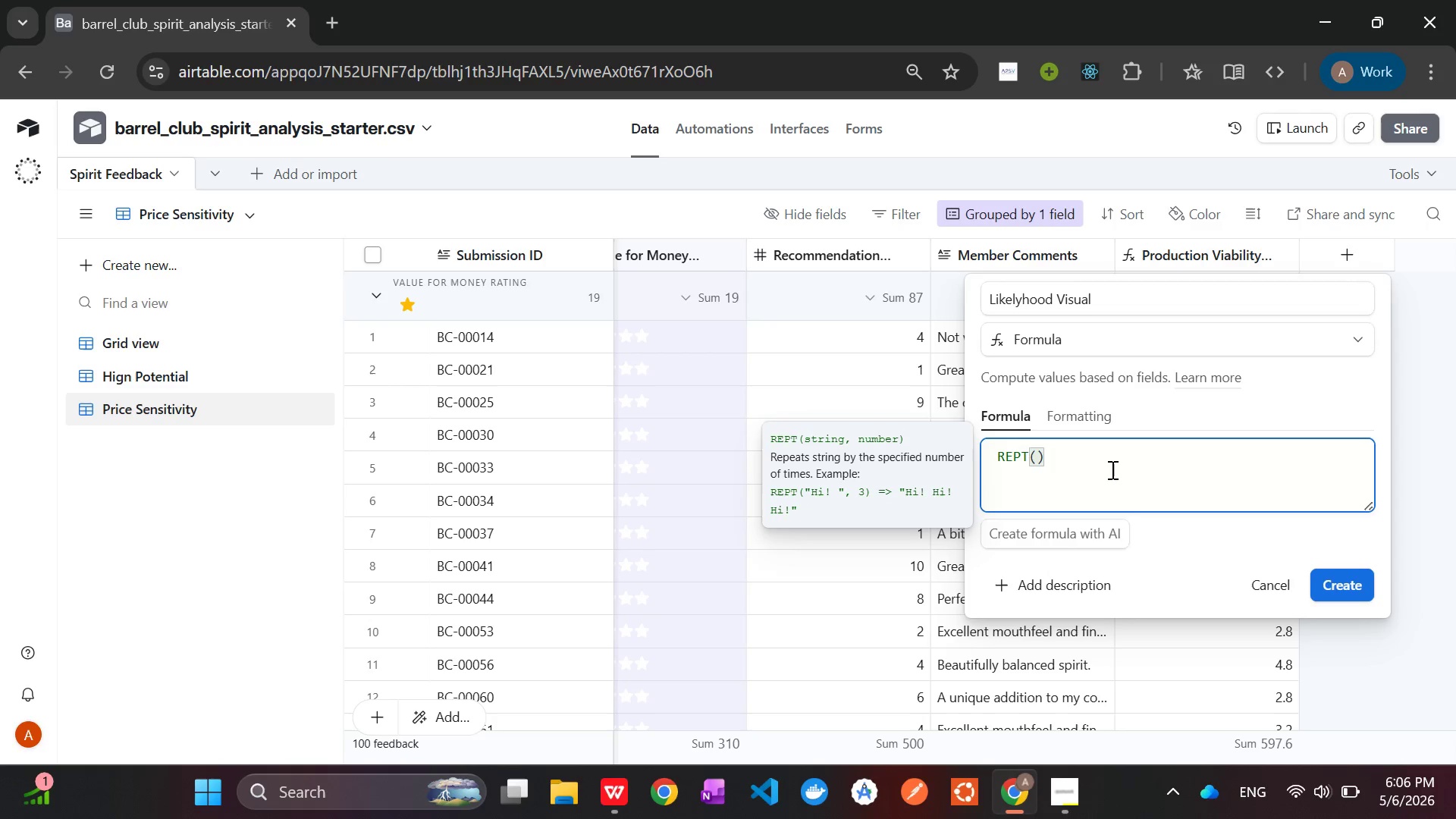 
key(Meta+V)
 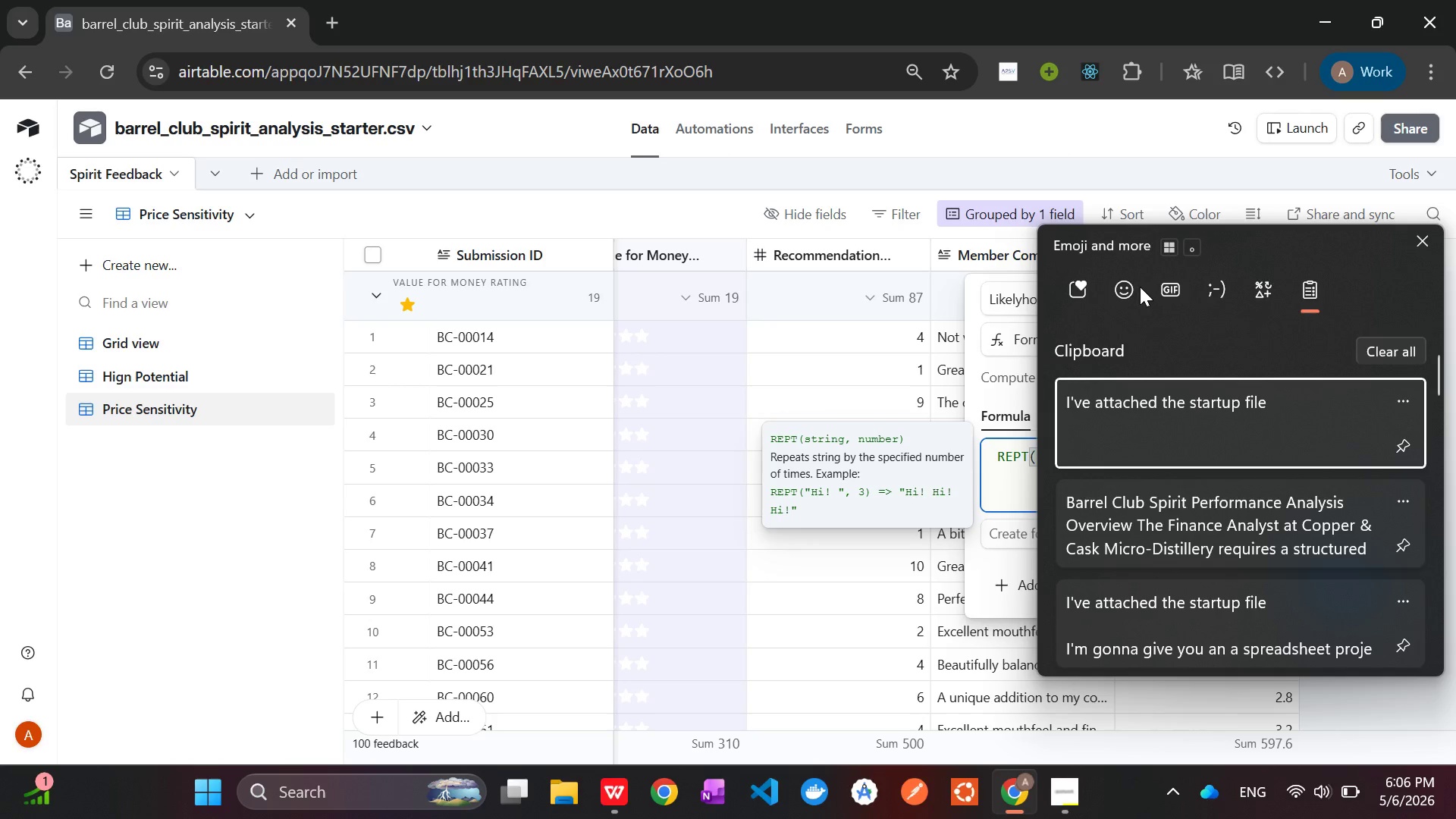 
left_click([1128, 287])
 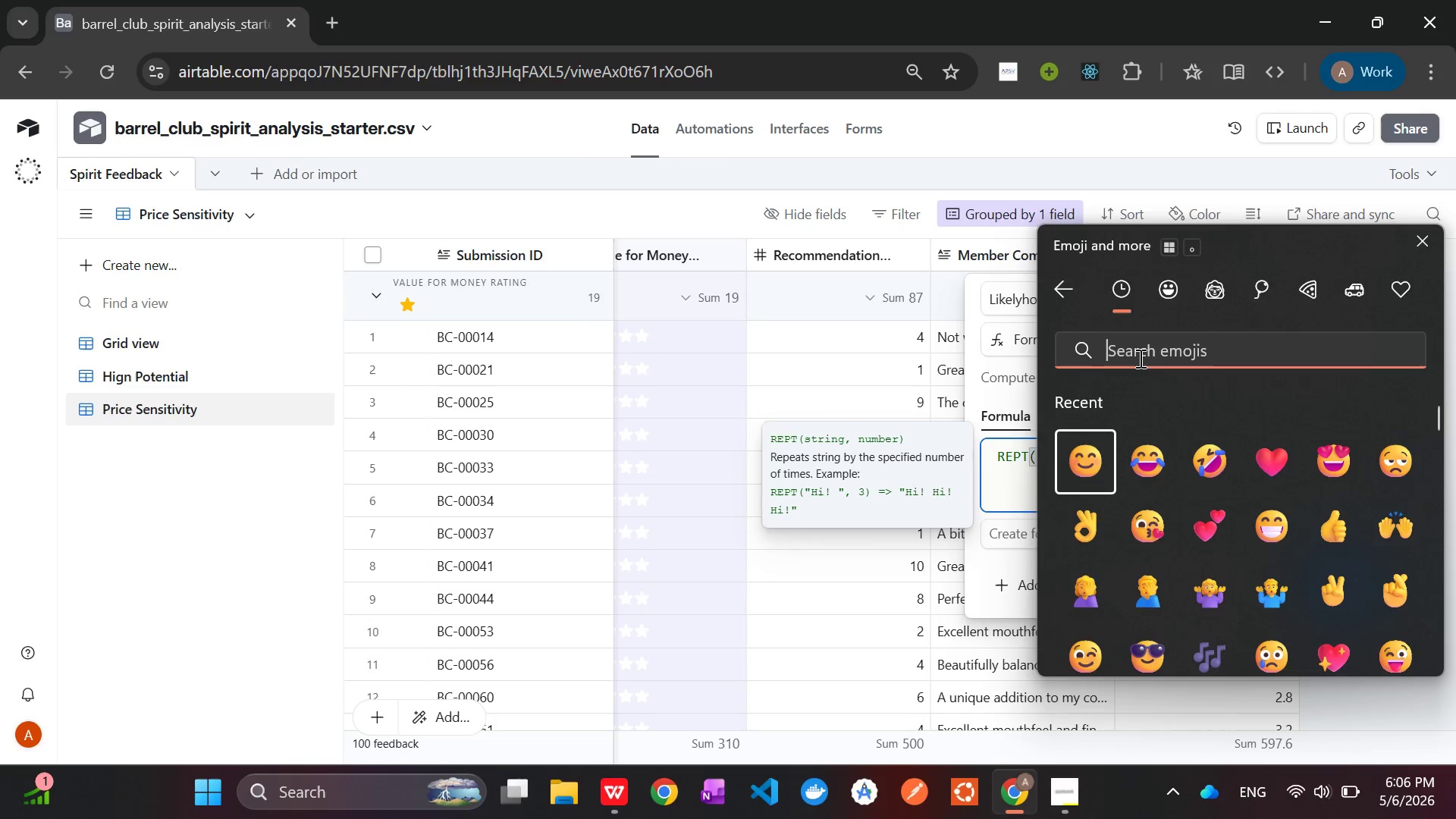 
left_click([1131, 350])
 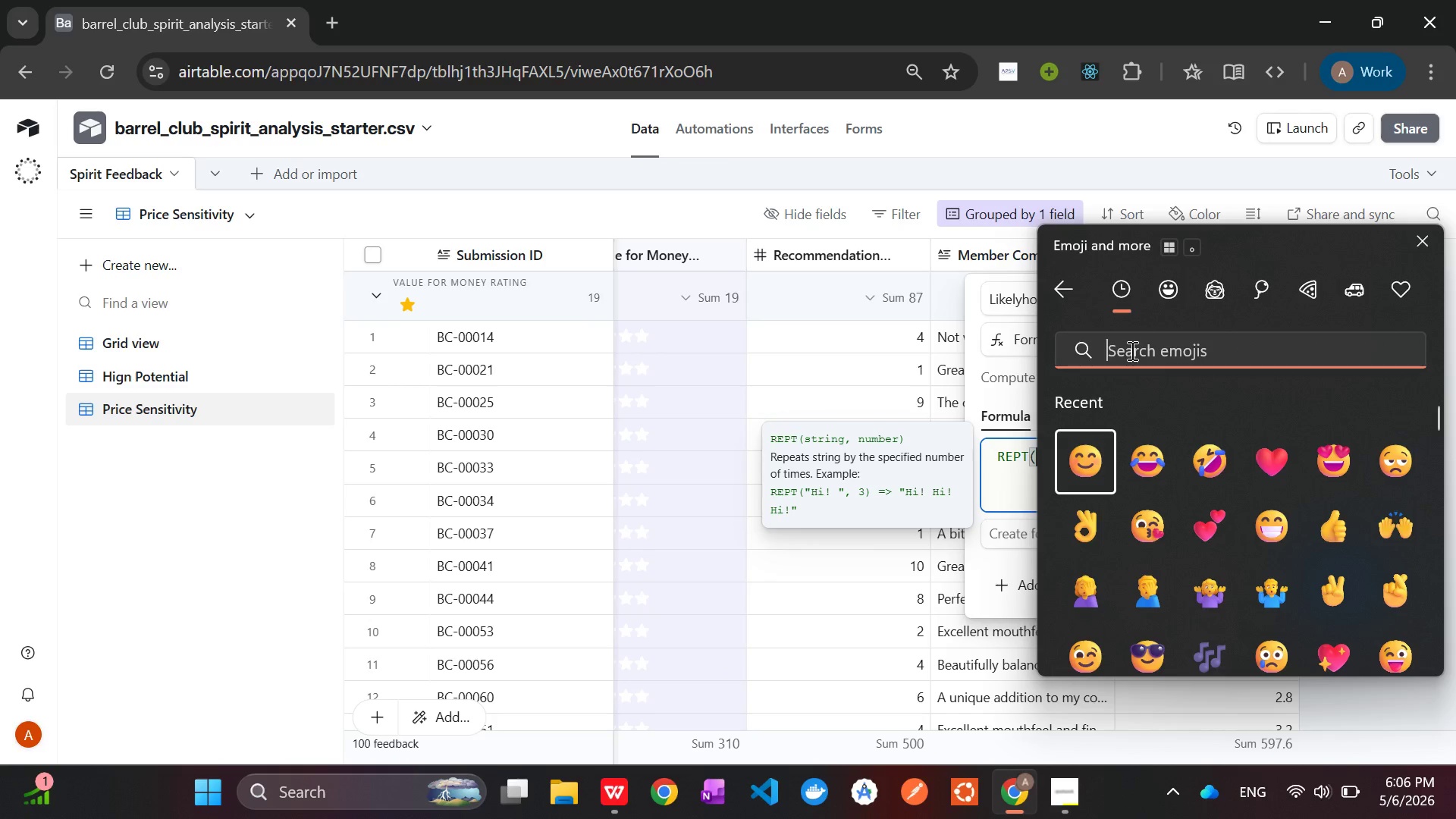 
type(gree)
 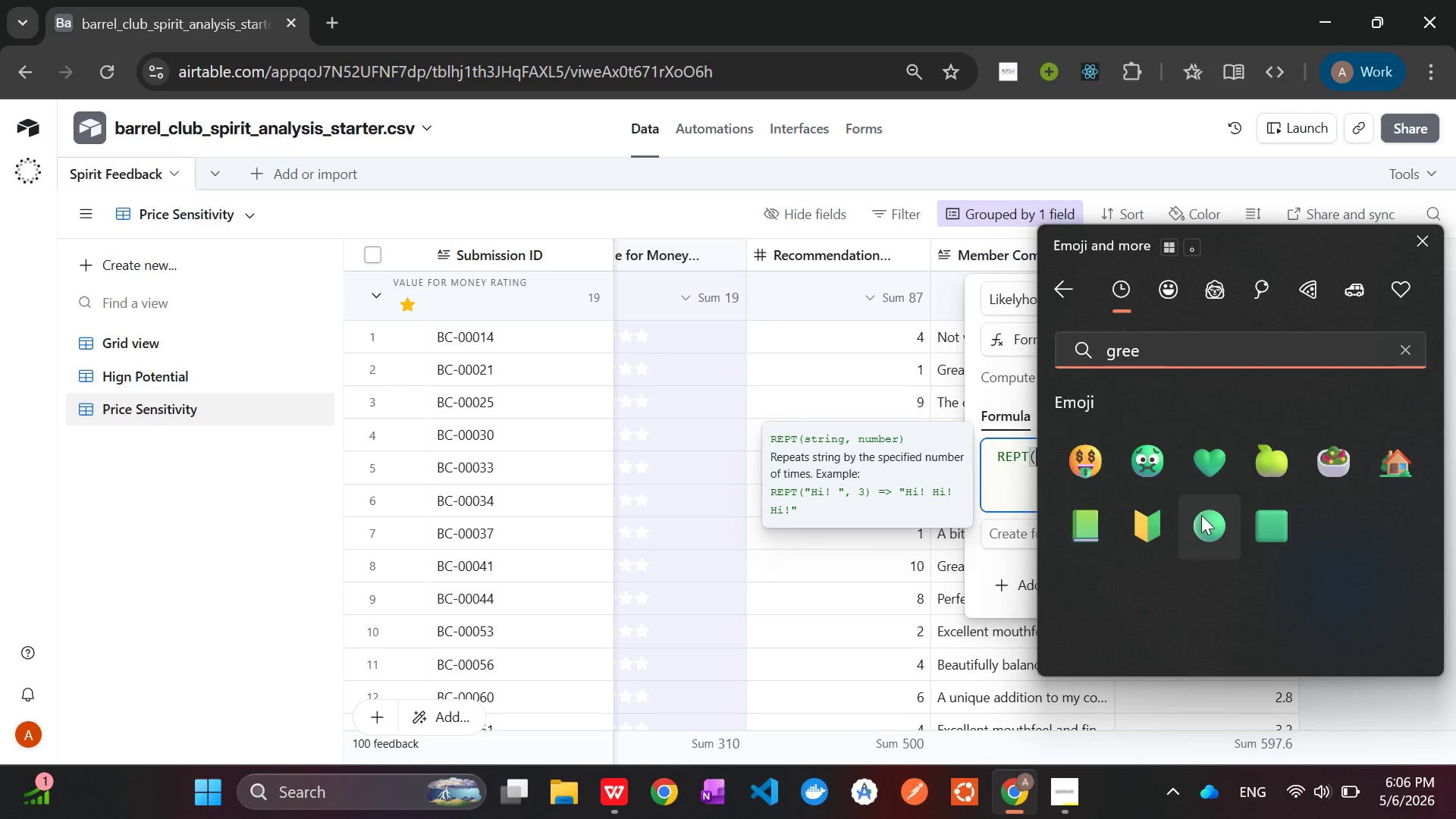 
left_click([1205, 519])
 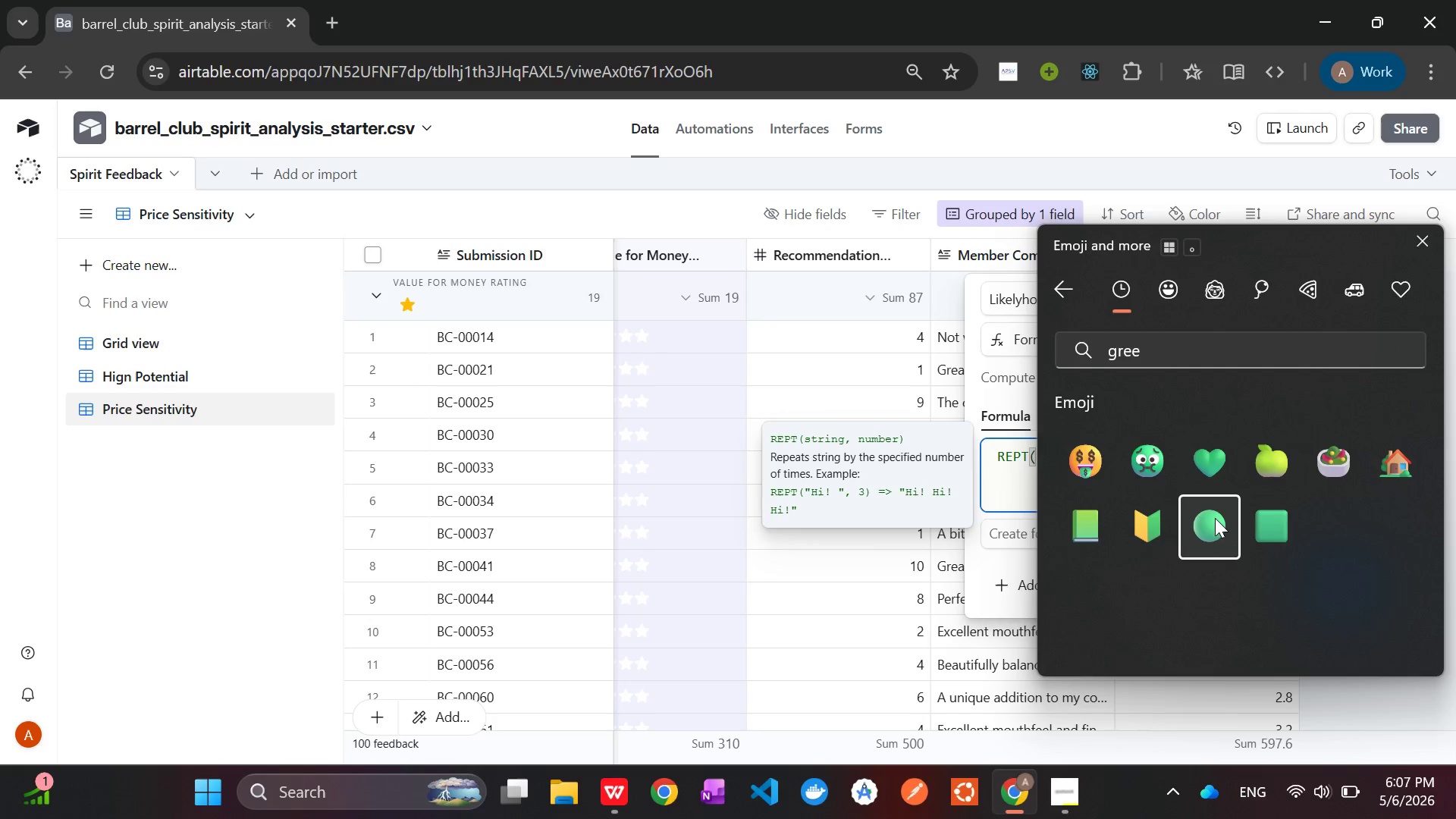 
wait(5.56)
 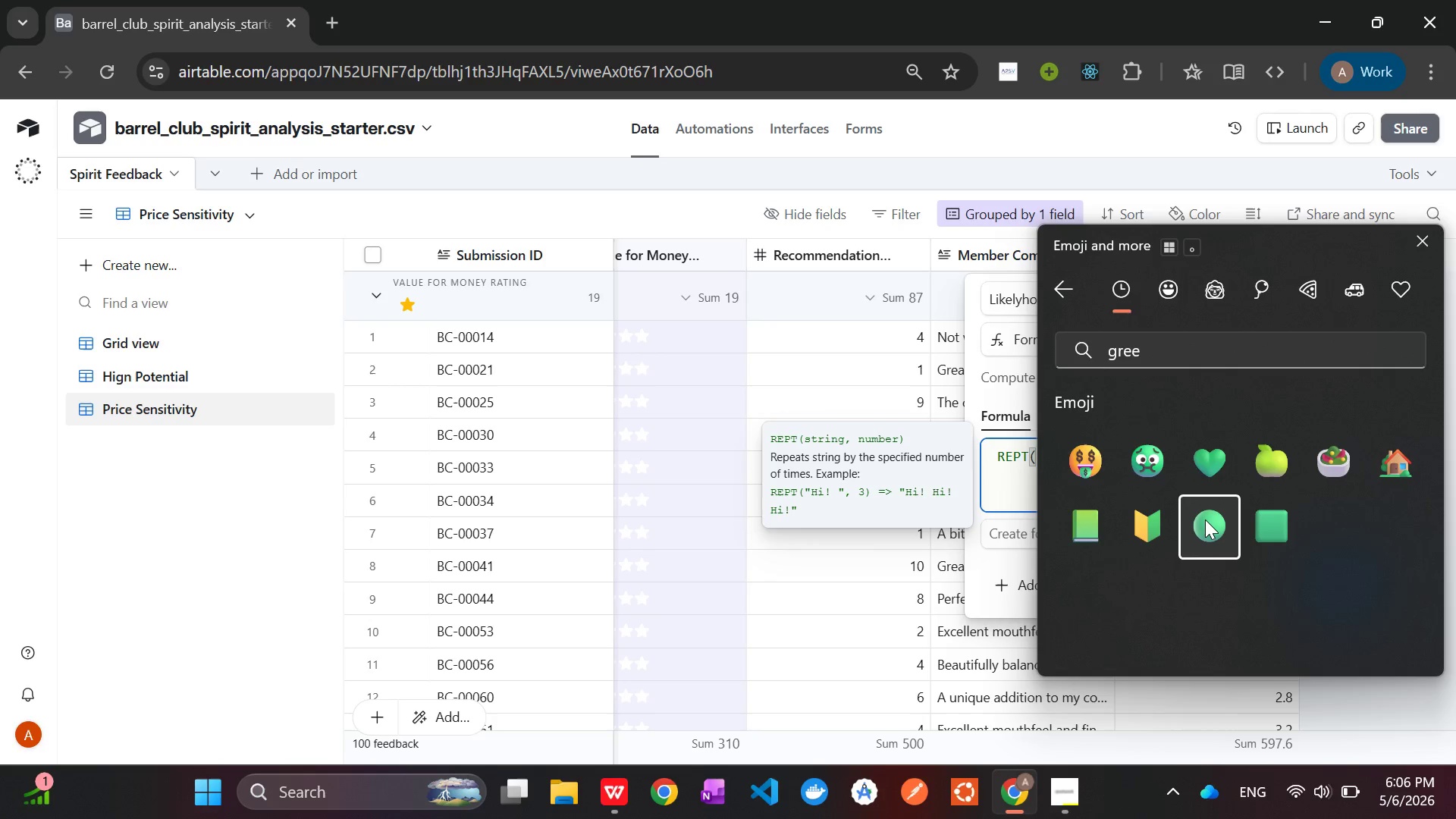 
left_click([1215, 522])
 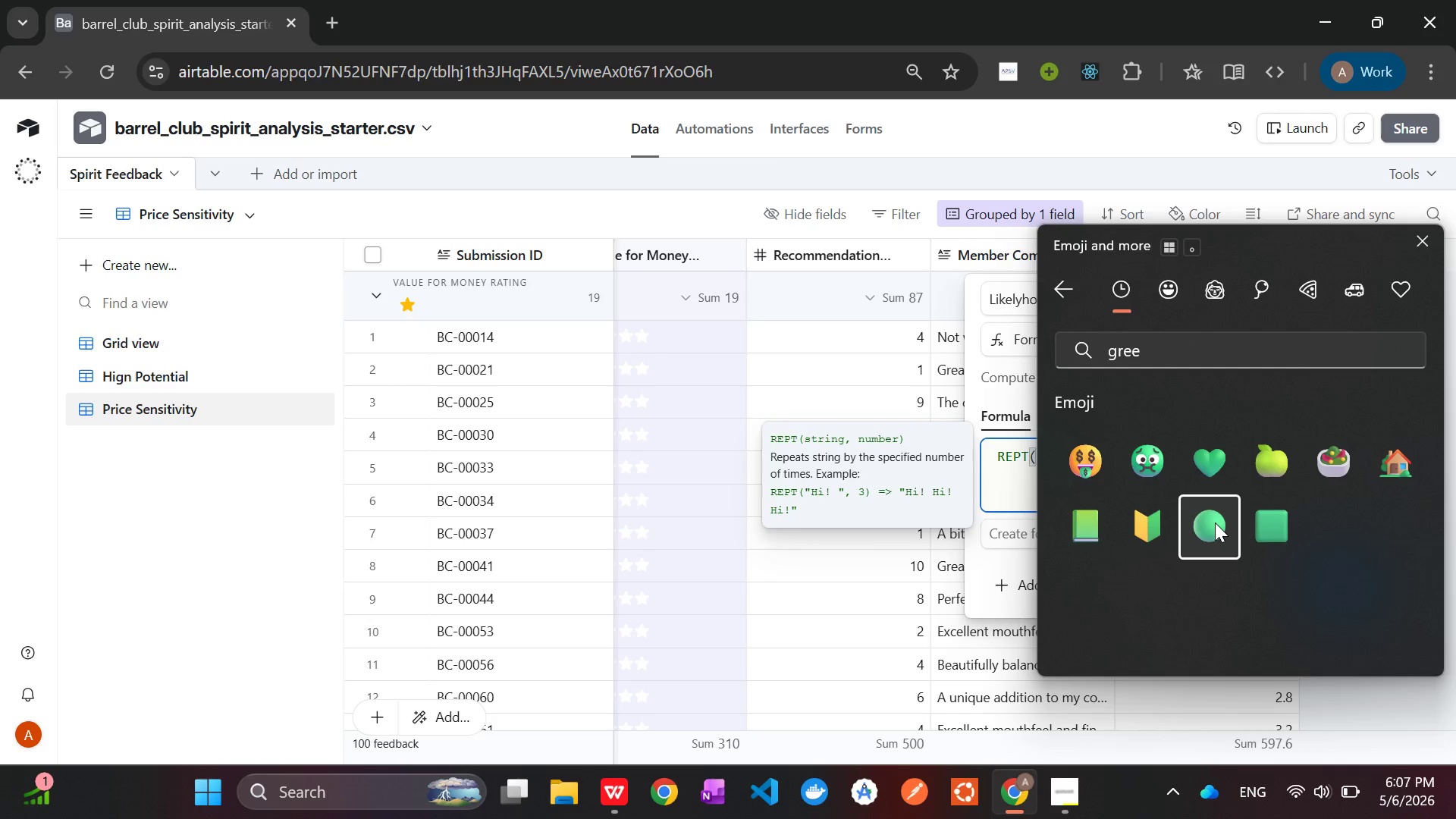 
left_click_drag(start_coordinate=[1215, 522], to_coordinate=[1222, 516])
 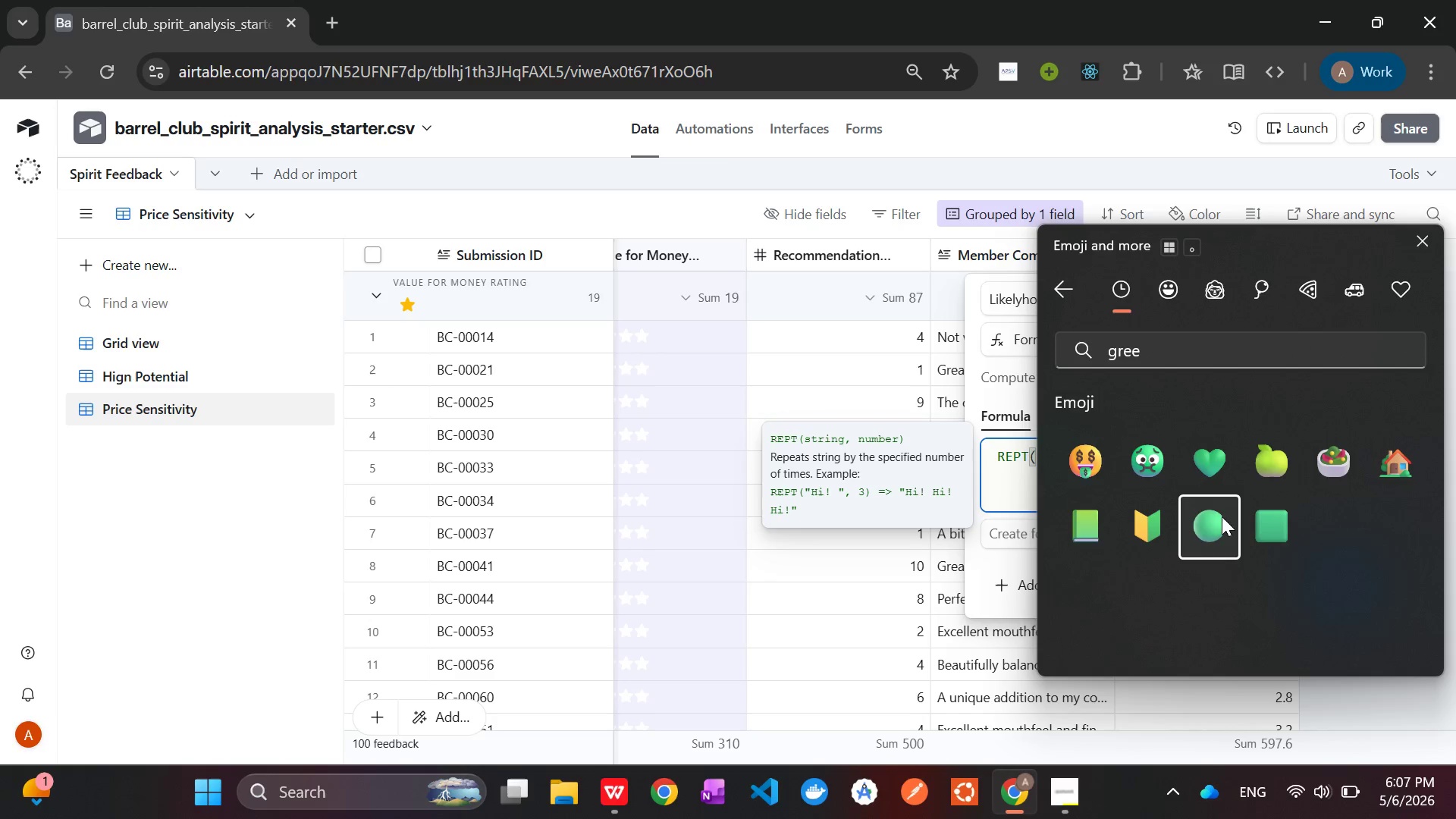 
double_click([1222, 516])
 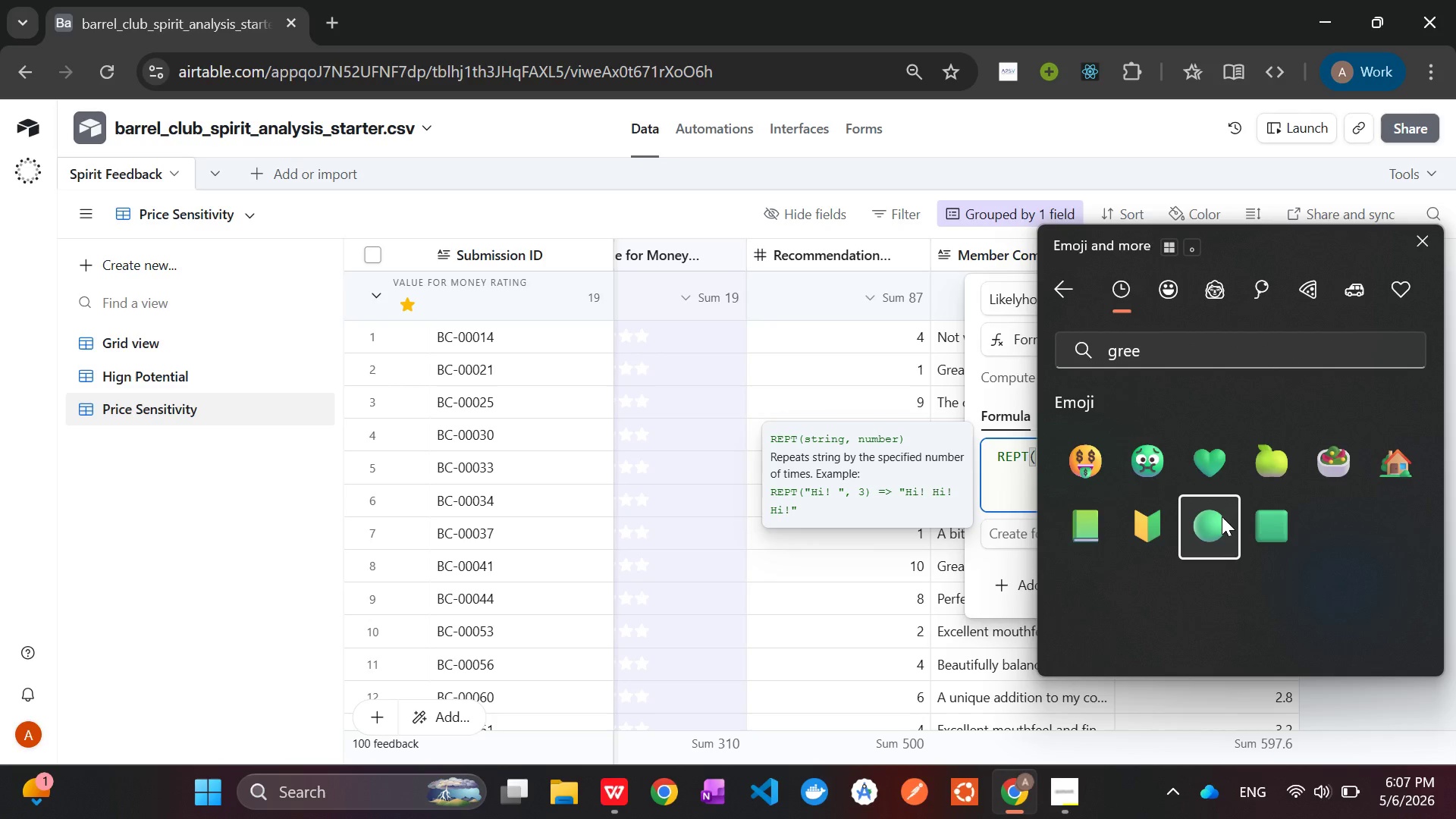 
right_click([1222, 516])
 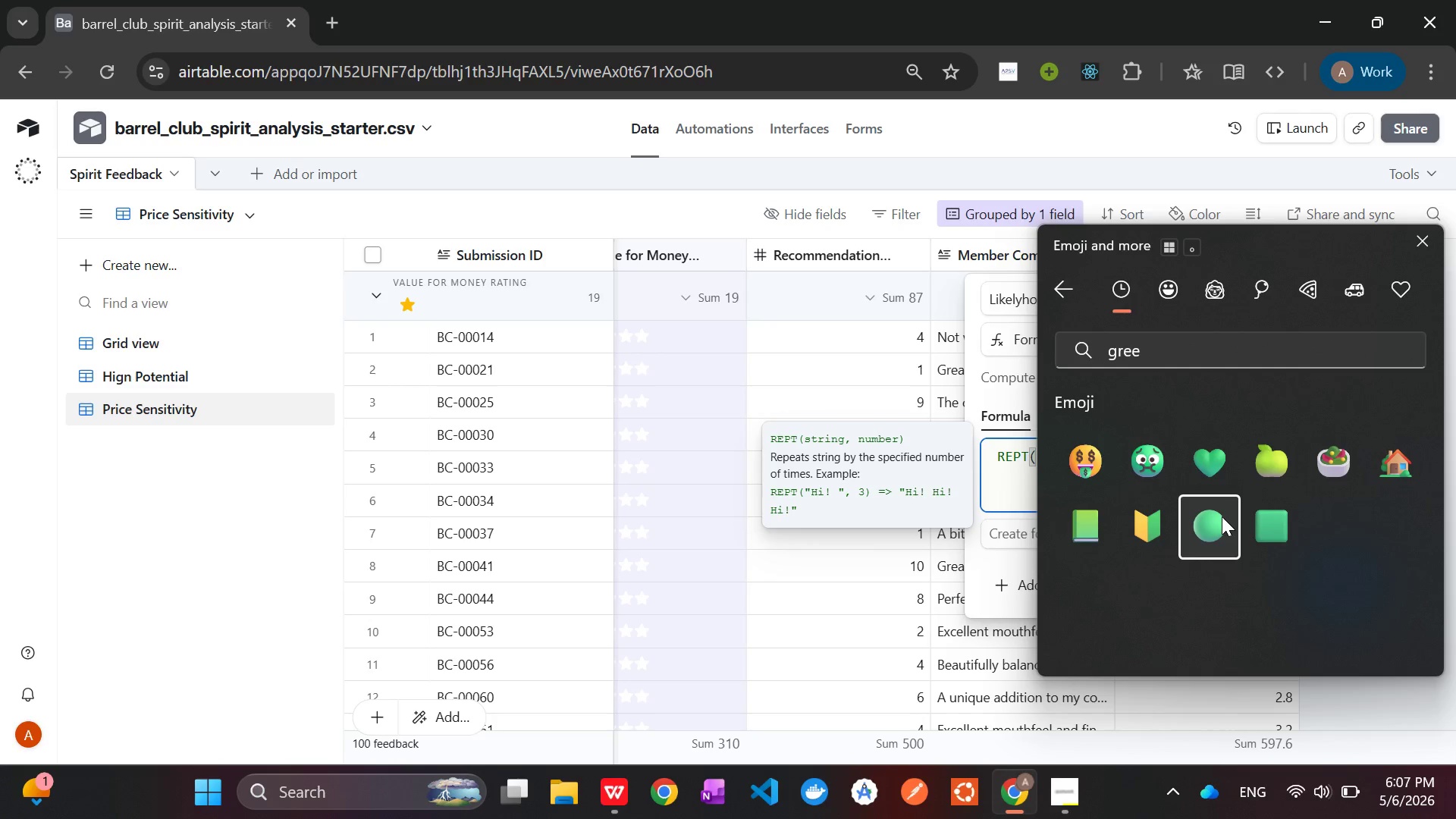 
double_click([1222, 516])
 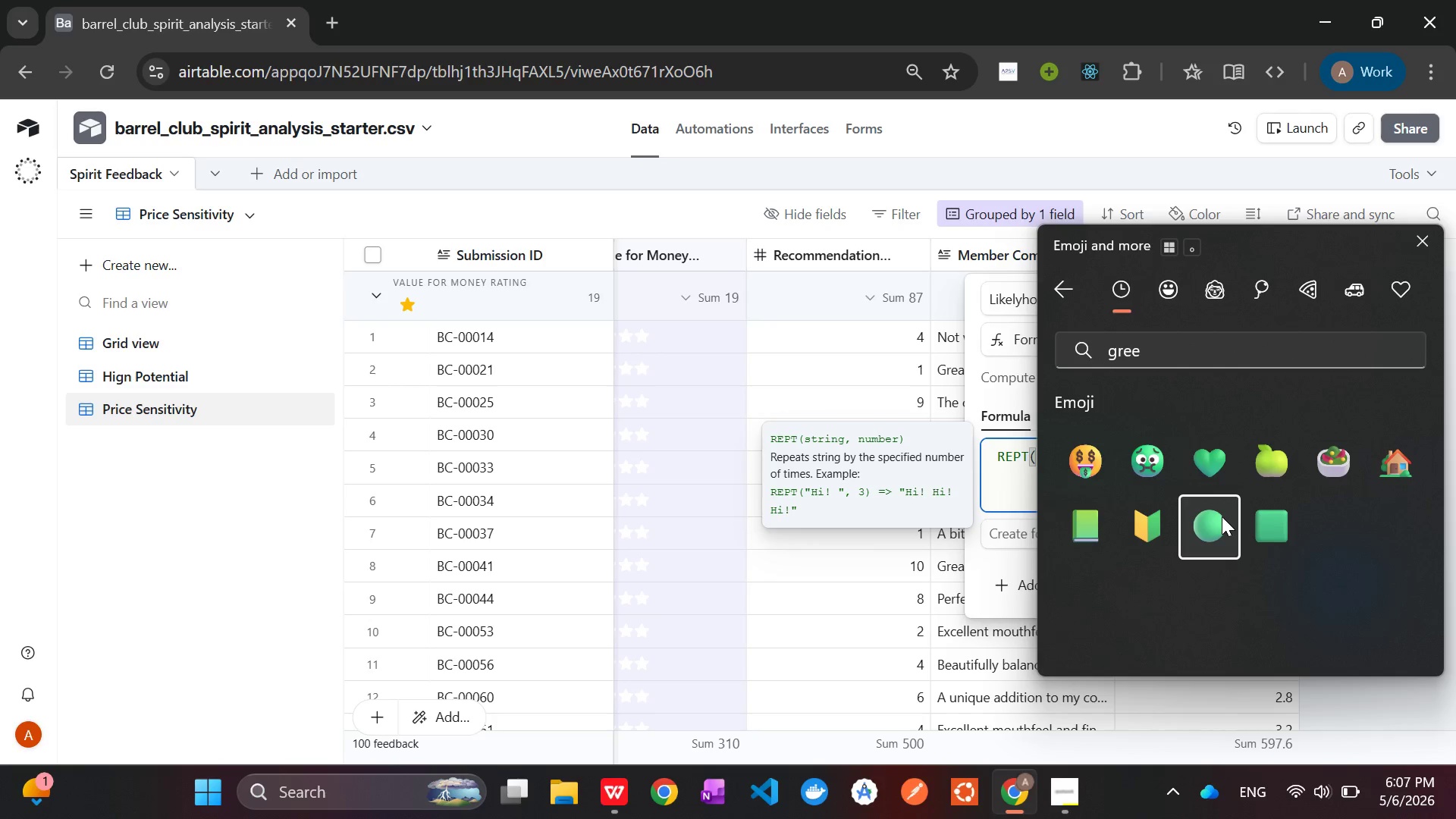 
key(Control+C)
 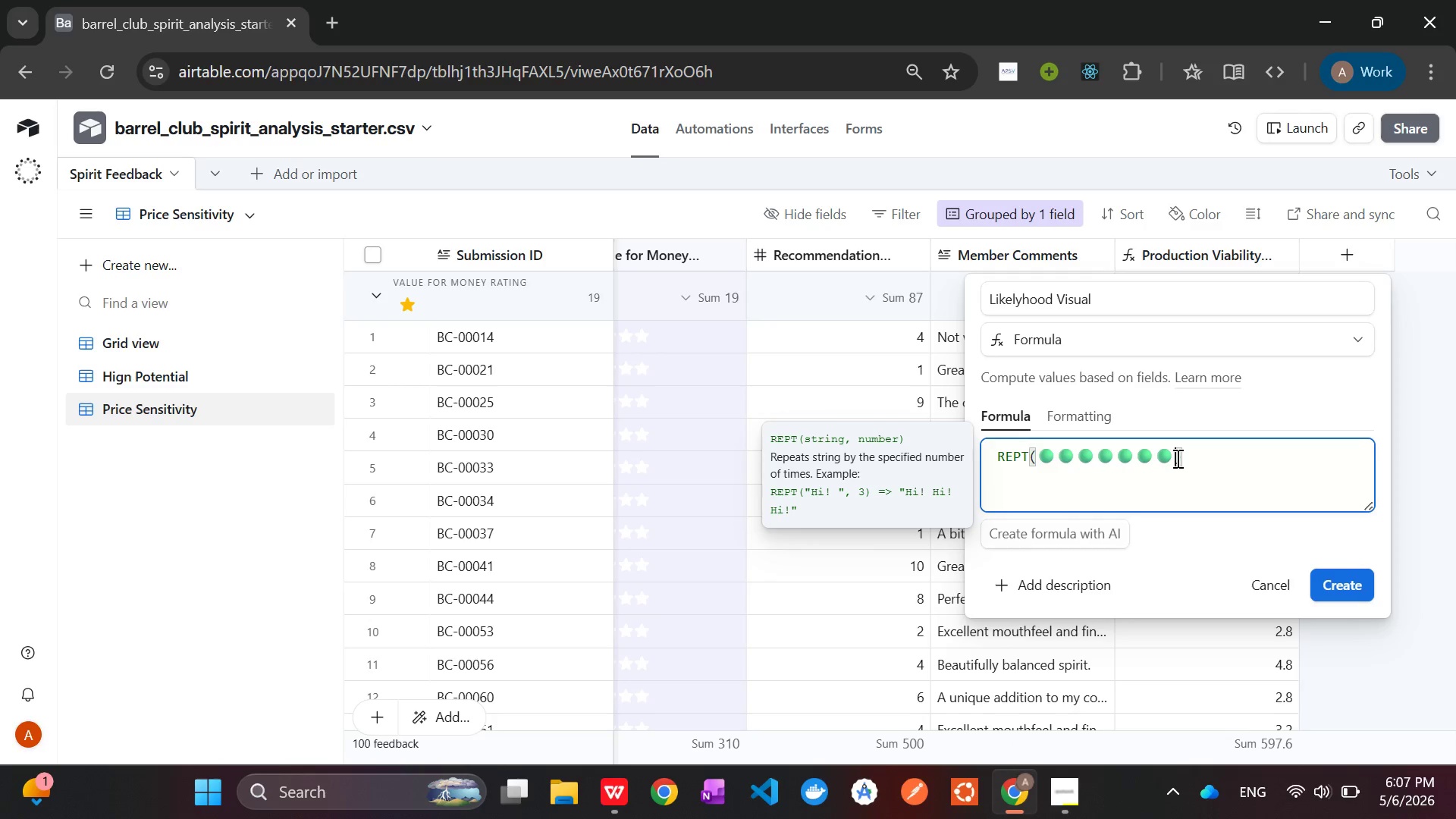 
key(Backspace)
 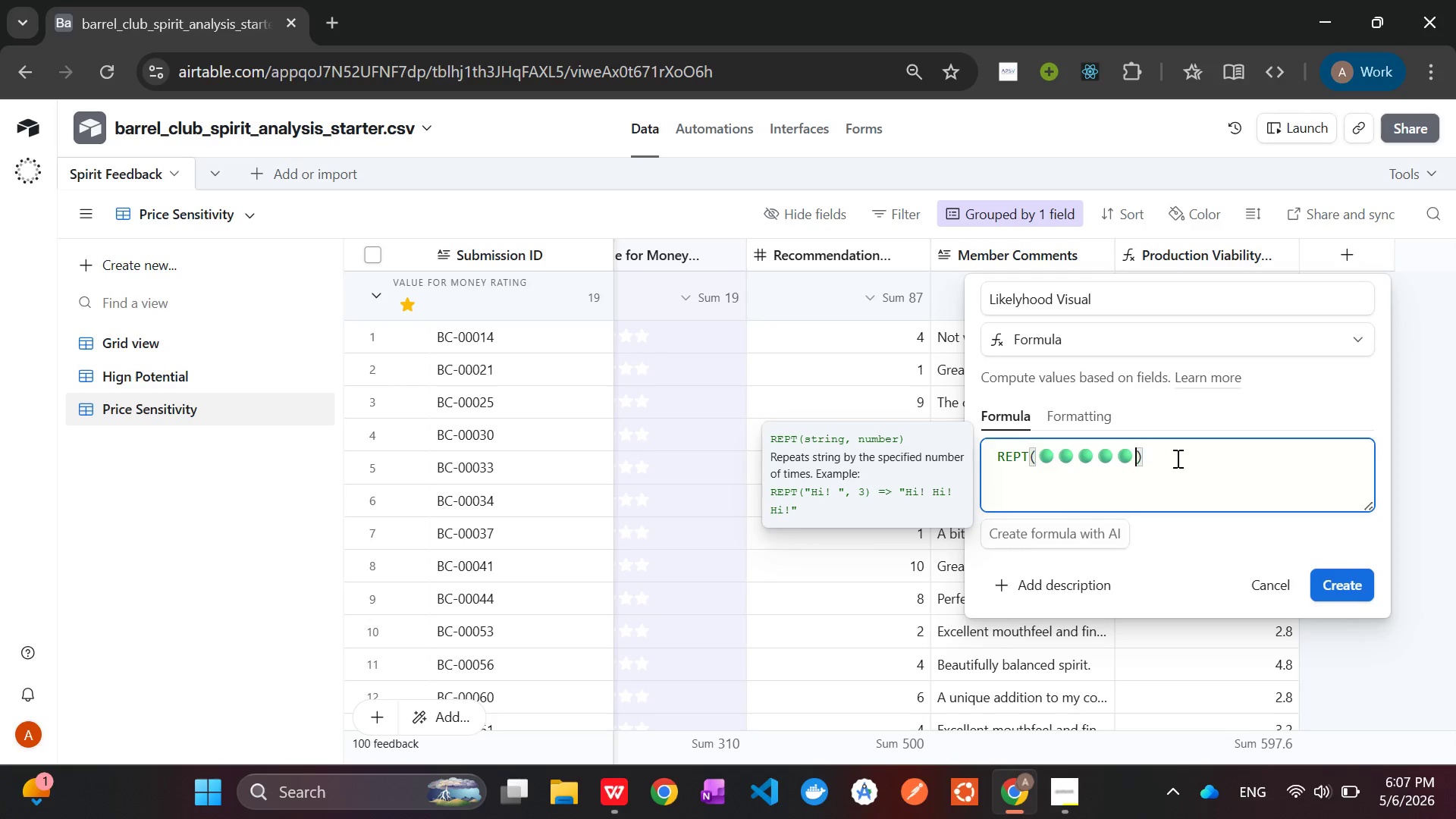 
key(Backspace)
 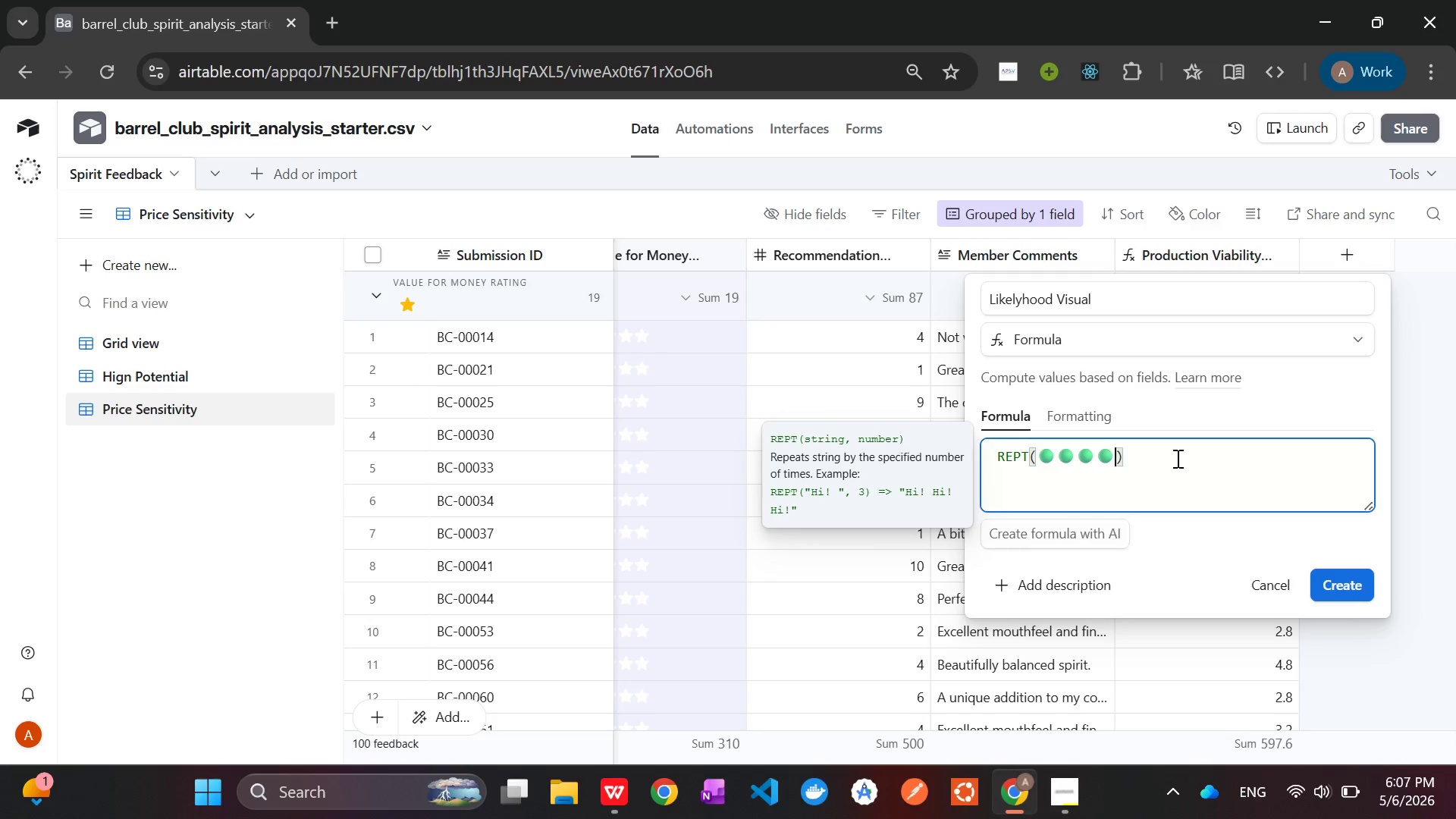 
key(Backspace)
 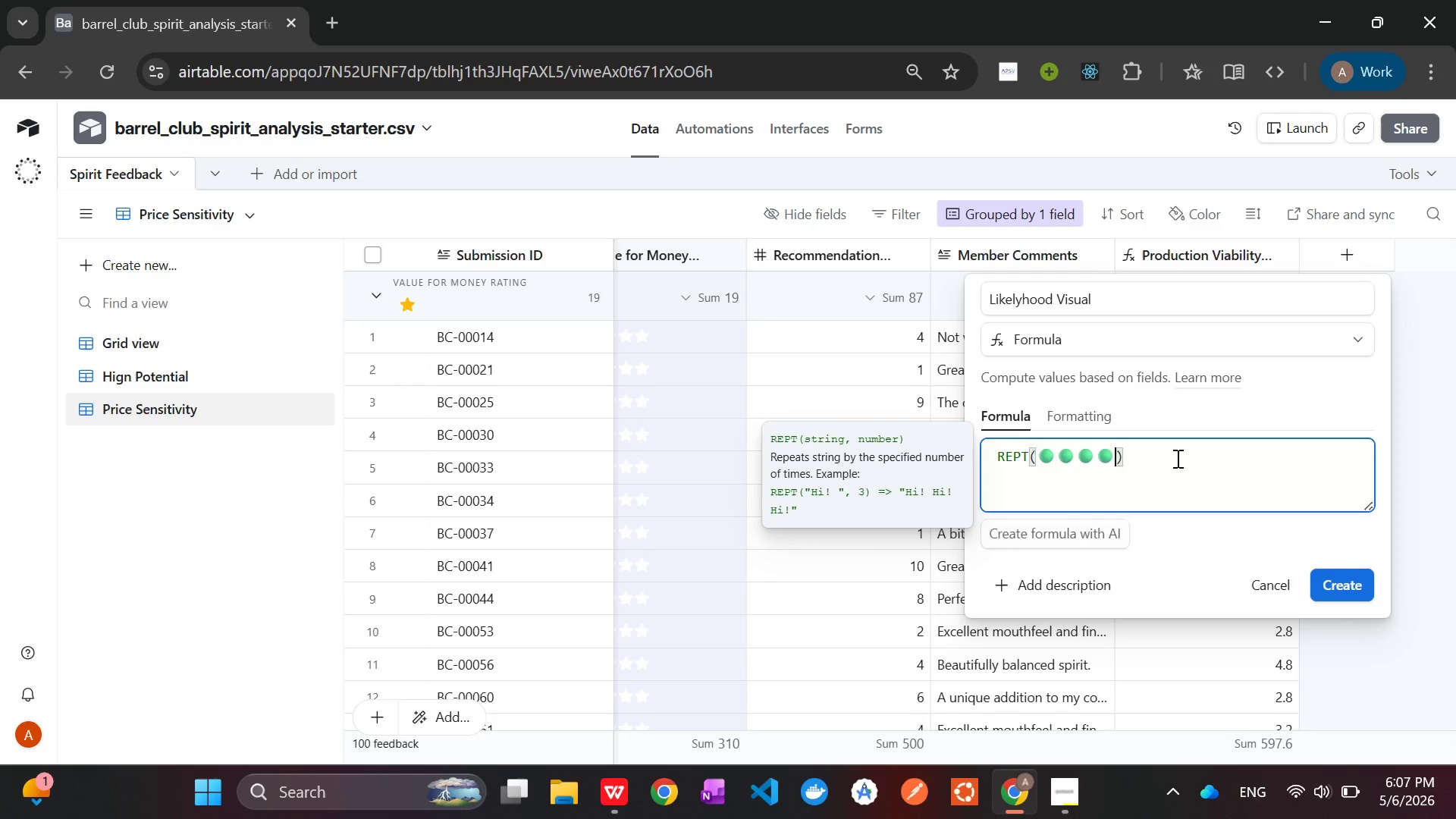 
key(Backspace)
 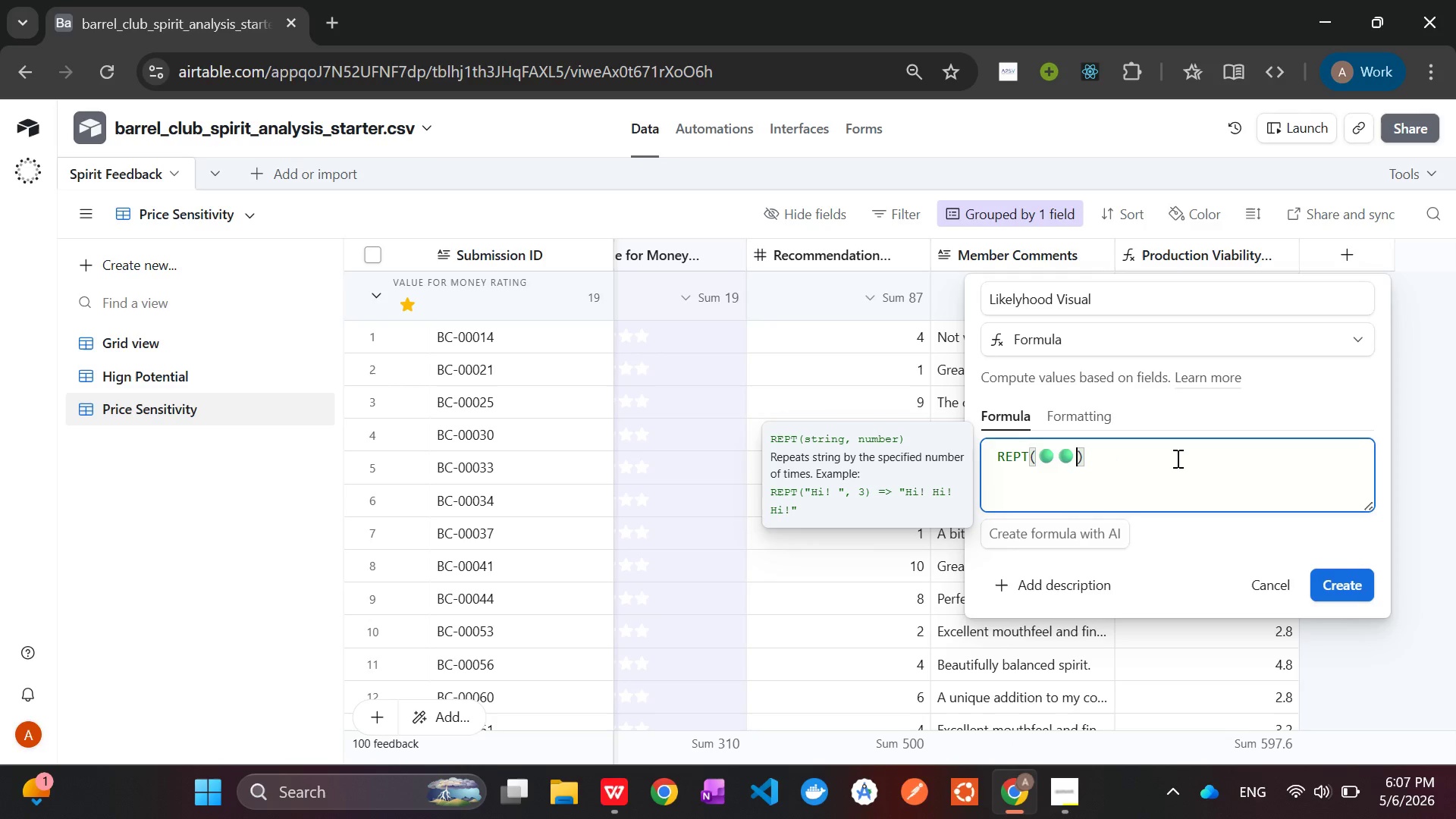 
key(Backspace)
 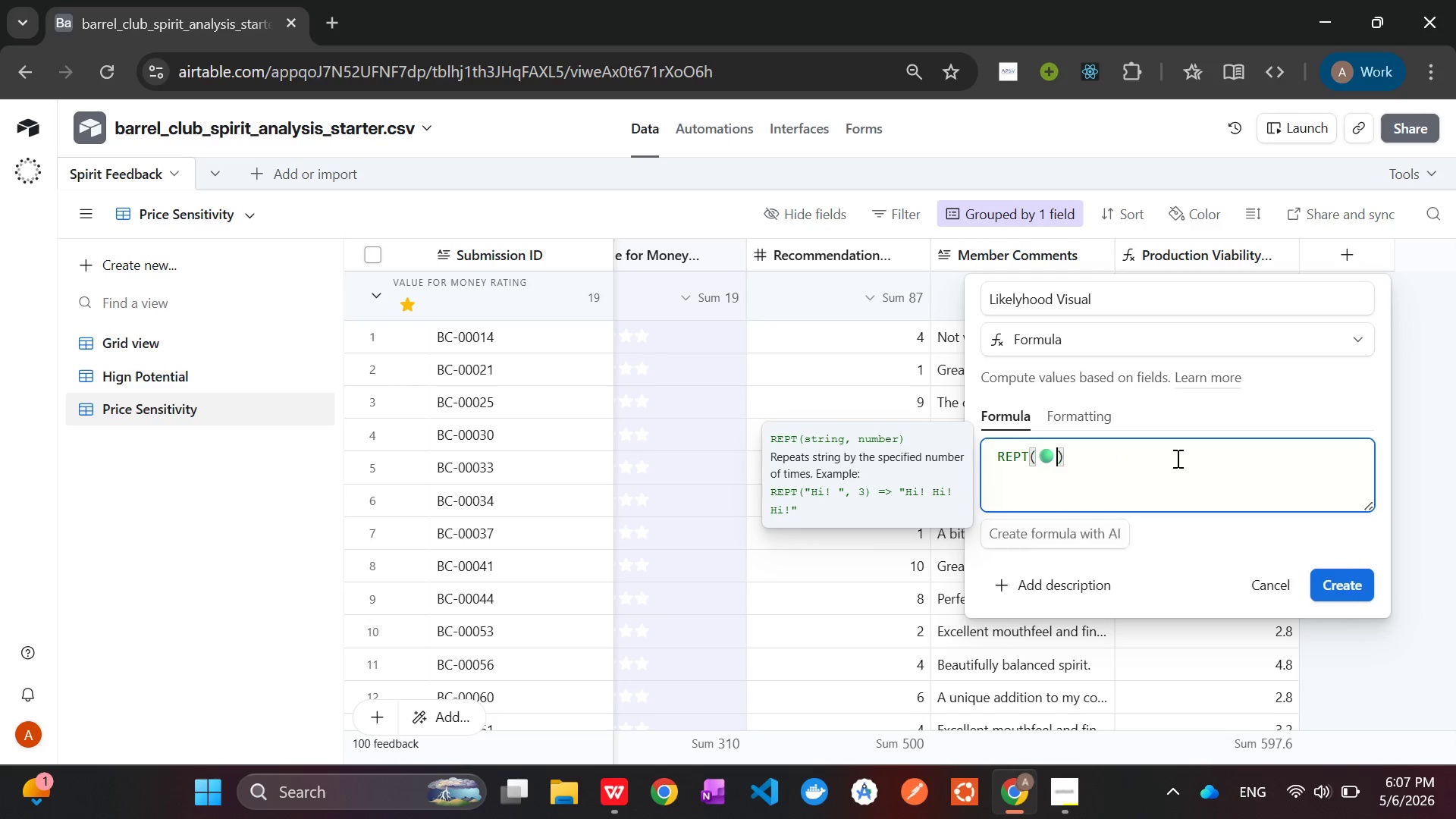 
key(Backspace)
 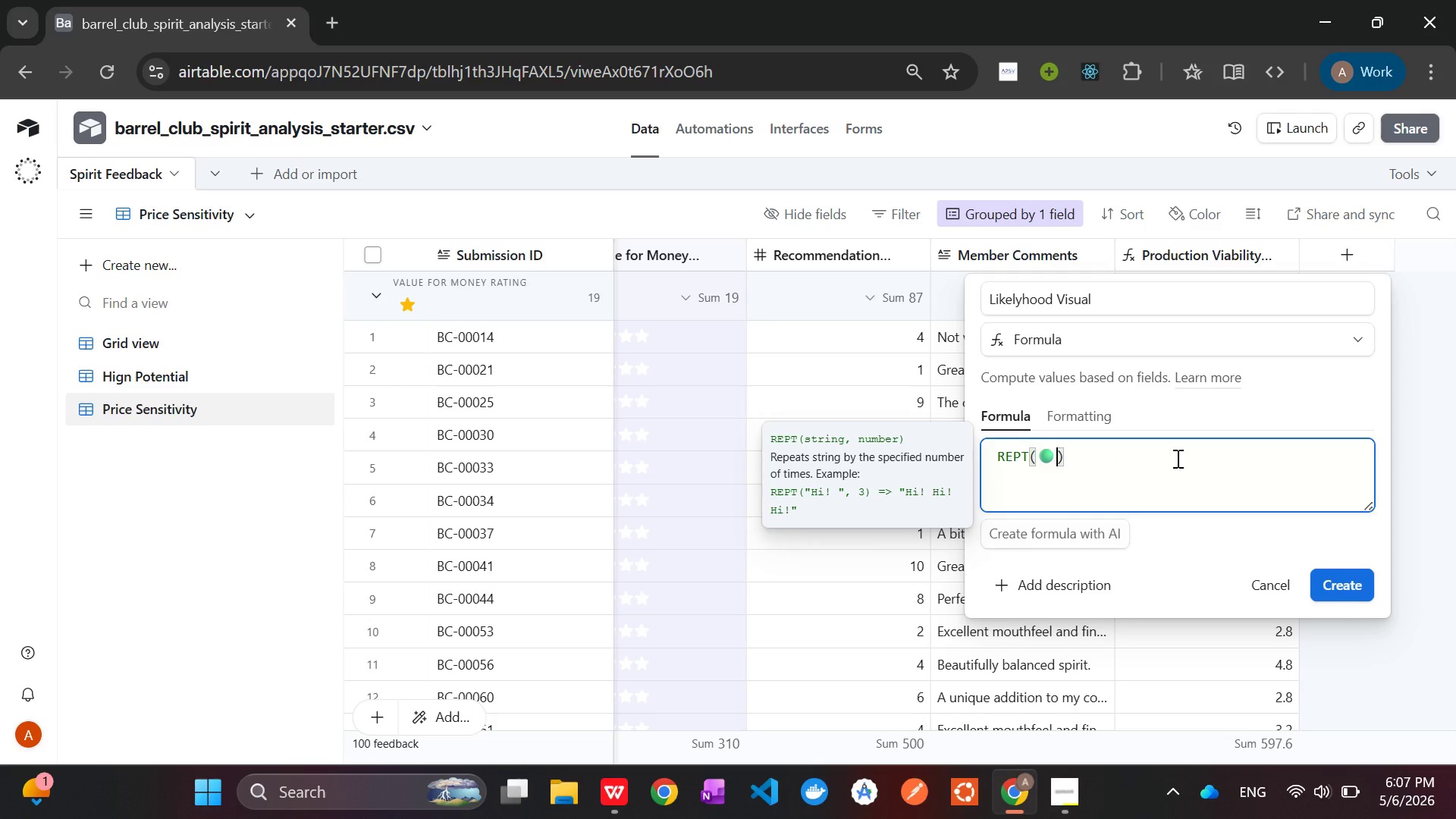 
key(ArrowLeft)
 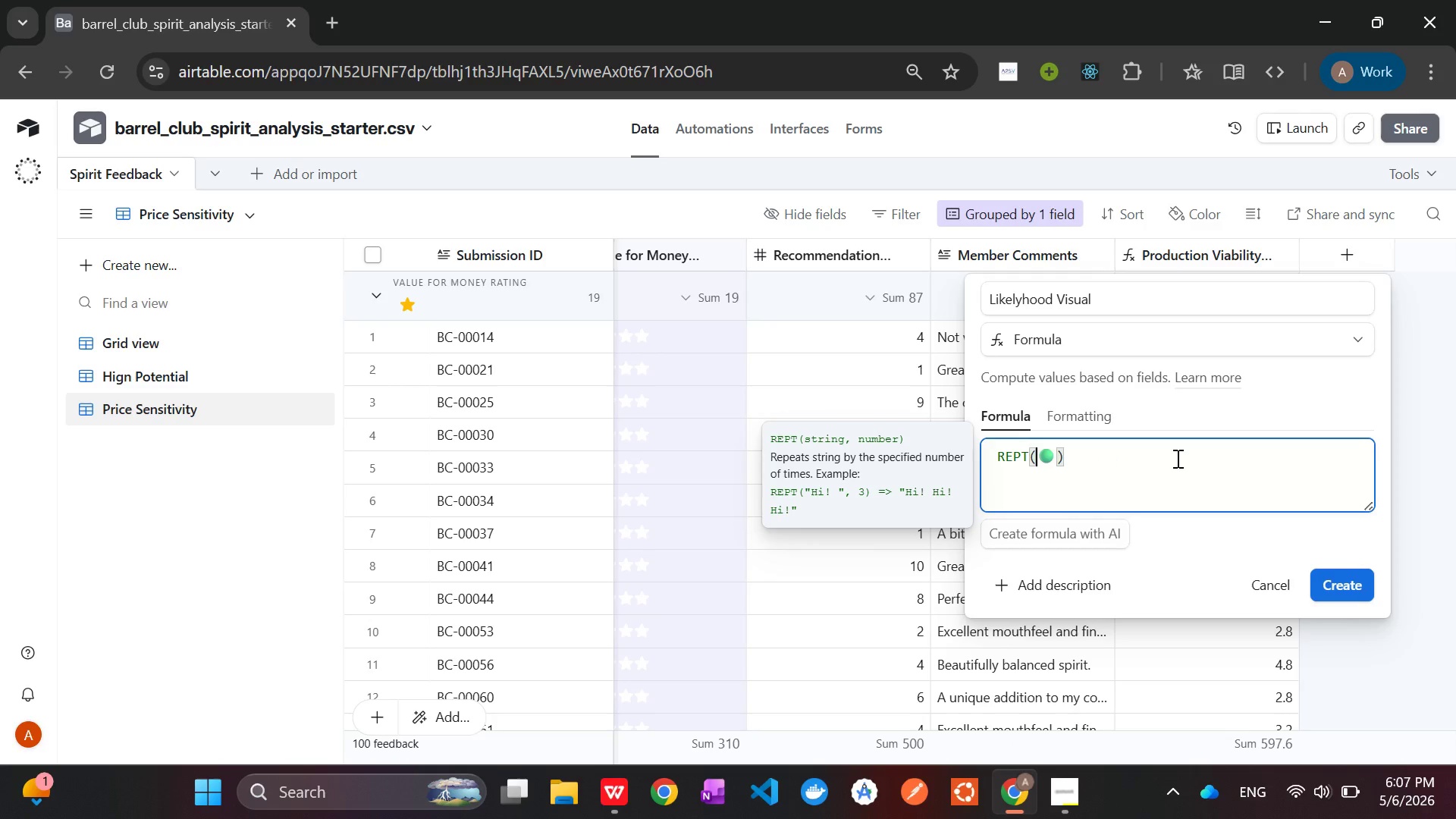 
key(Shift+Quote)
 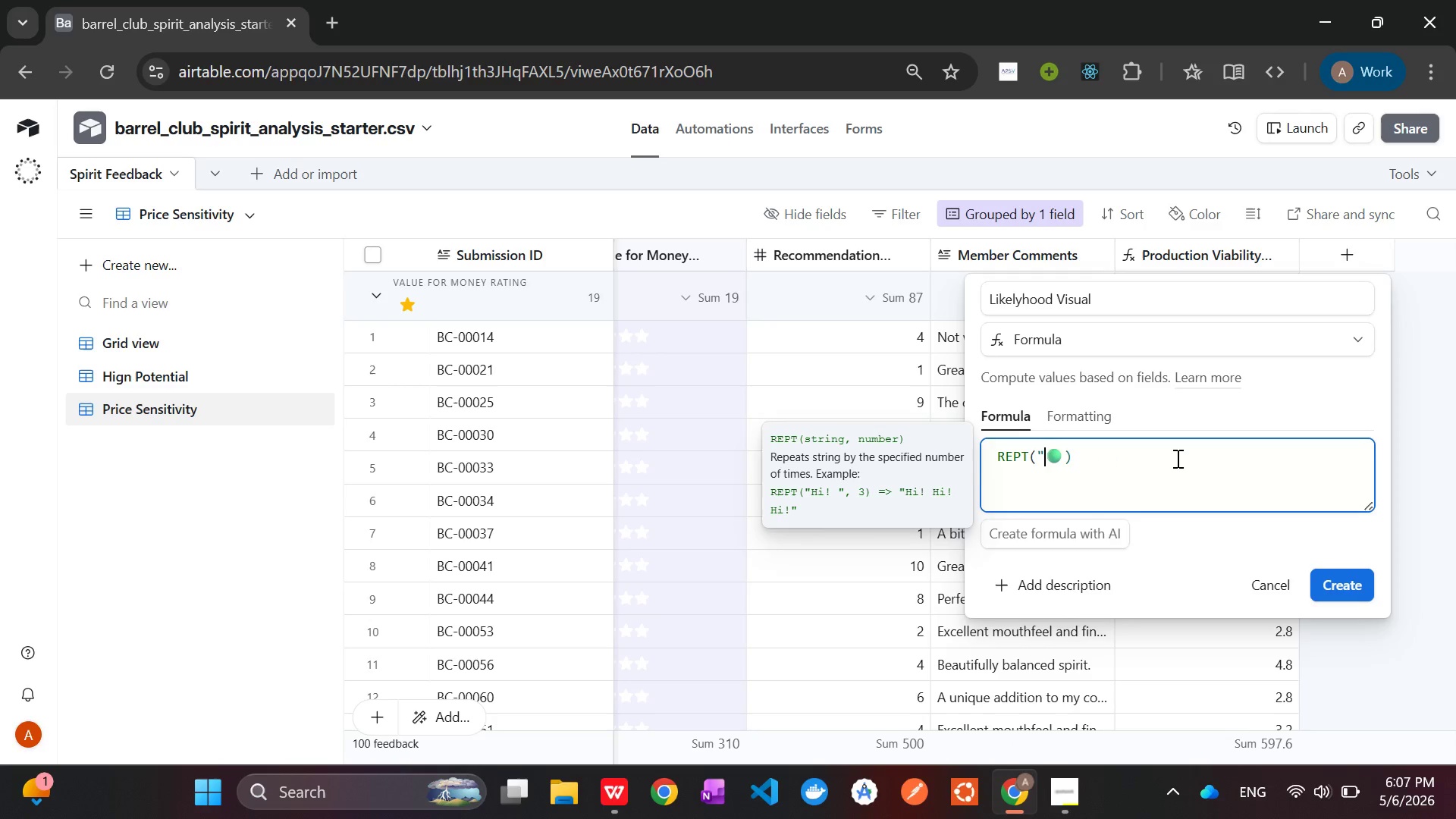 
key(ArrowRight)
 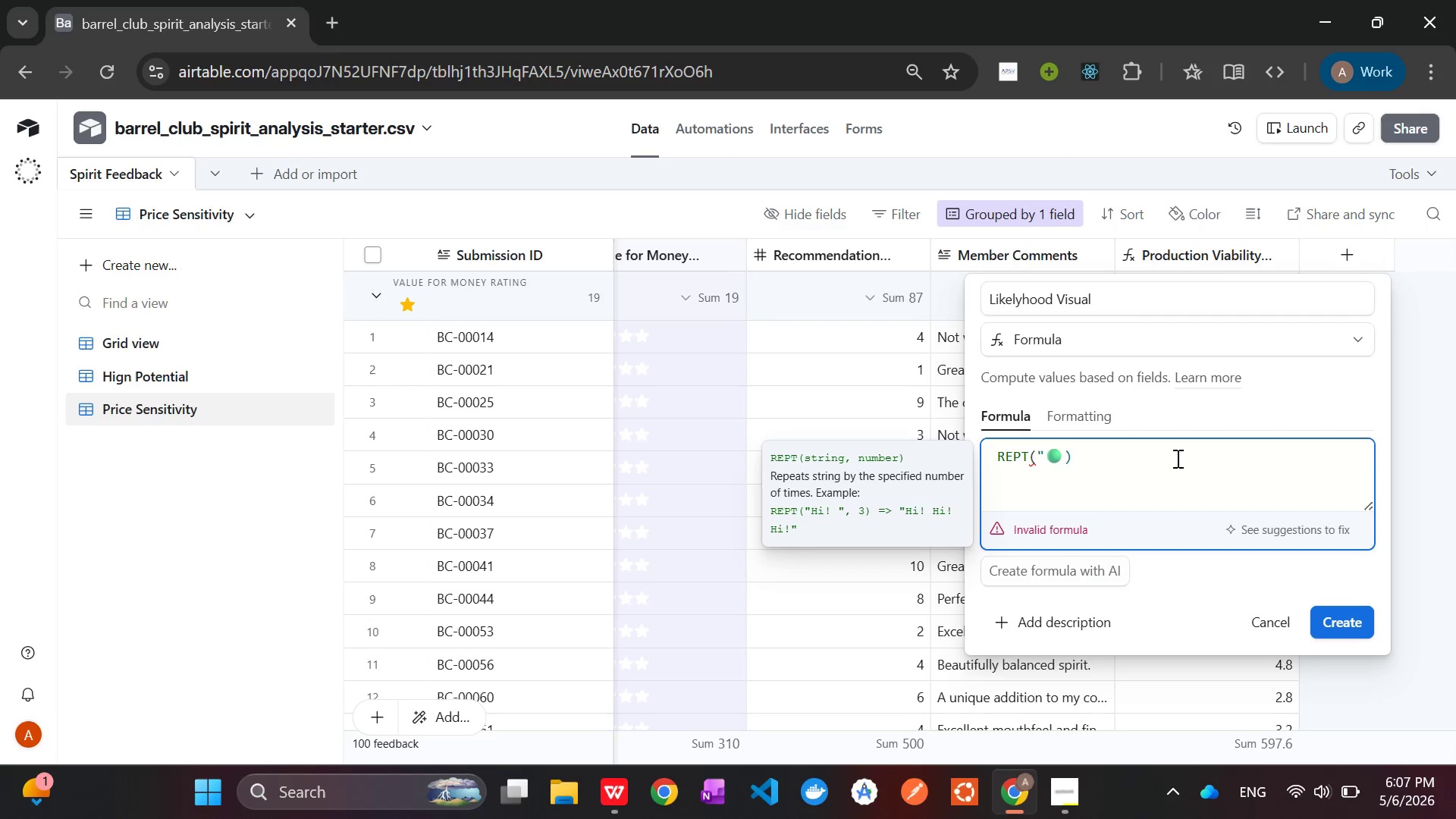 
type(" ROUN)
key(Tab)
type()))
 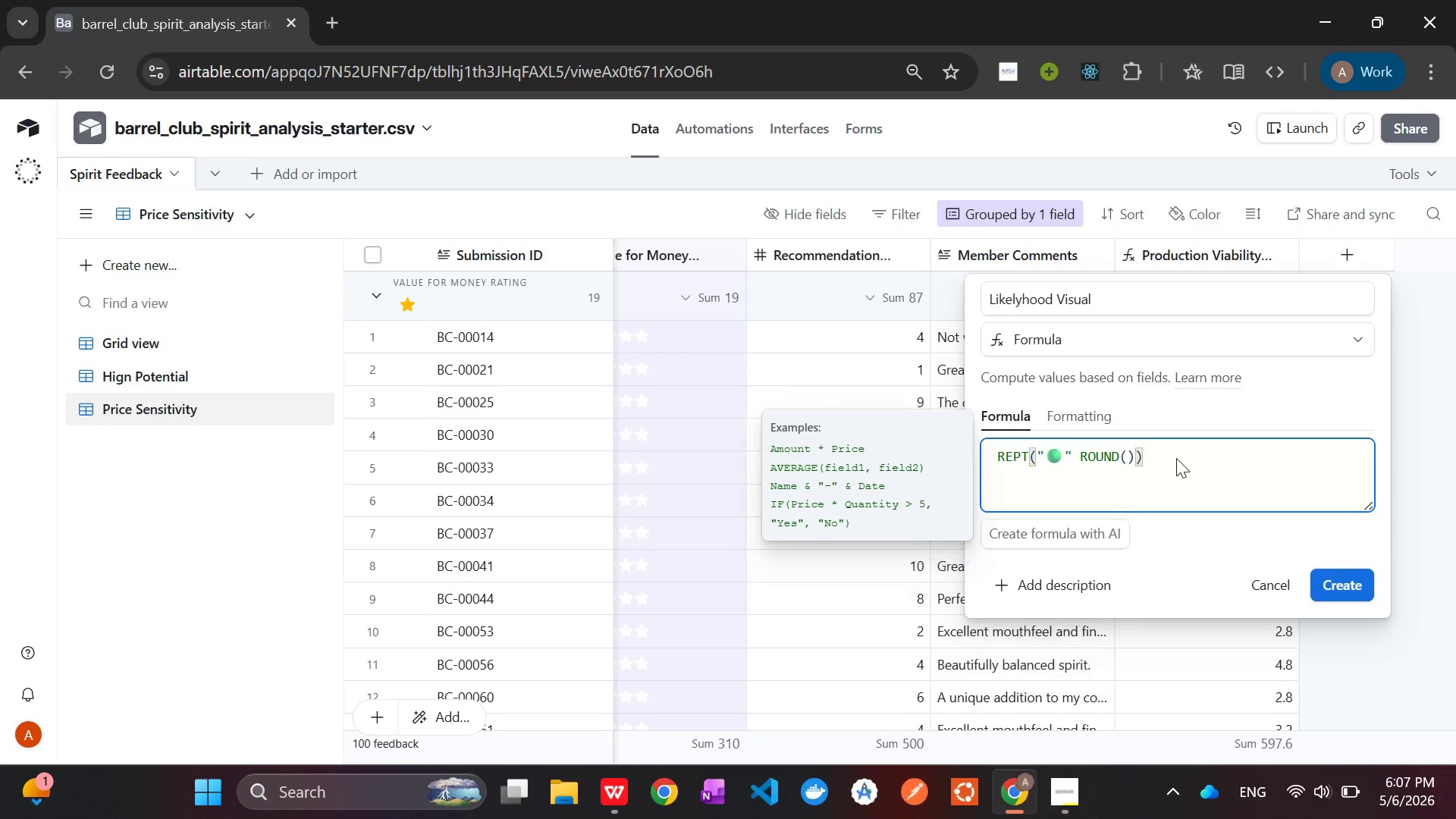 
key(ArrowLeft)
 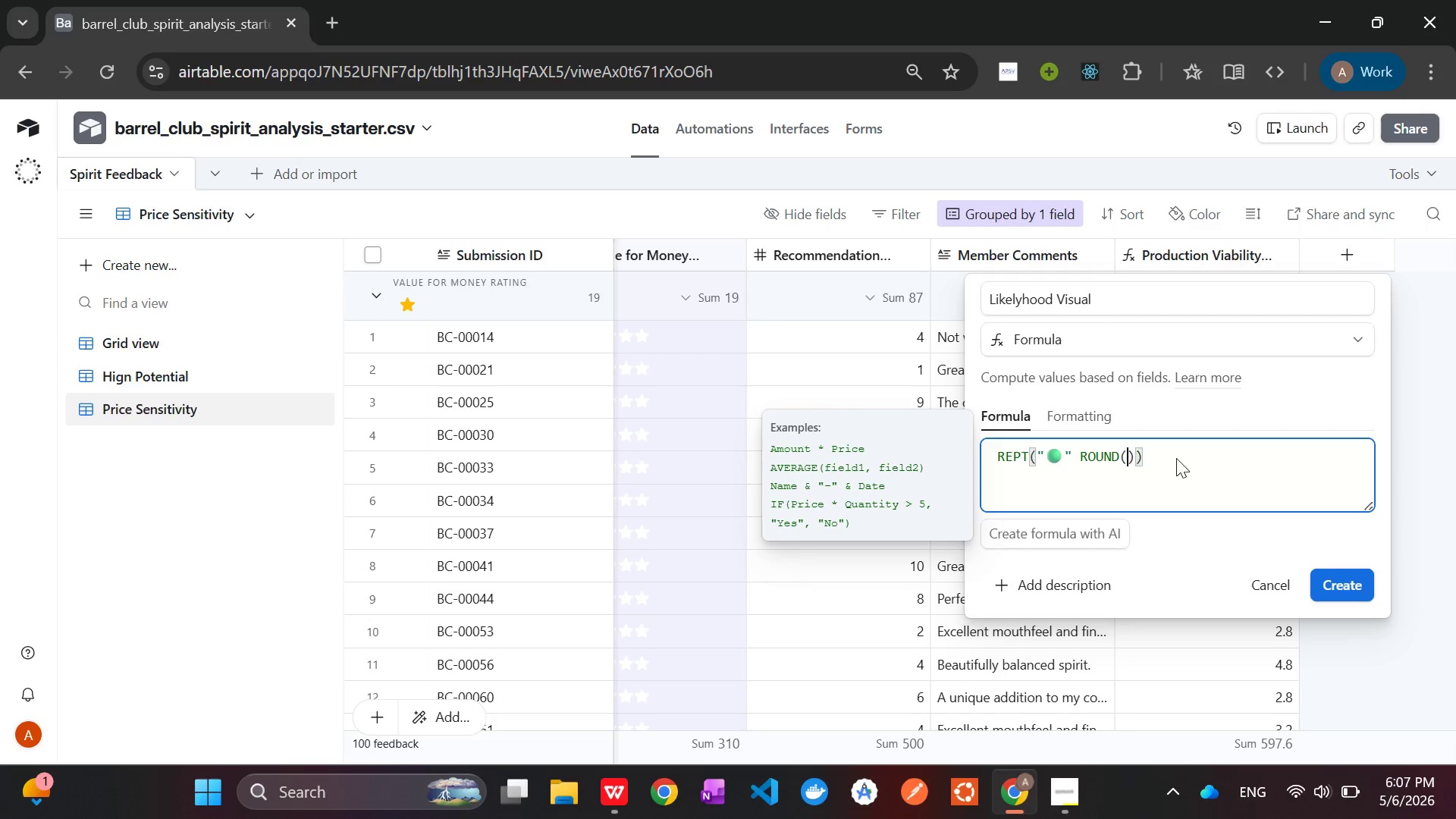 
key(ArrowLeft)
 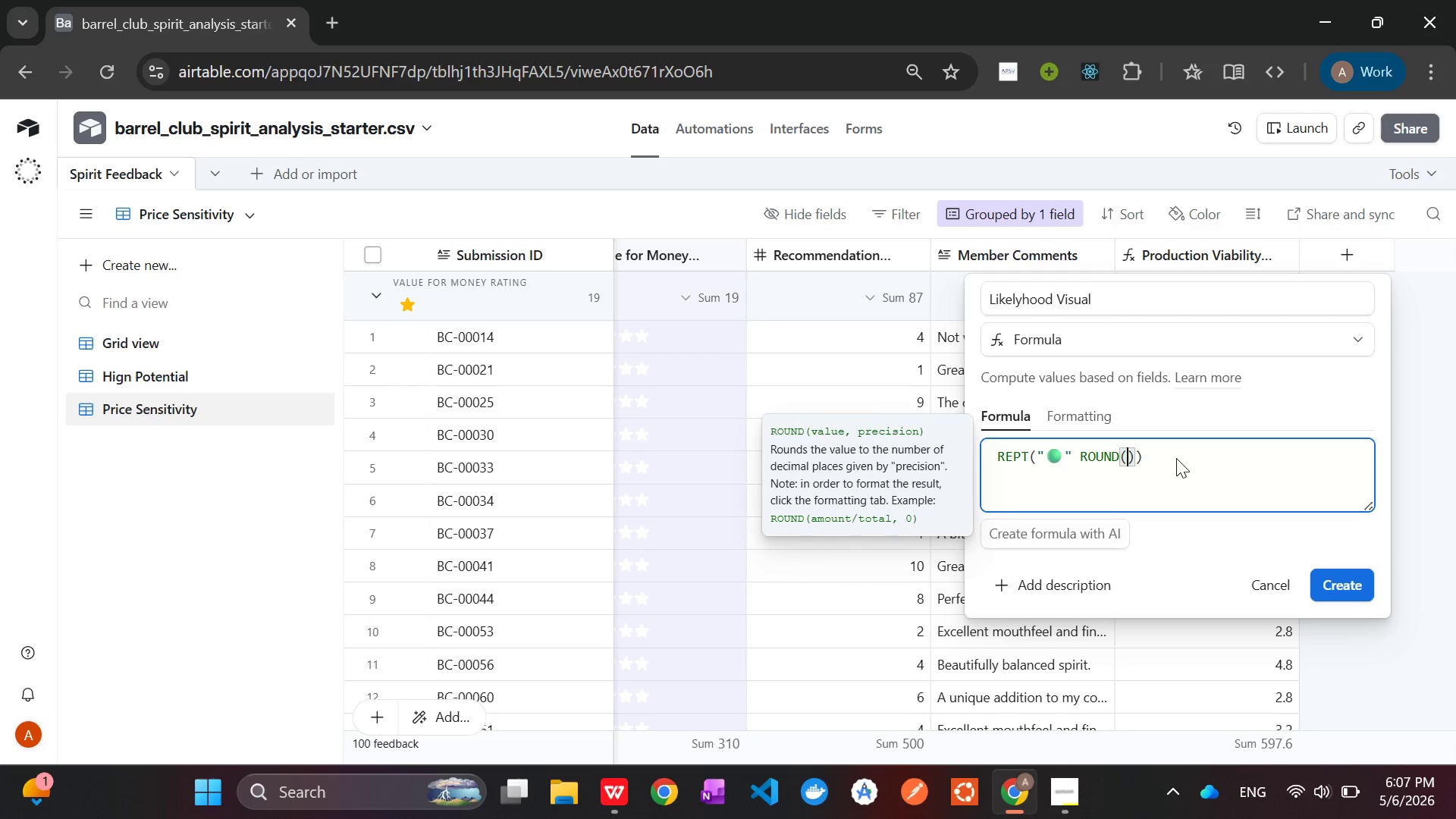 
key(Shift+BracketLeft)
 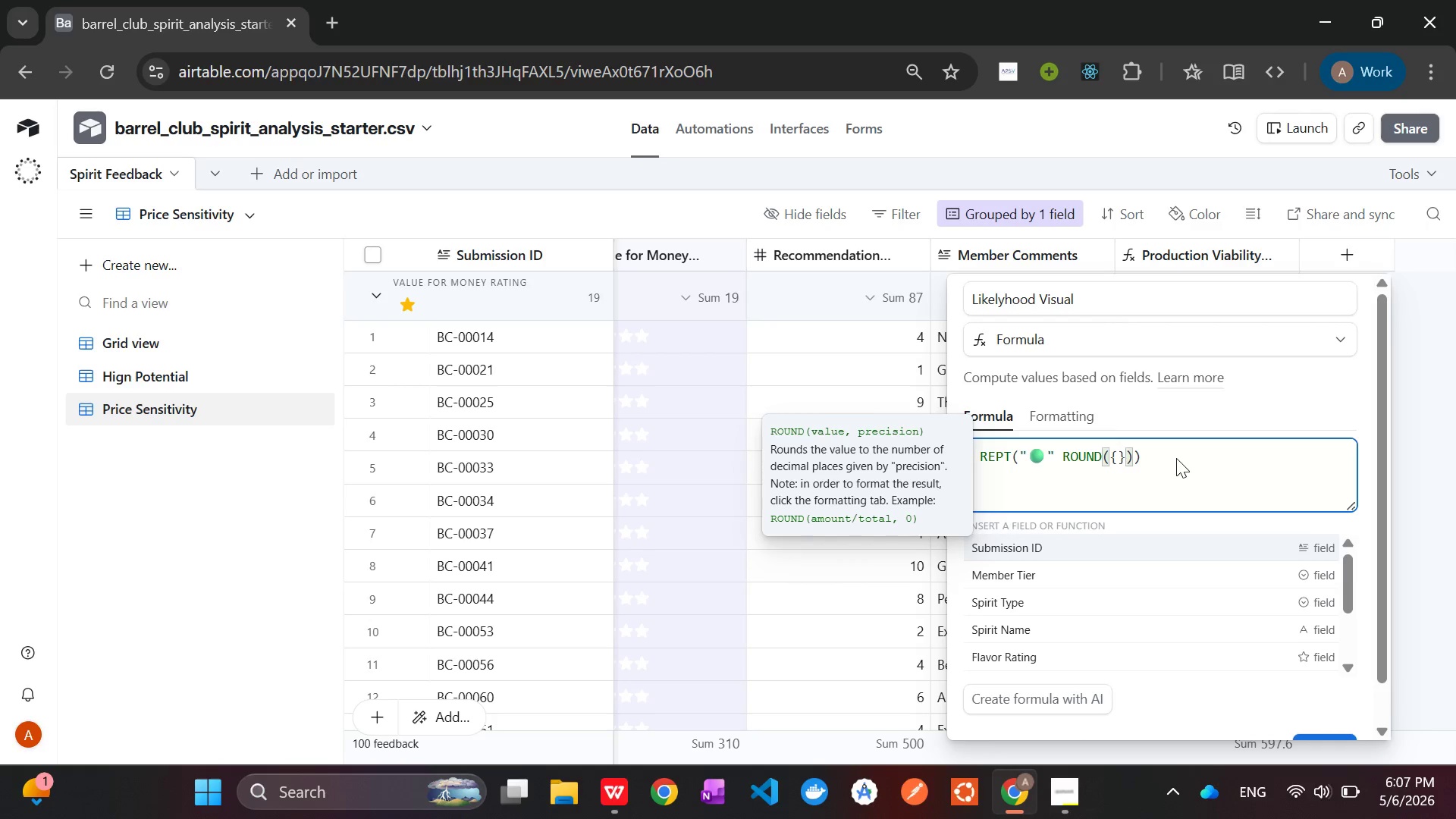 
hold_key(key=ArrowLeft, duration=0.62)
 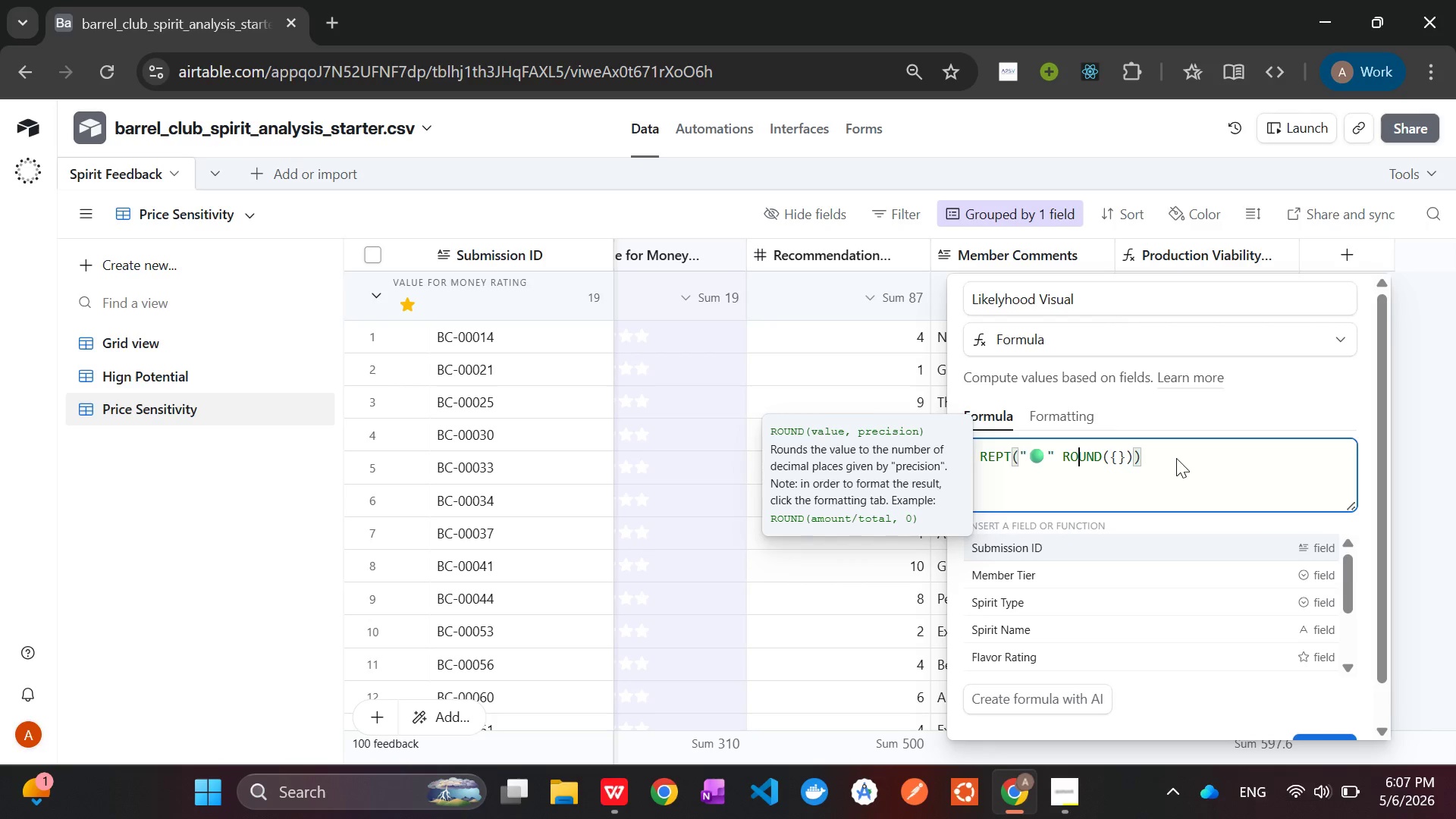 
key(ArrowLeft)
 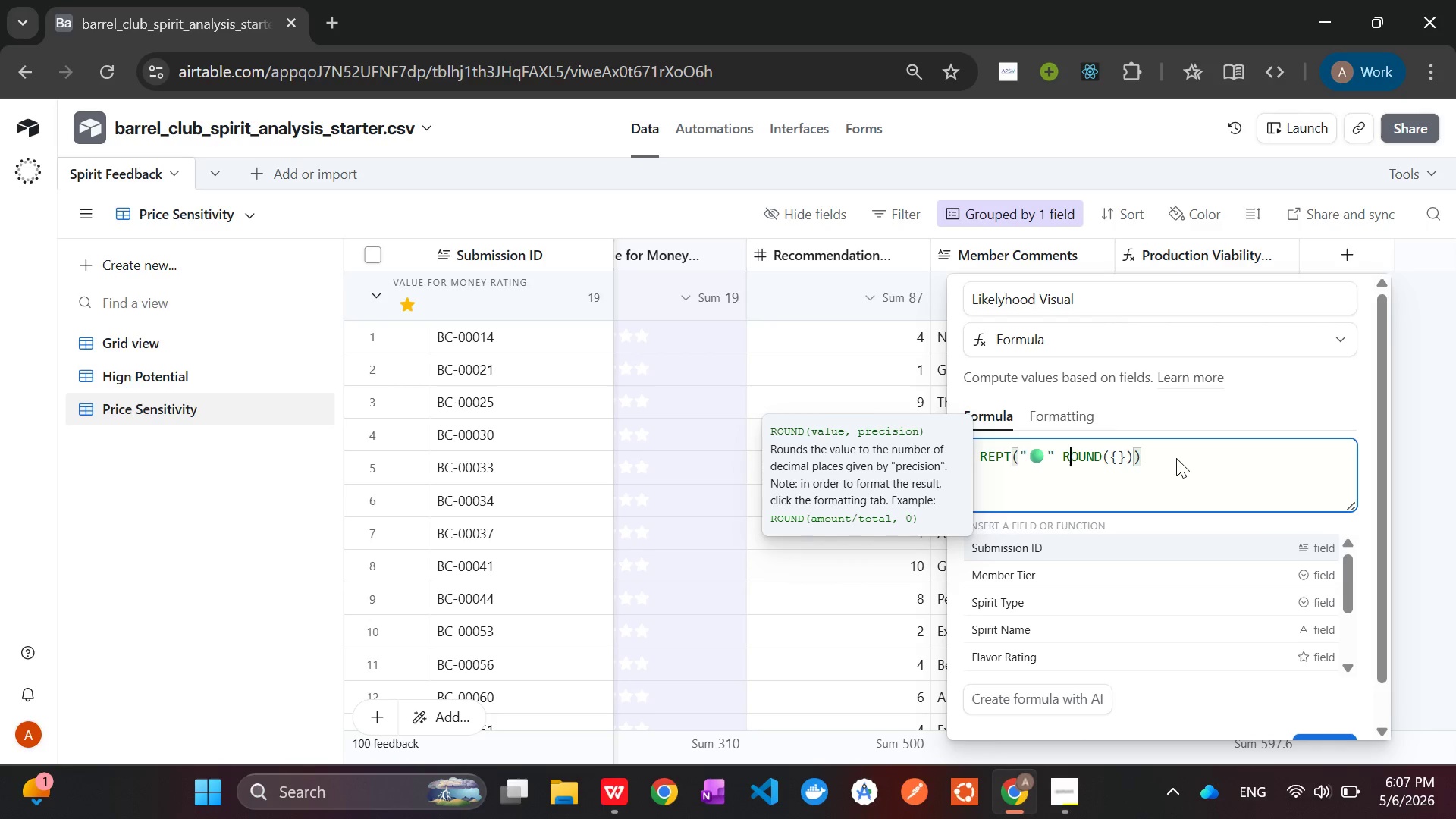 
key(ArrowLeft)
 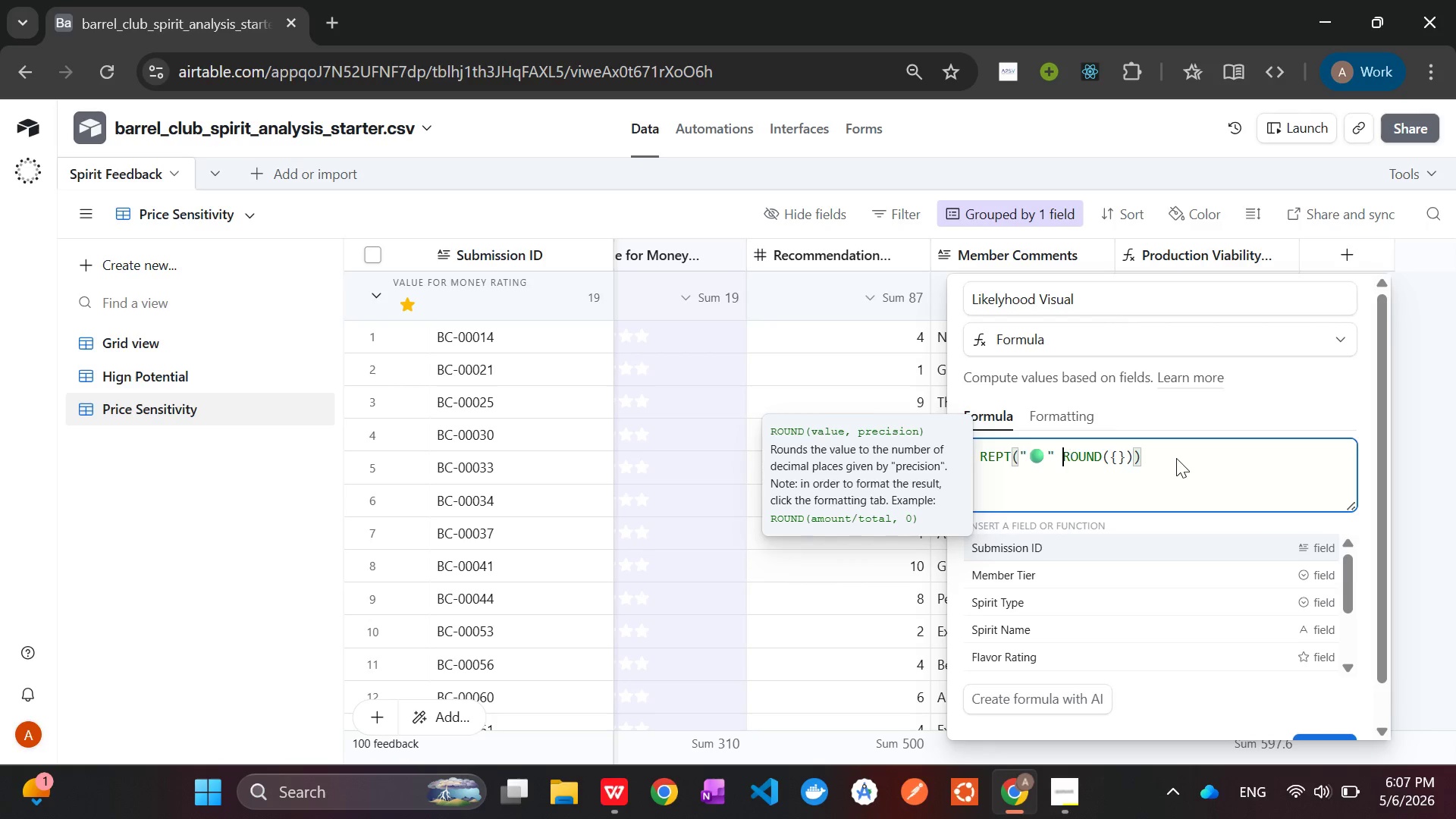 
key(ArrowLeft)
 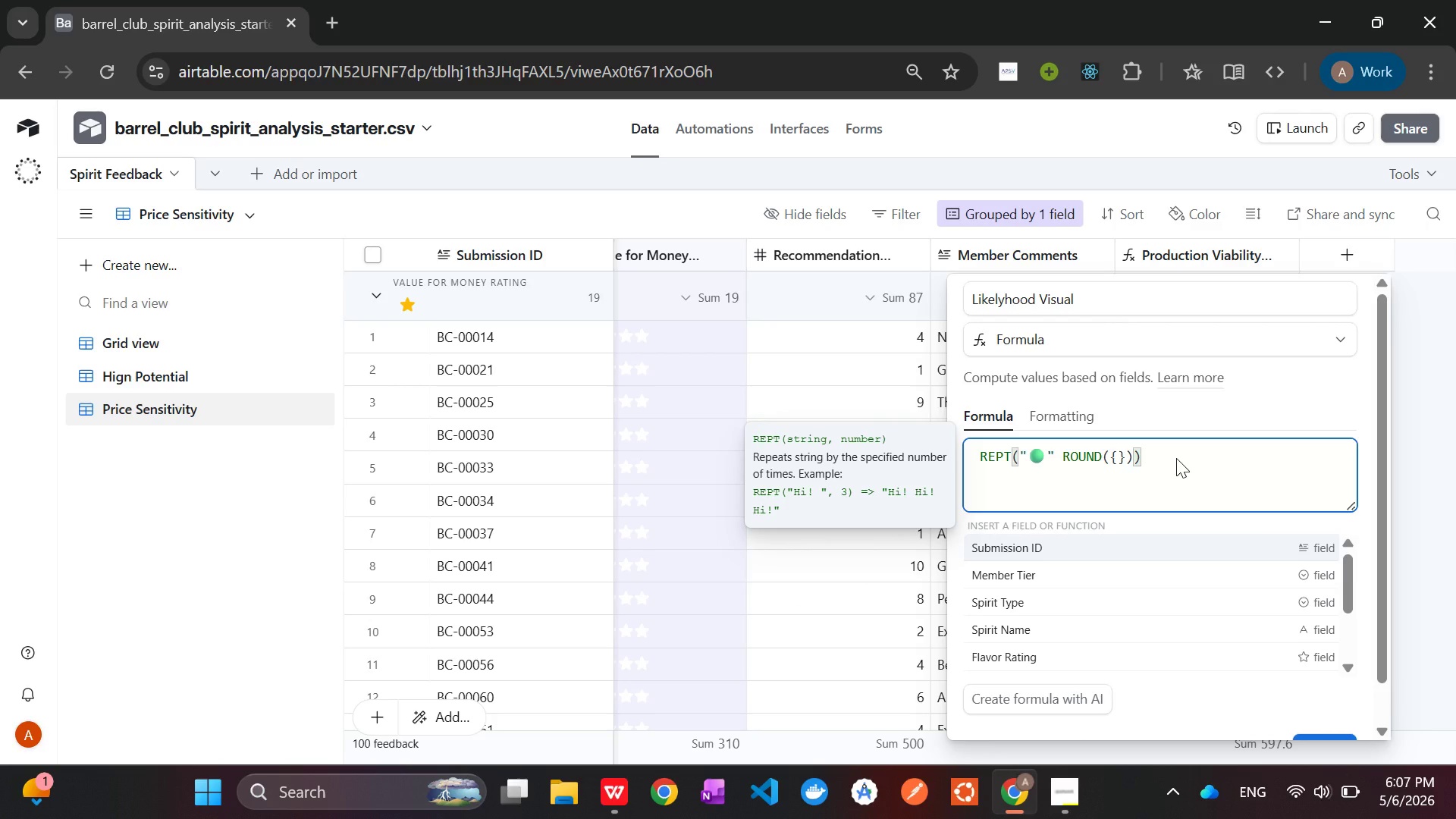 
key(Comma)
 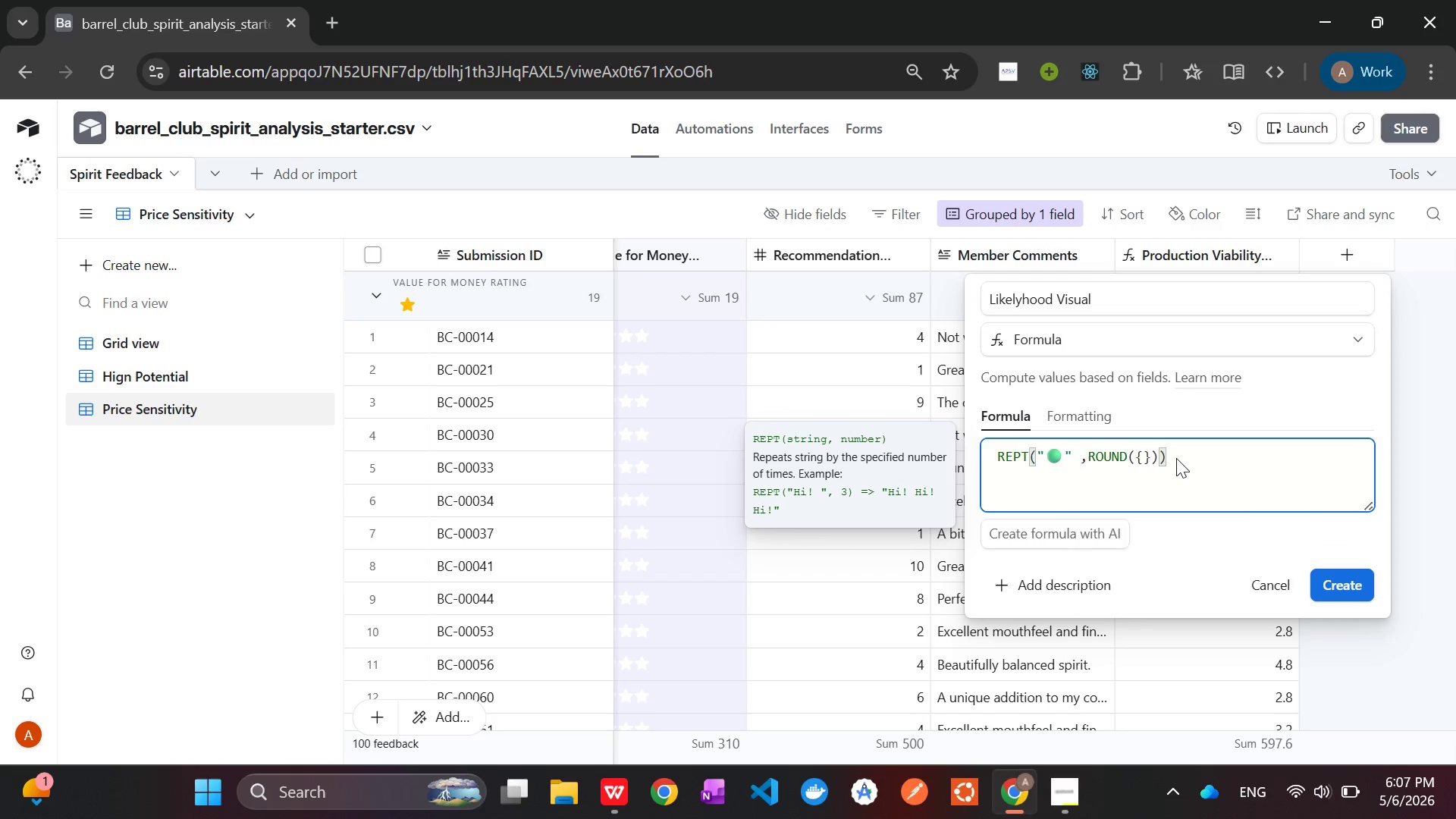 
key(ArrowRight)
 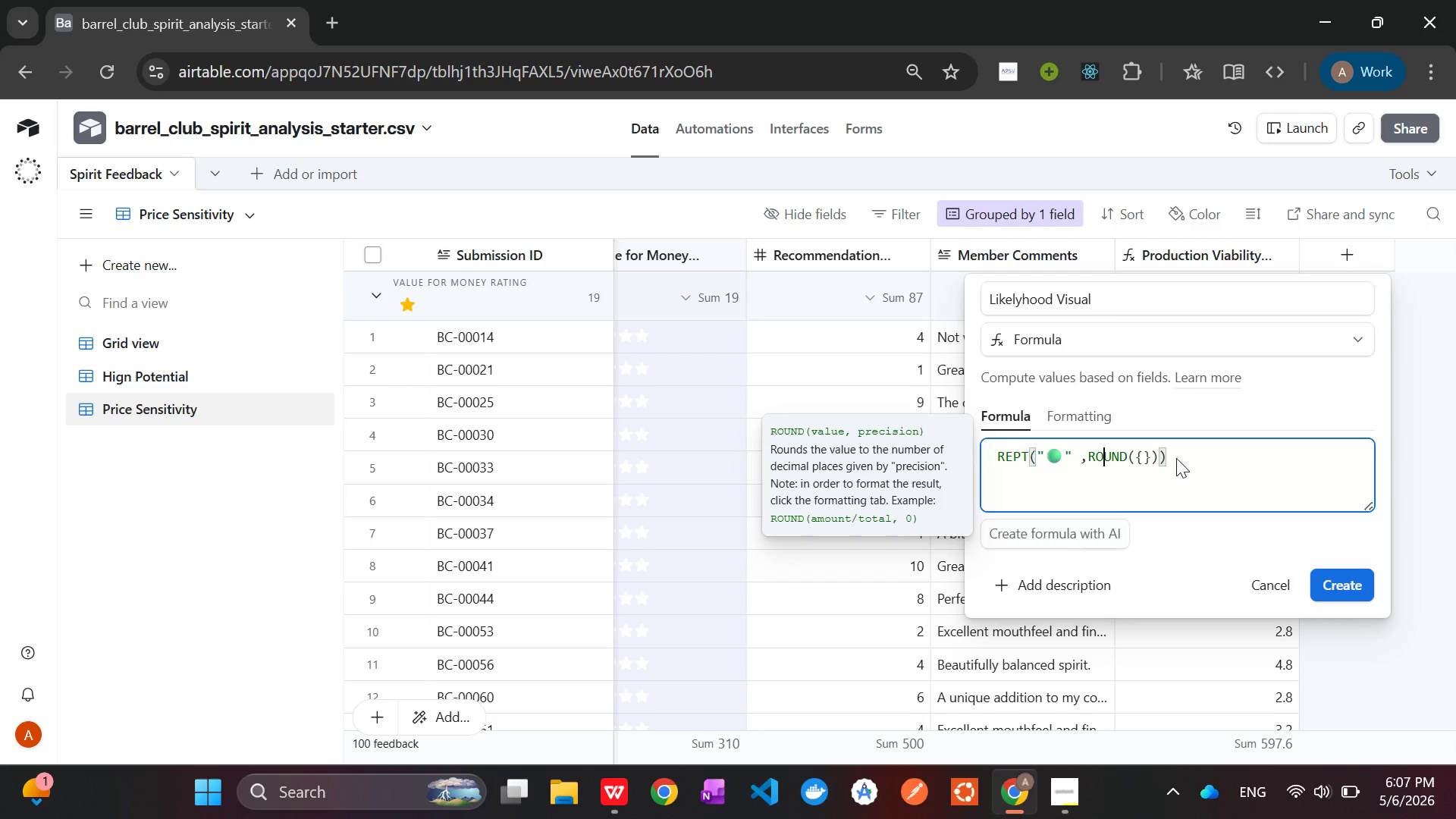 
key(ArrowRight)
 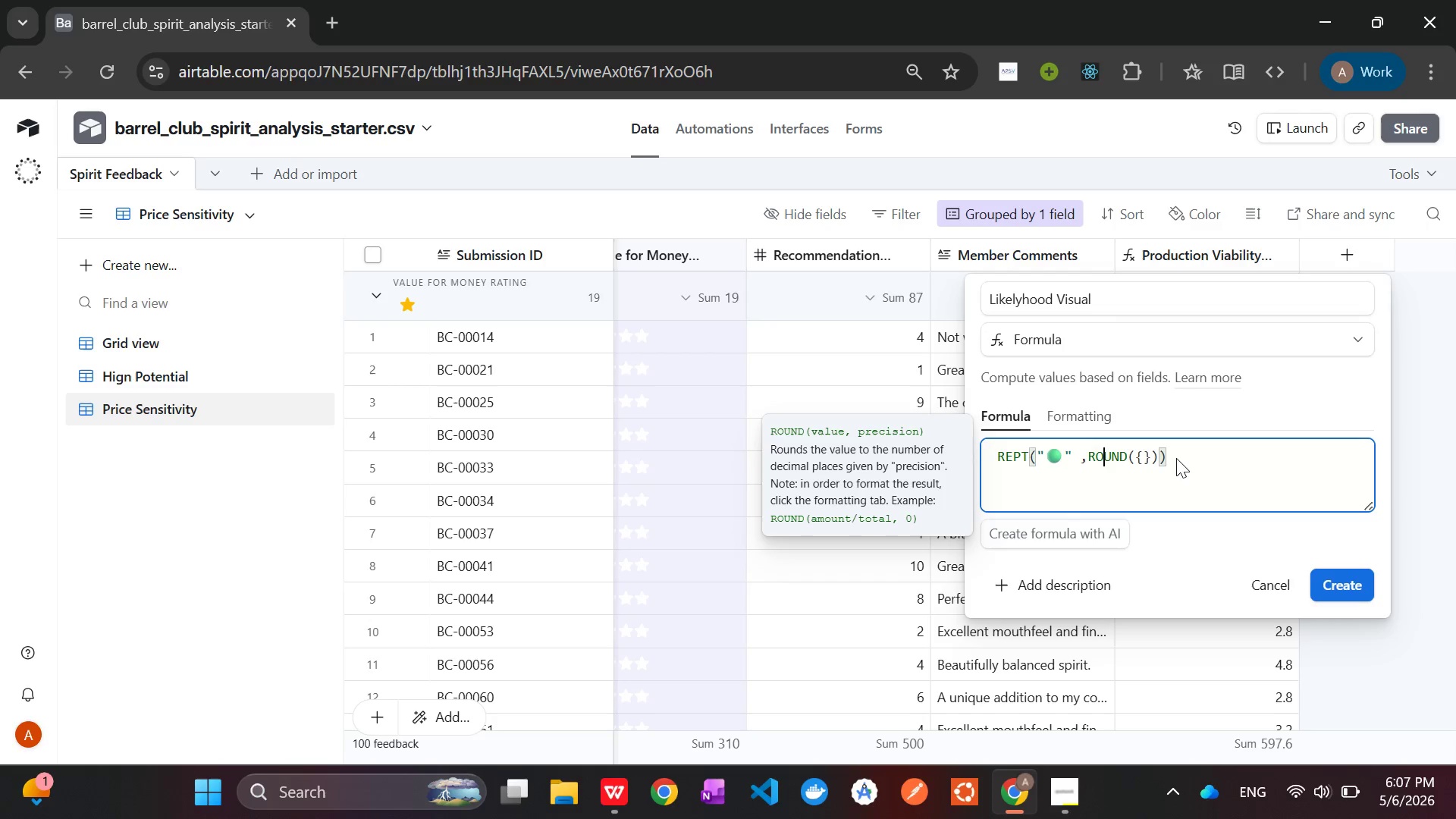 
key(ArrowRight)
 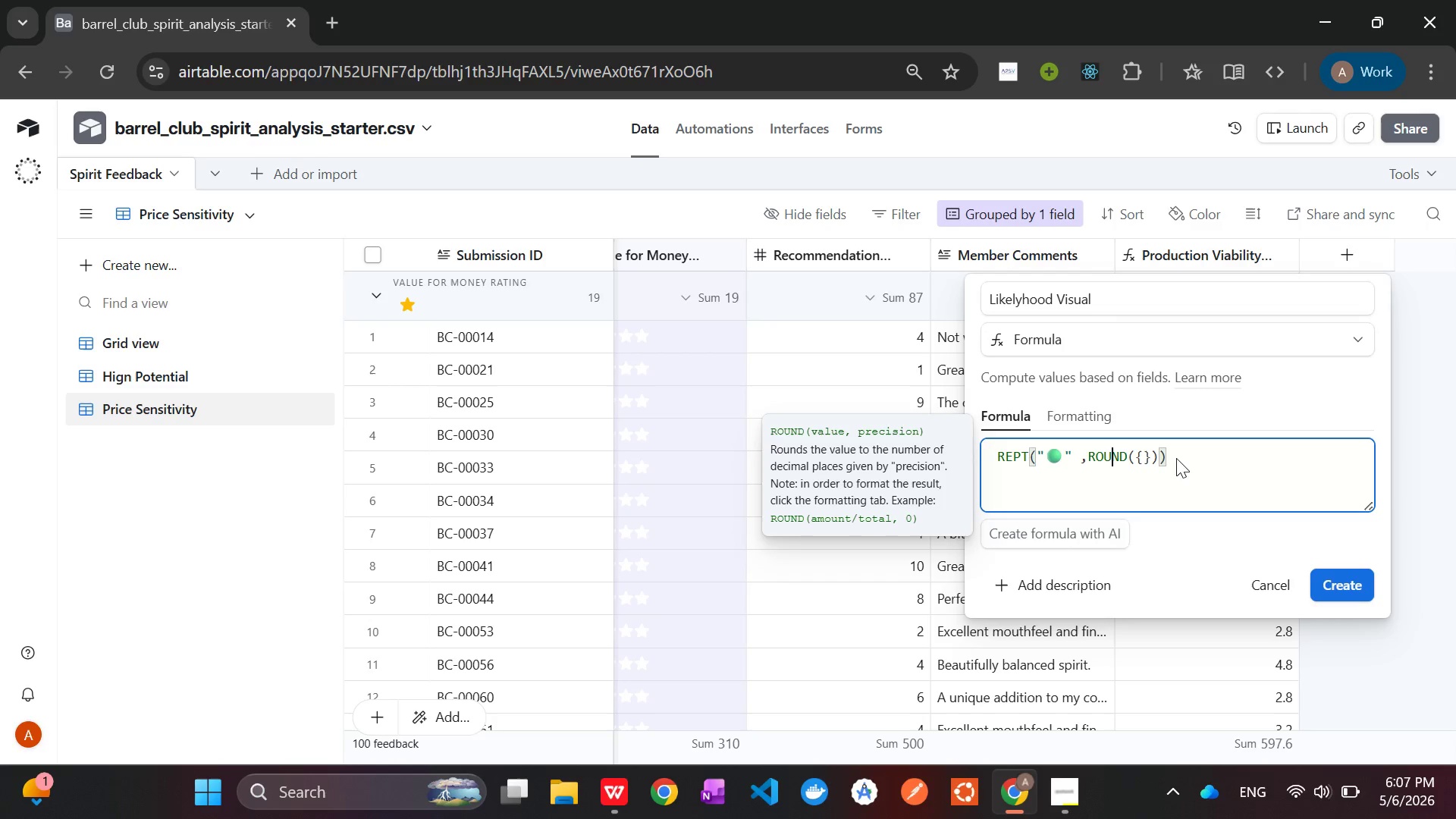 
key(ArrowRight)
 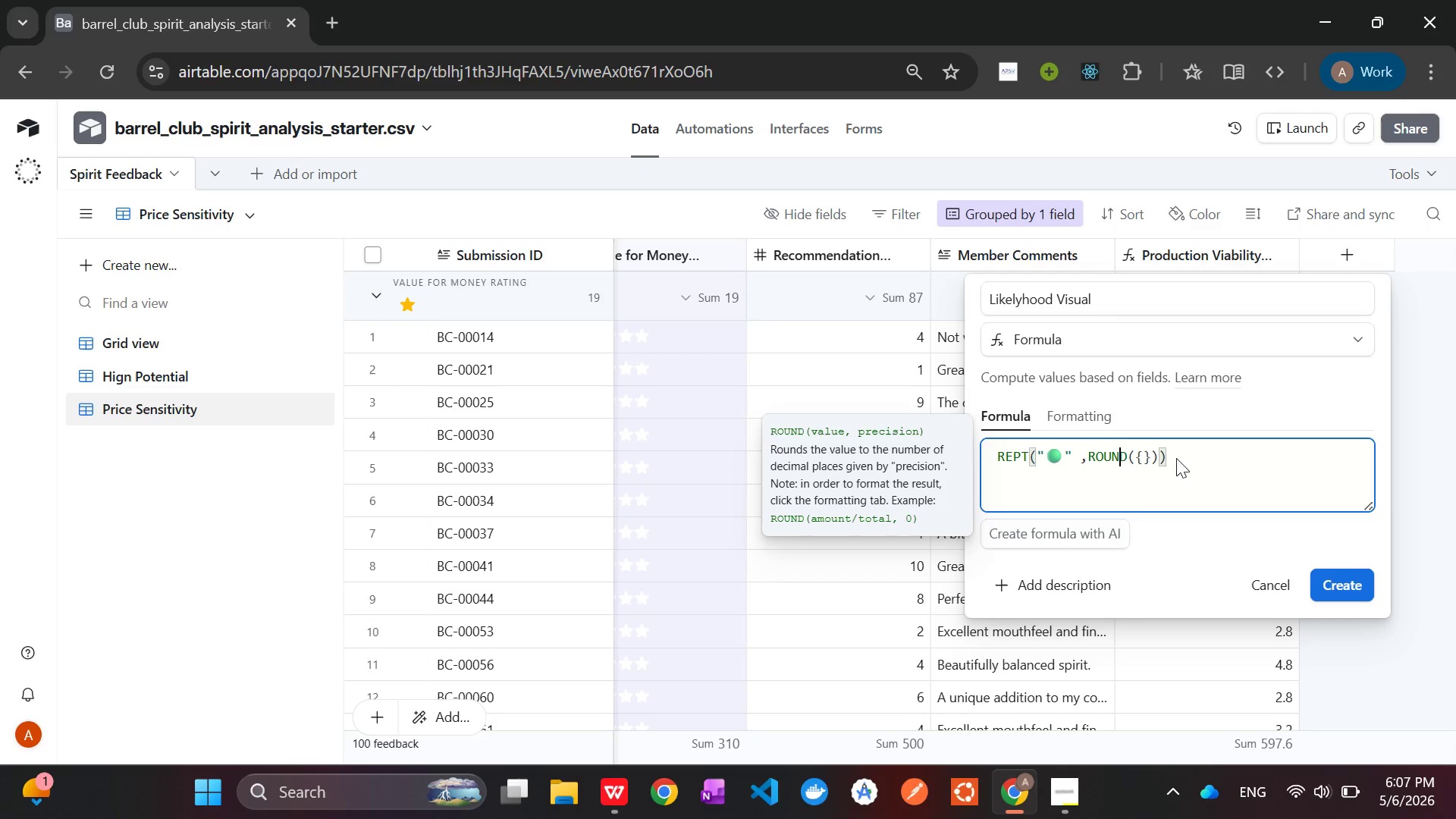 
key(ArrowRight)
 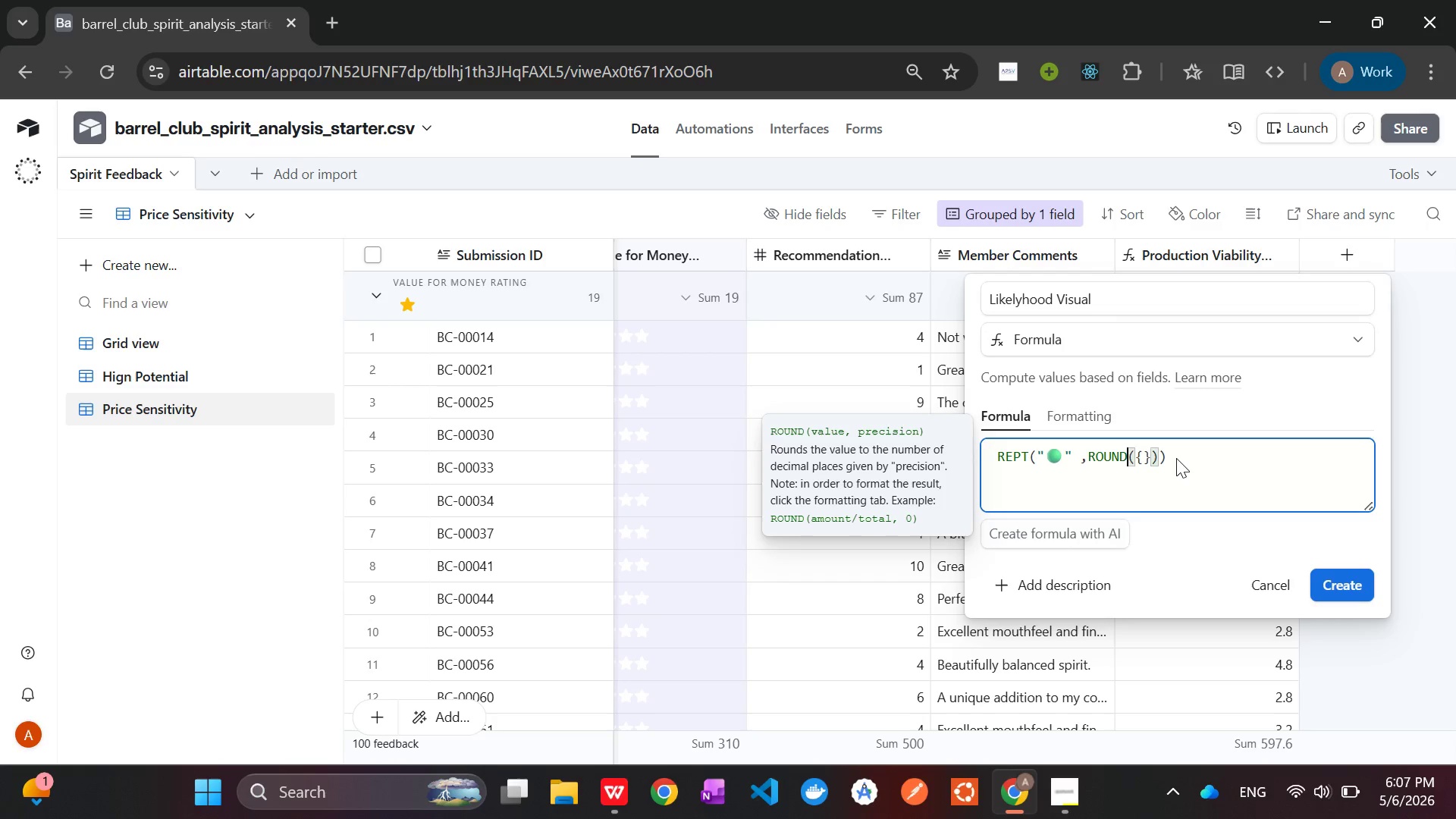 
key(ArrowRight)
 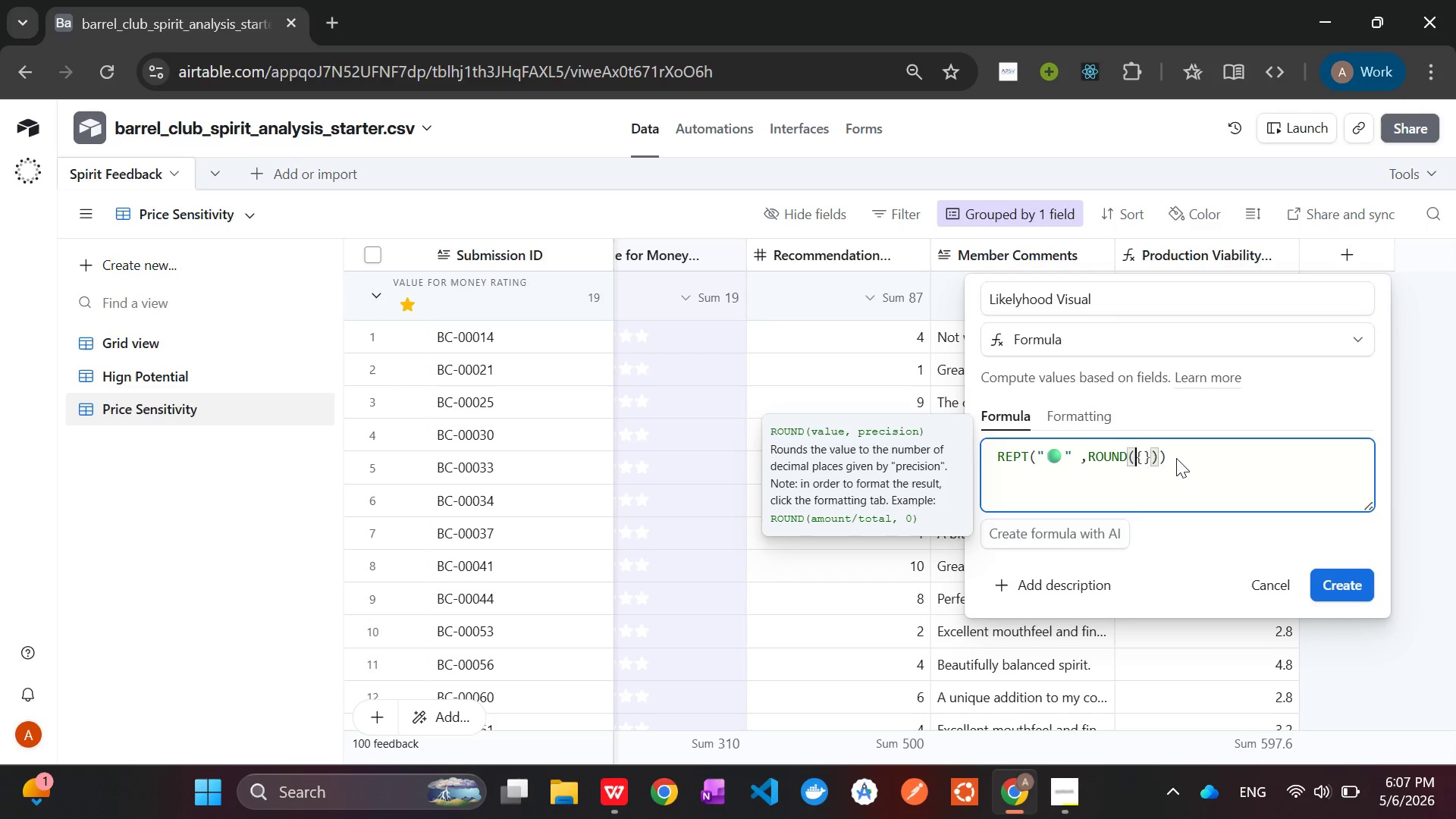 
key(ArrowRight)
 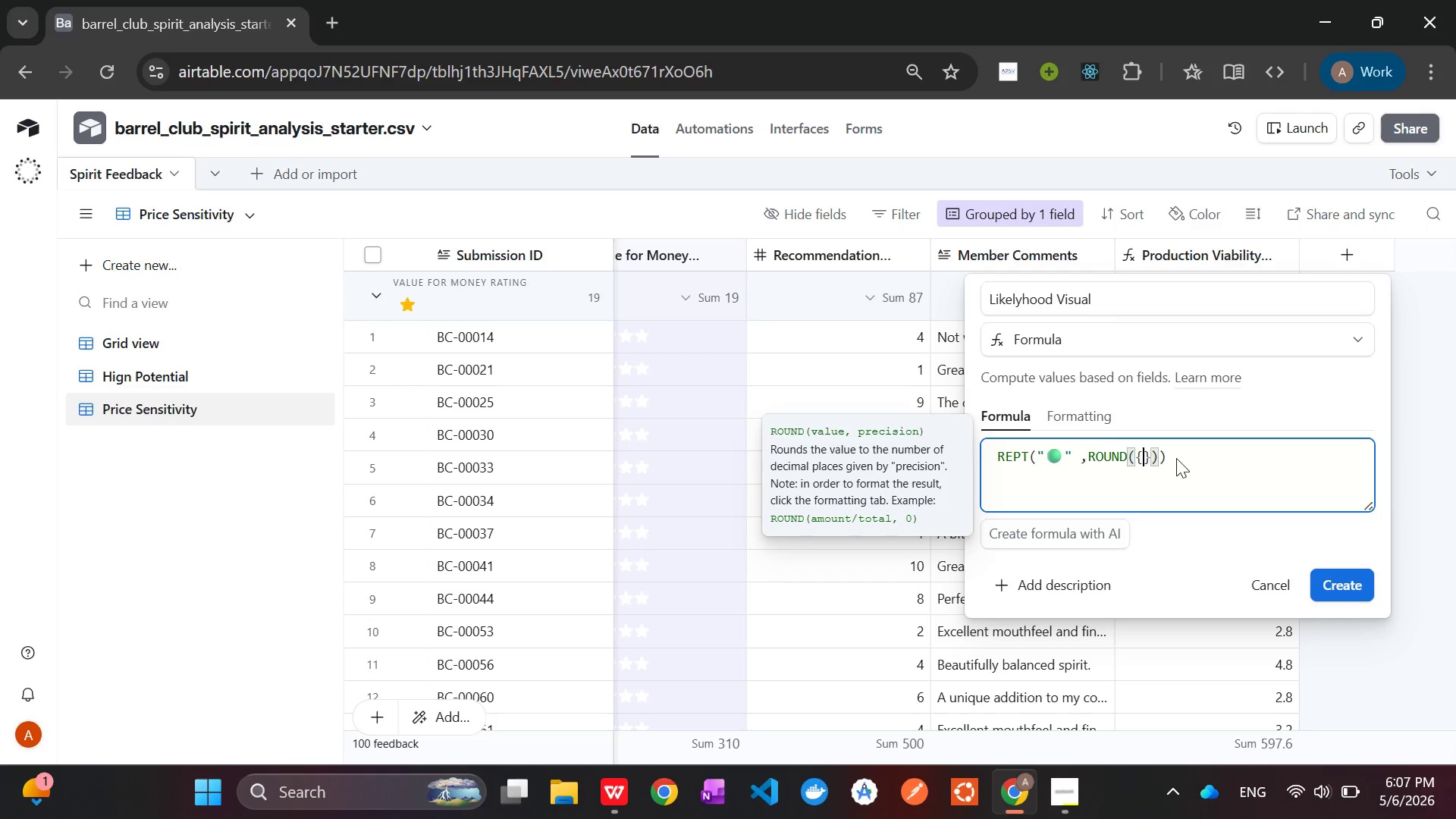 
type(Re)
key(Tab)
 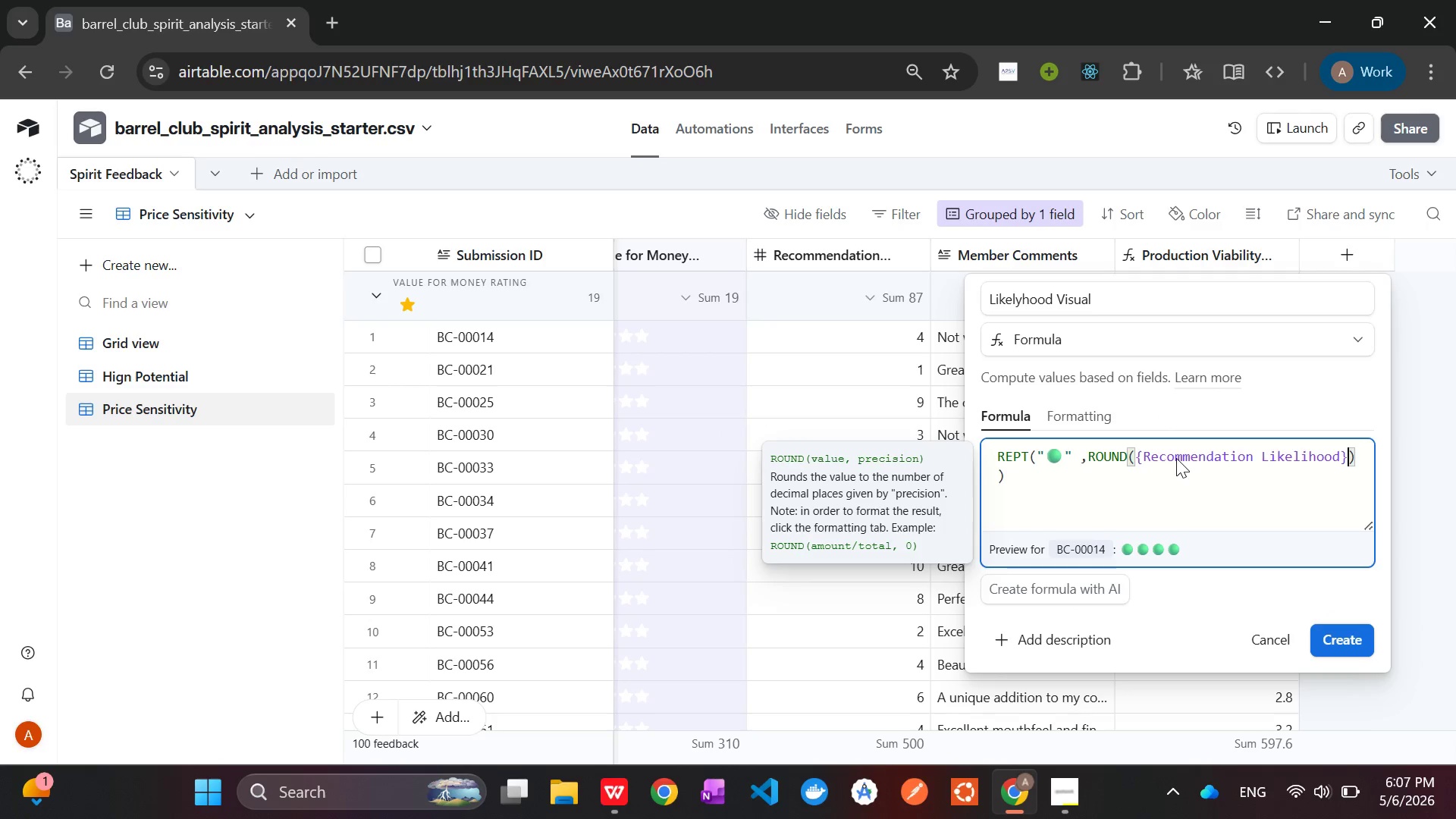 
key(Comma)
 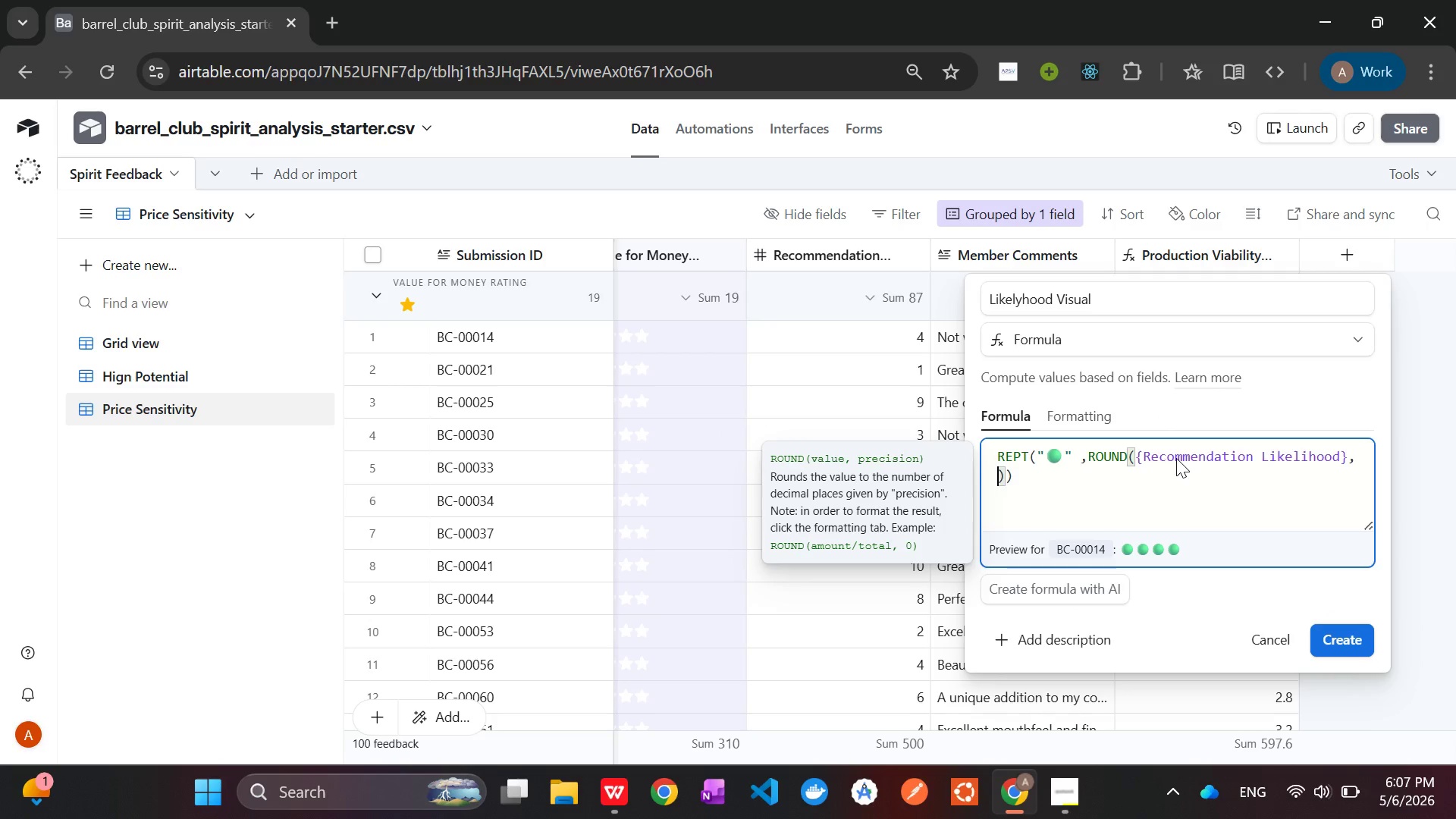 
key(0)
 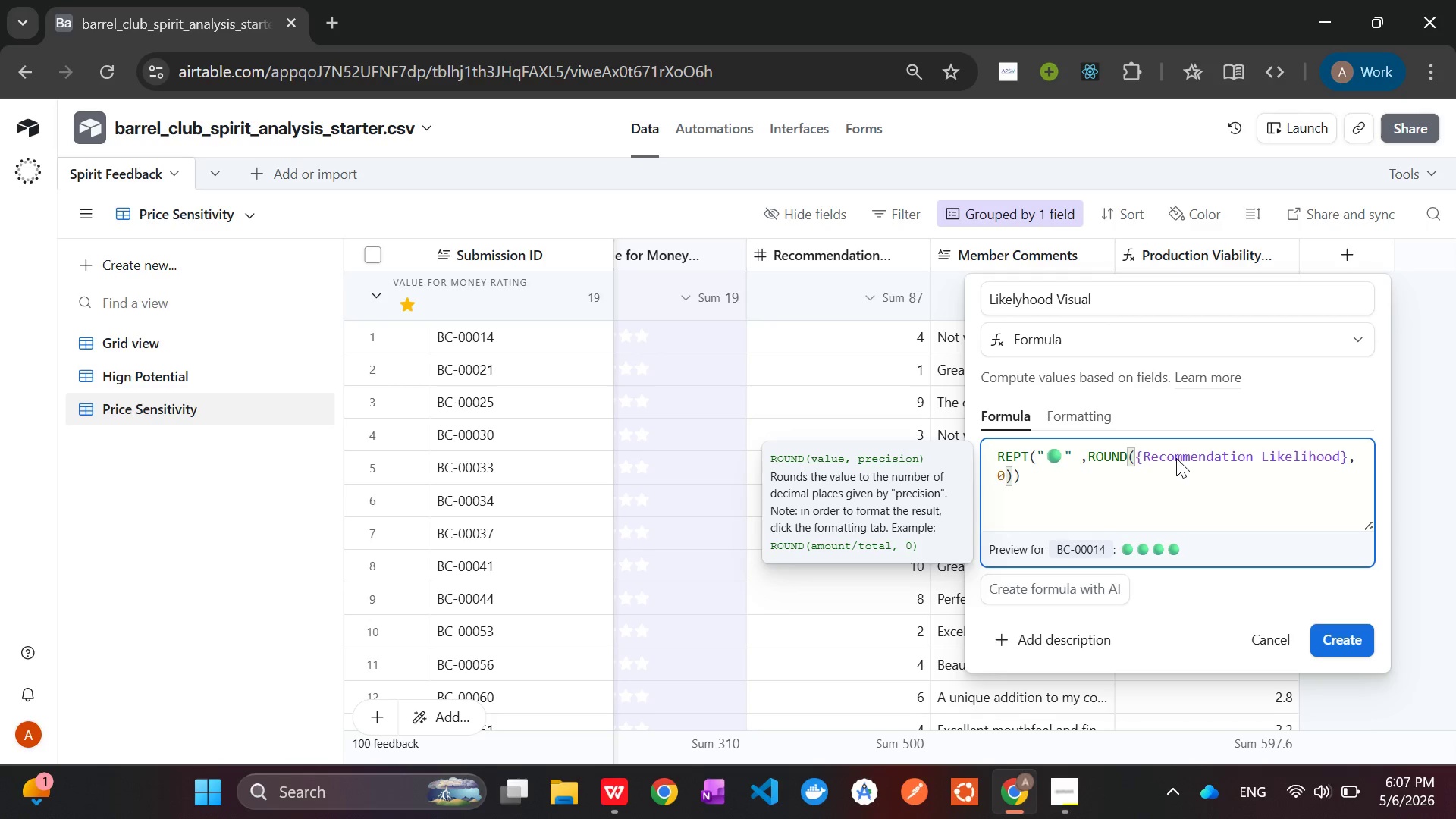 
wait(6.33)
 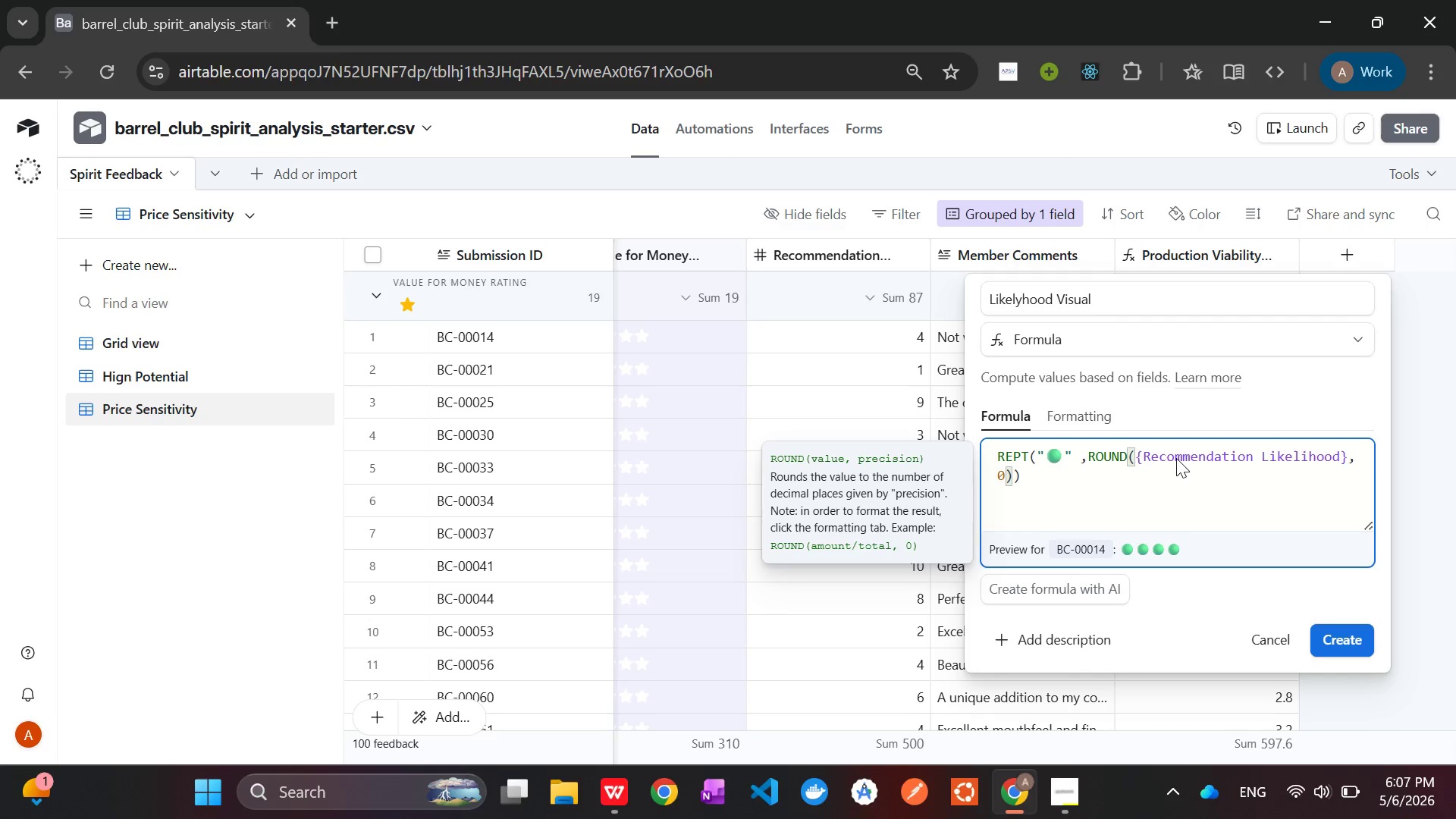 
key(ArrowRight)
 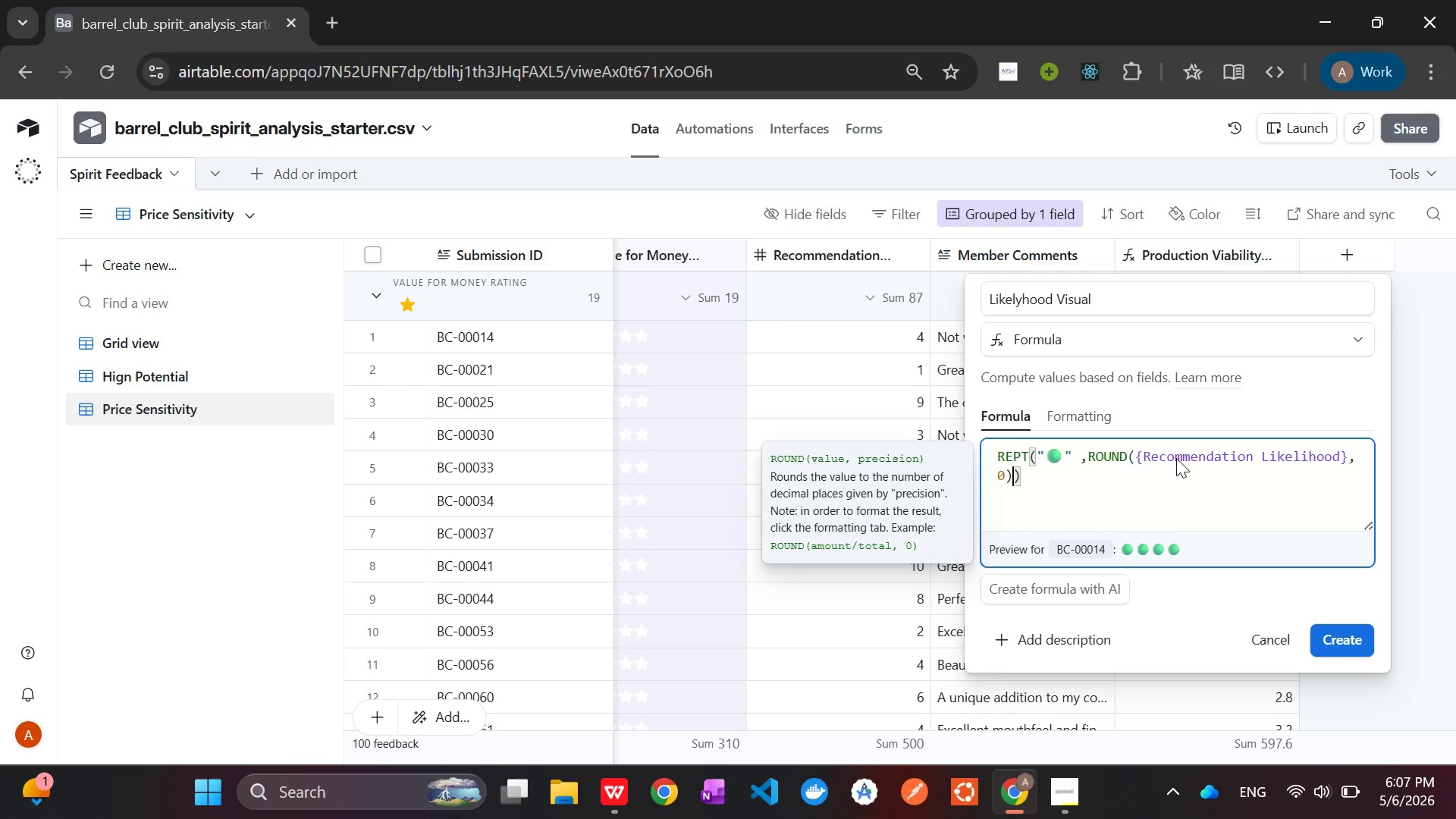 
key(ArrowRight)
 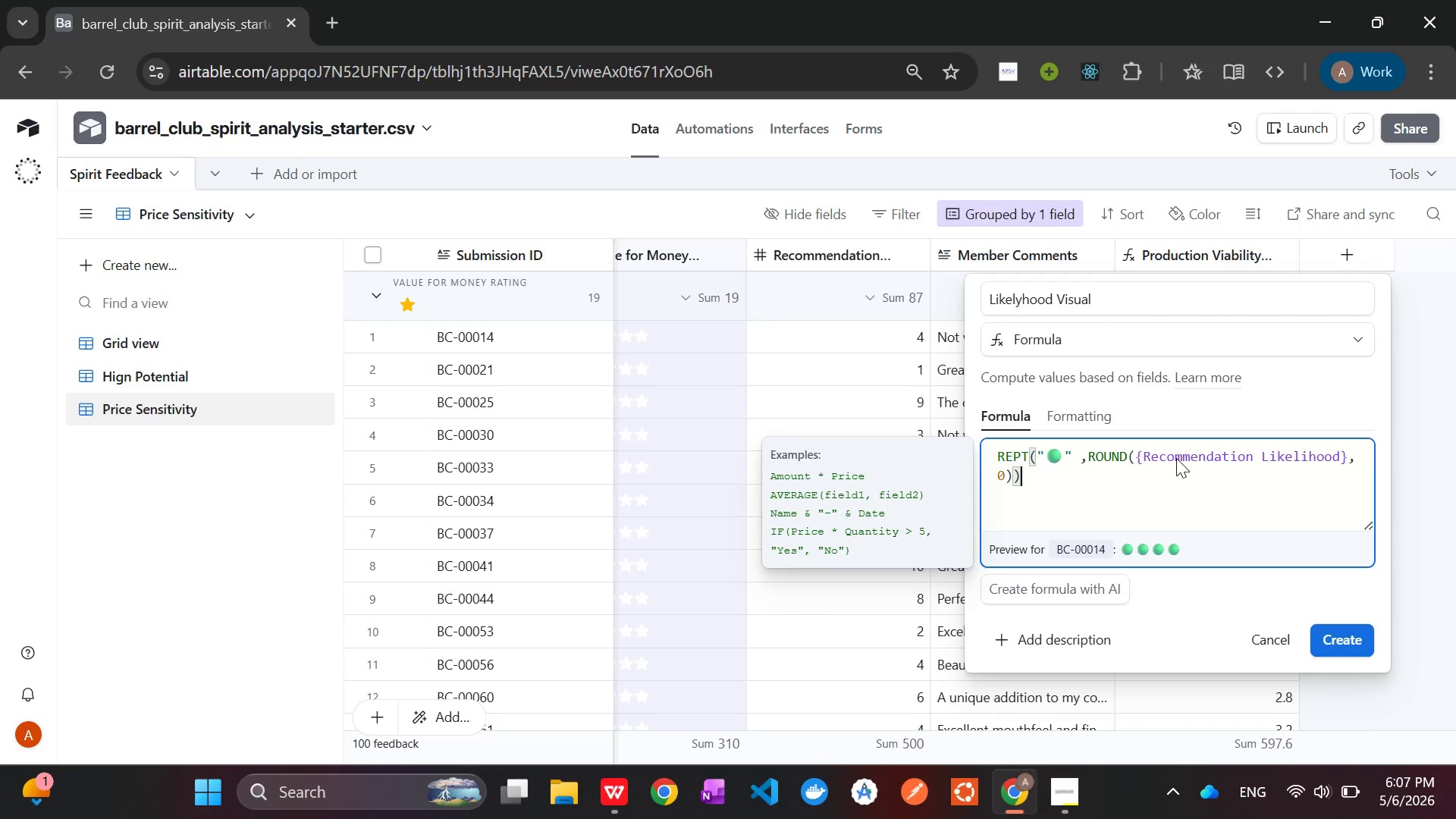 
type( & REPT()
 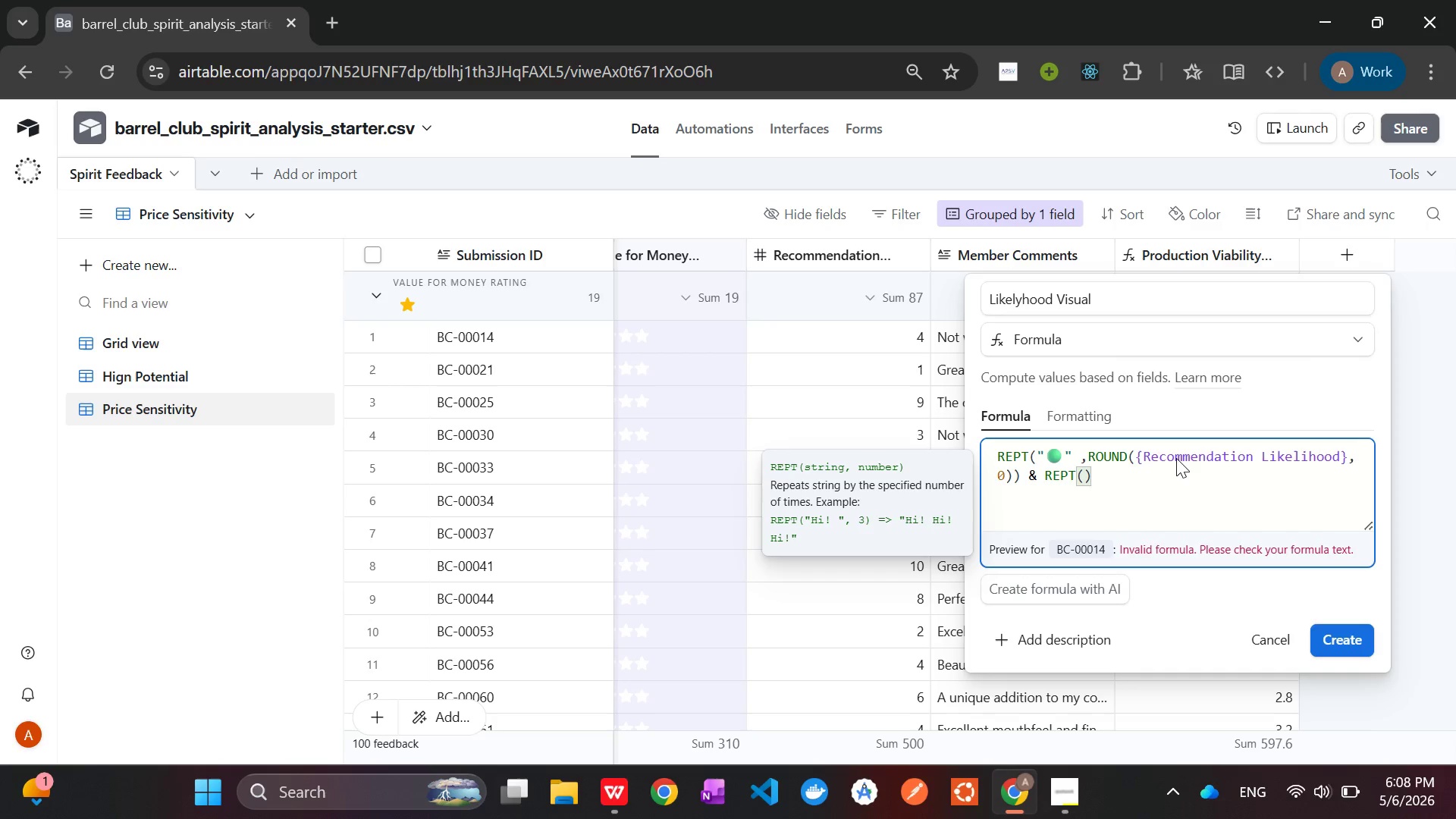 
hold_key(key=ShiftLeft, duration=1.53)
 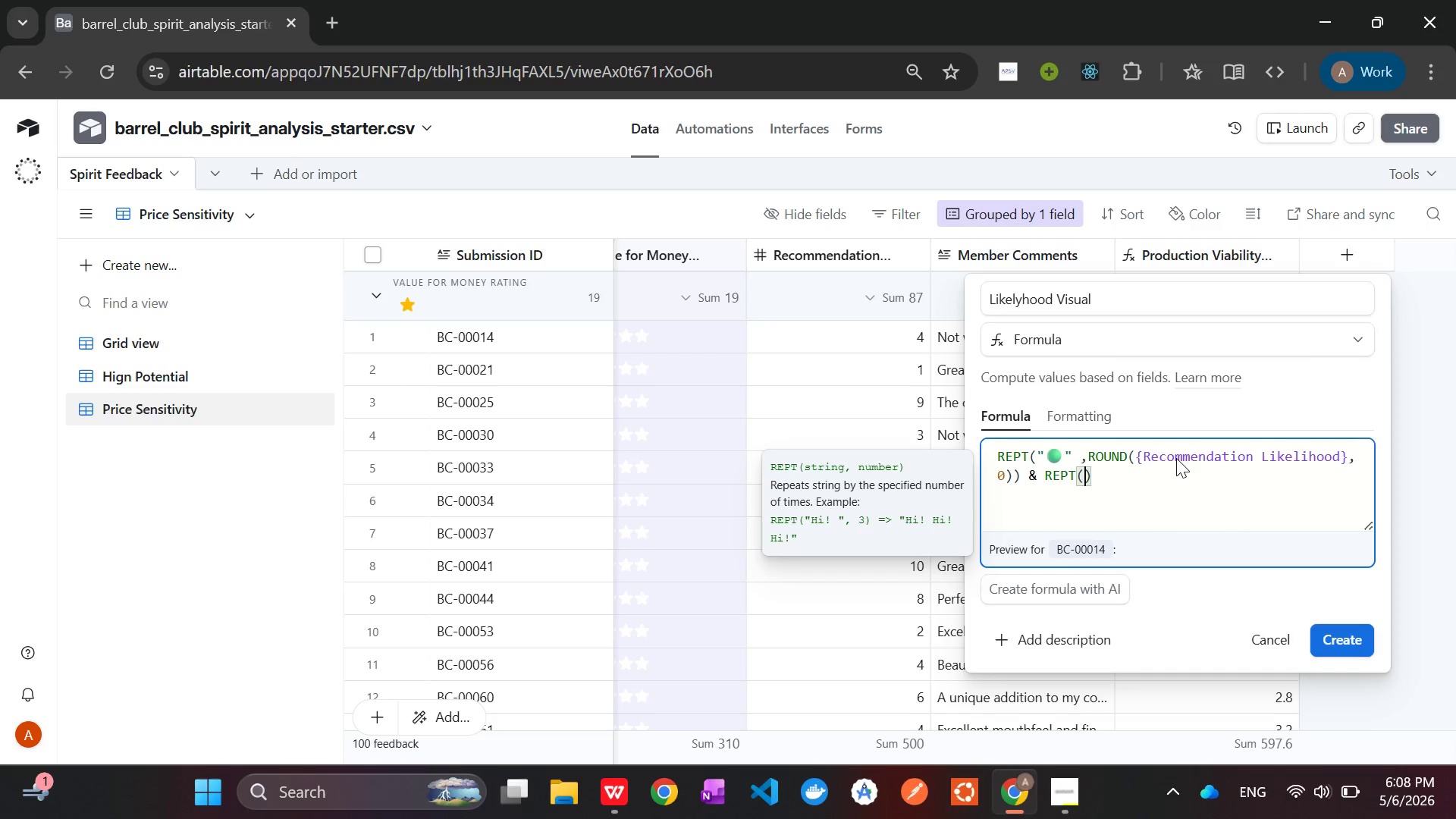 
hold_key(key=ShiftLeft, duration=1.5)
 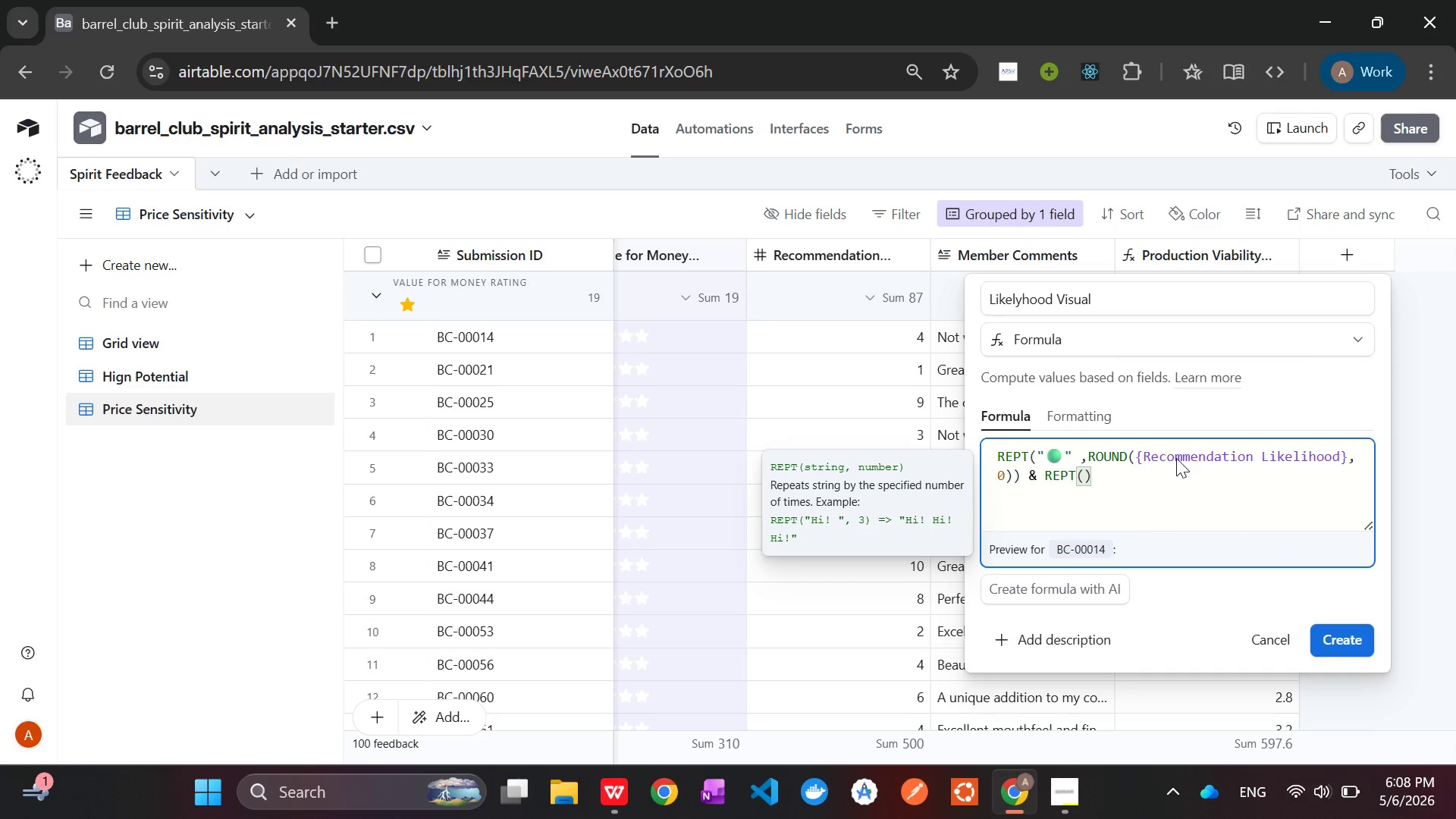 
hold_key(key=ShiftLeft, duration=1.5)
 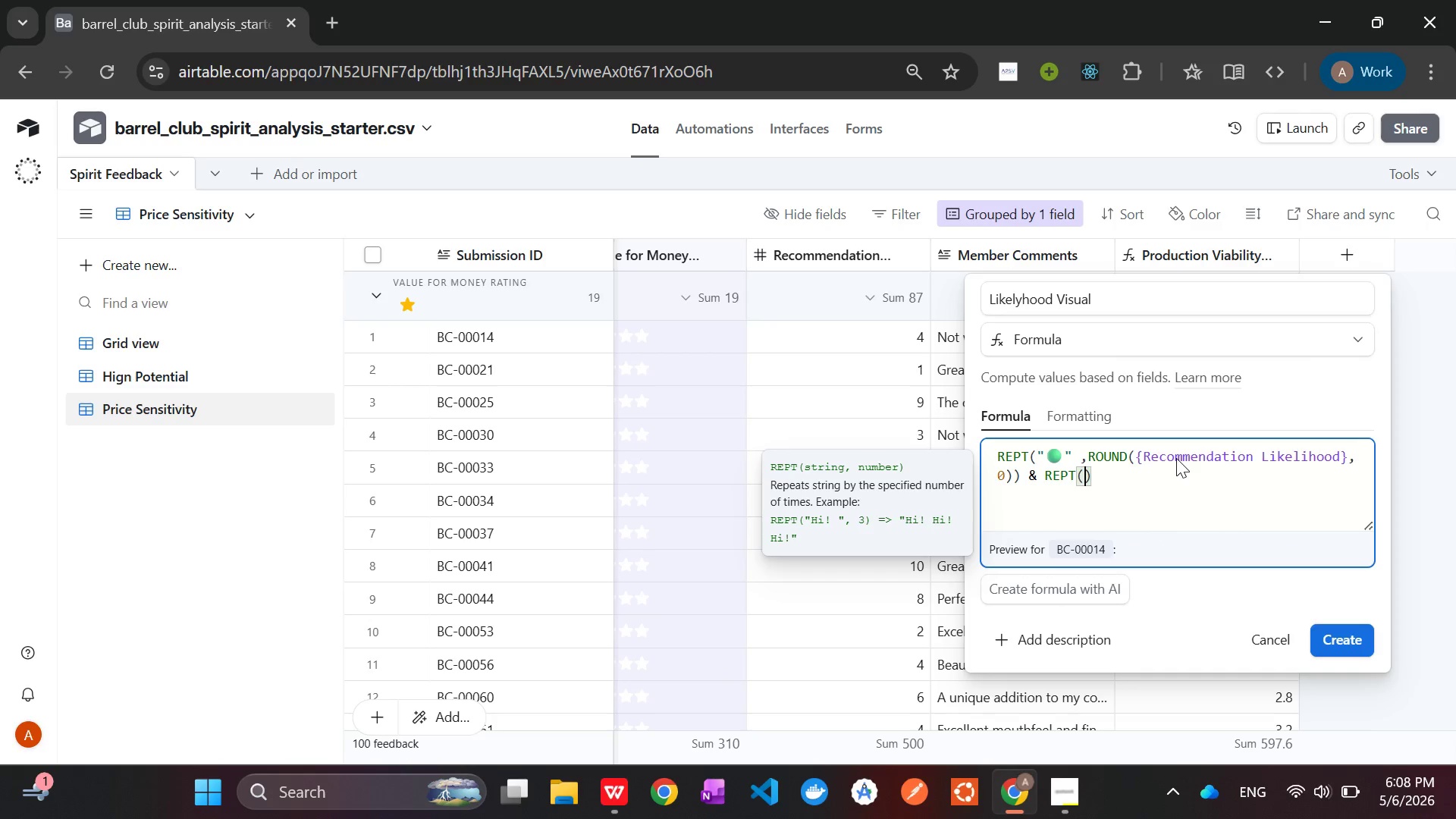 
hold_key(key=ShiftLeft, duration=1.5)
 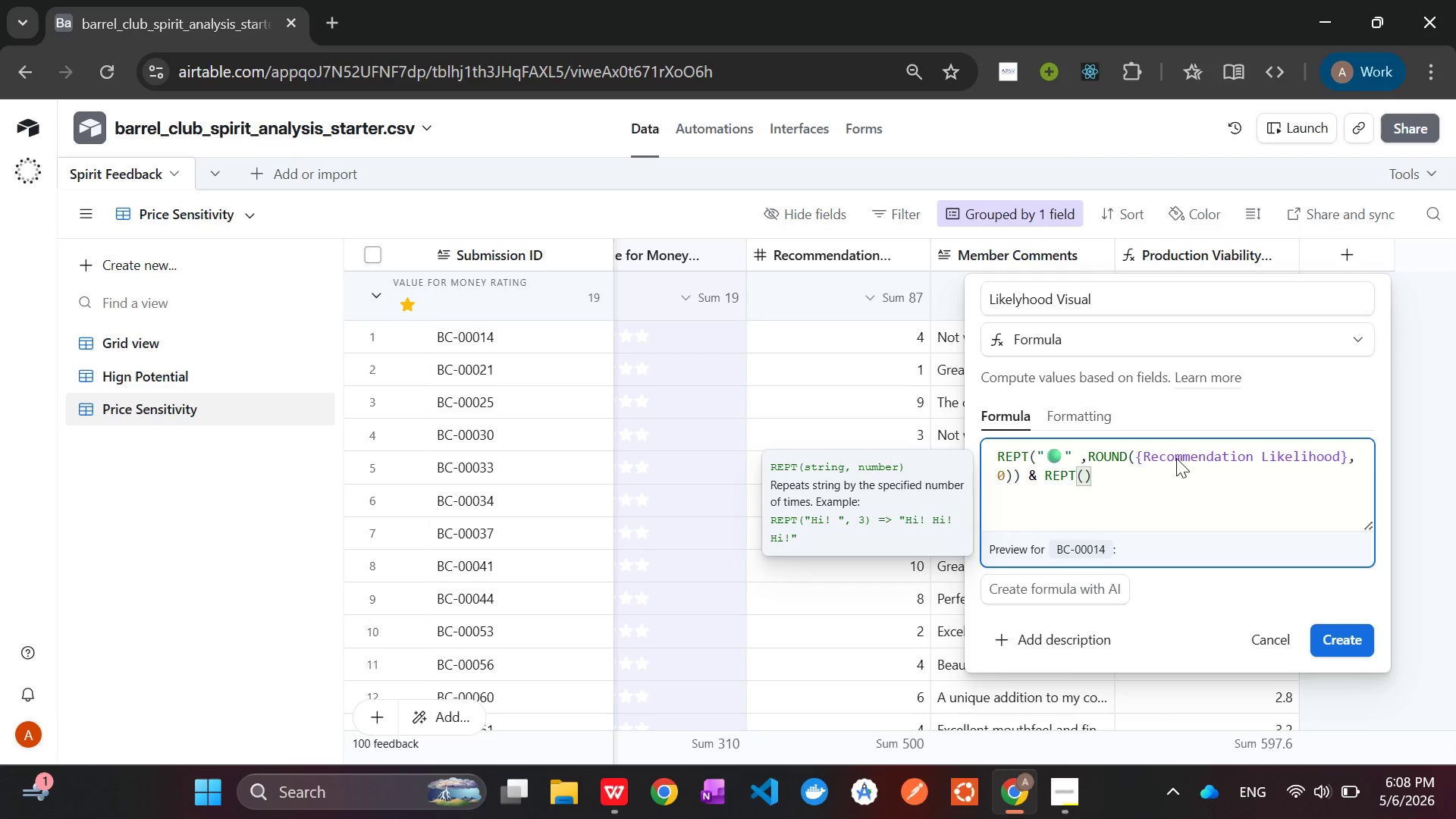 
hold_key(key=ShiftLeft, duration=1.5)
 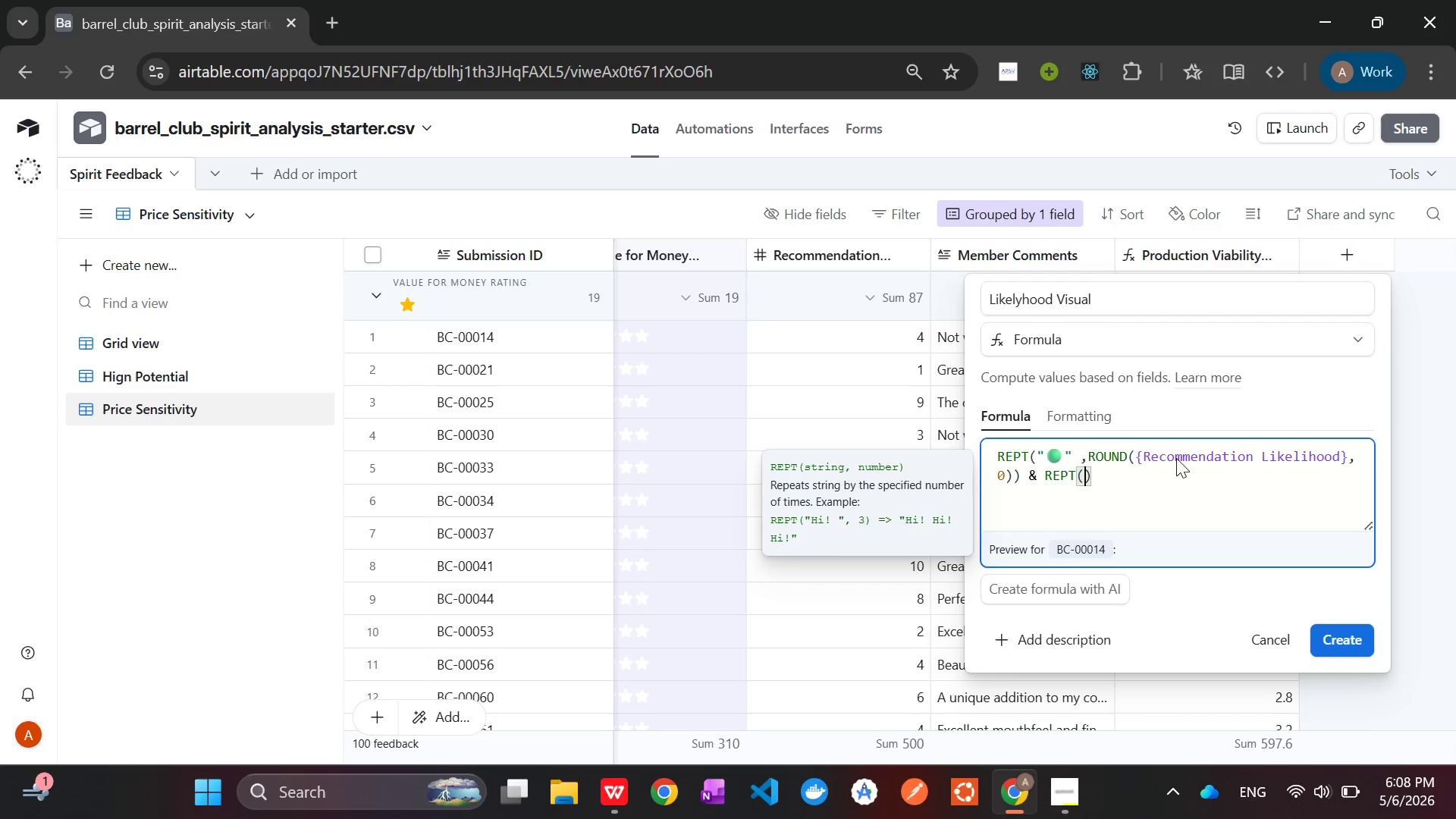 
hold_key(key=ShiftLeft, duration=1.5)
 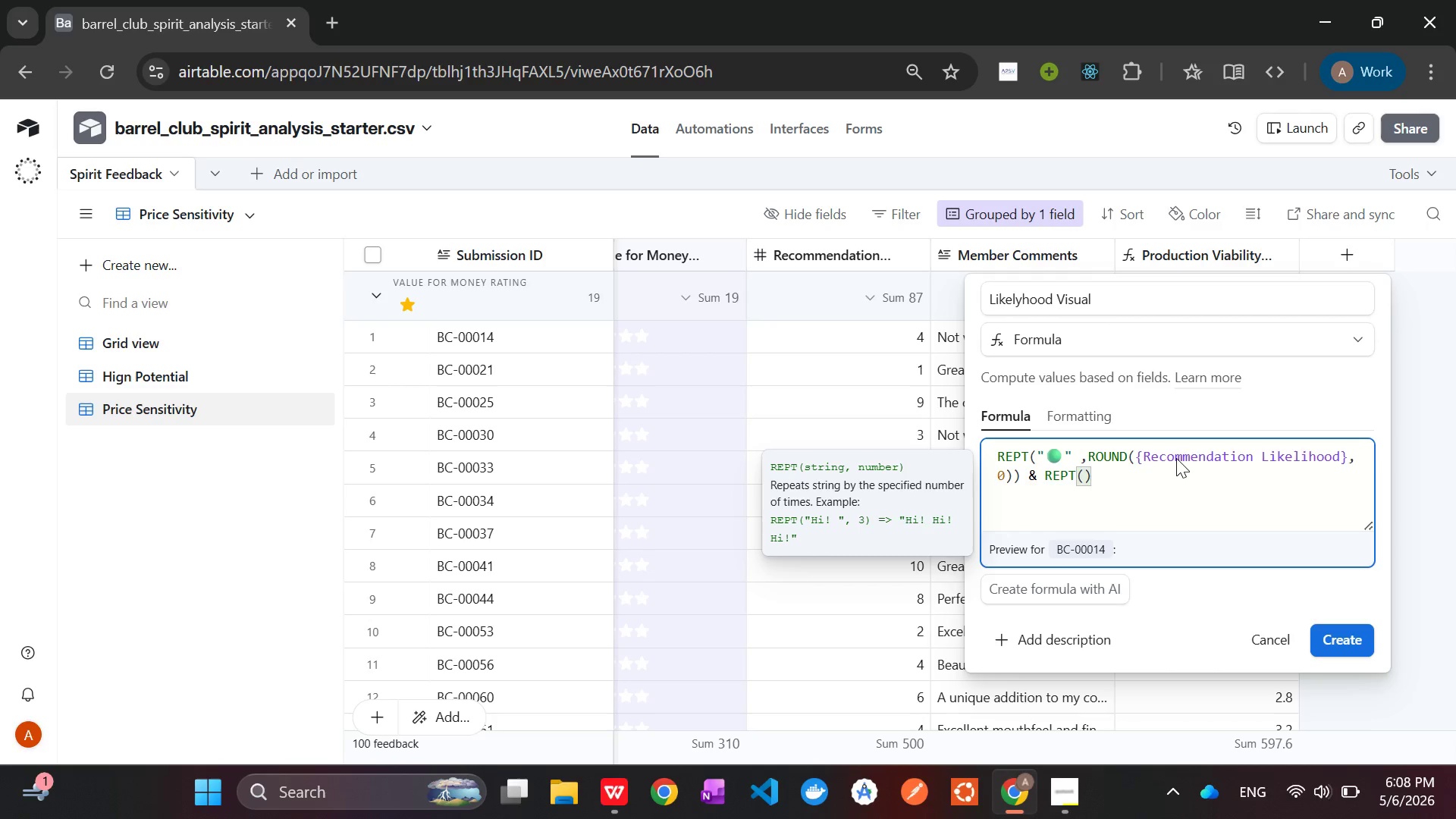 
hold_key(key=ShiftLeft, duration=1.5)
 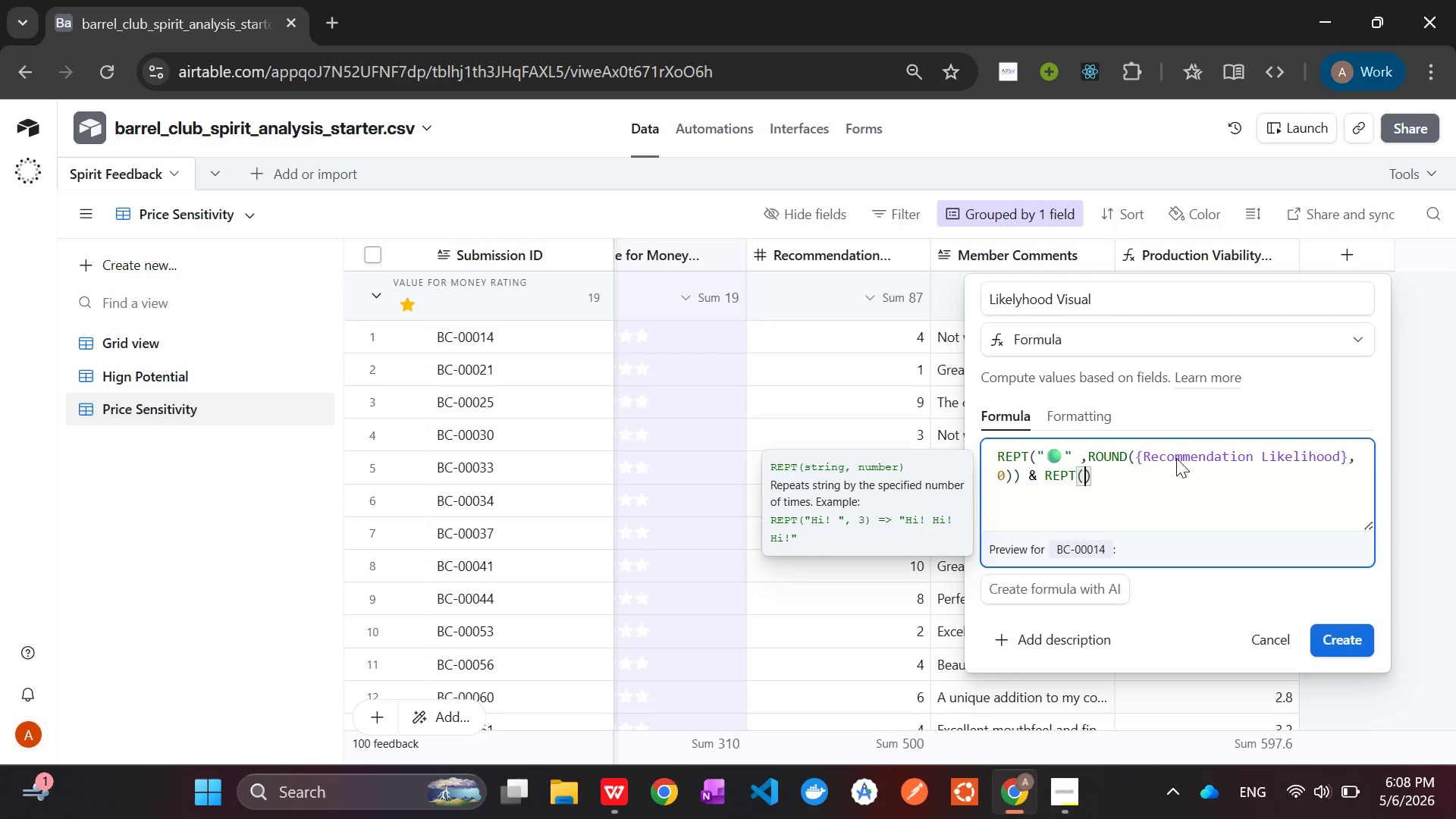 
key(Shift+Quote)
 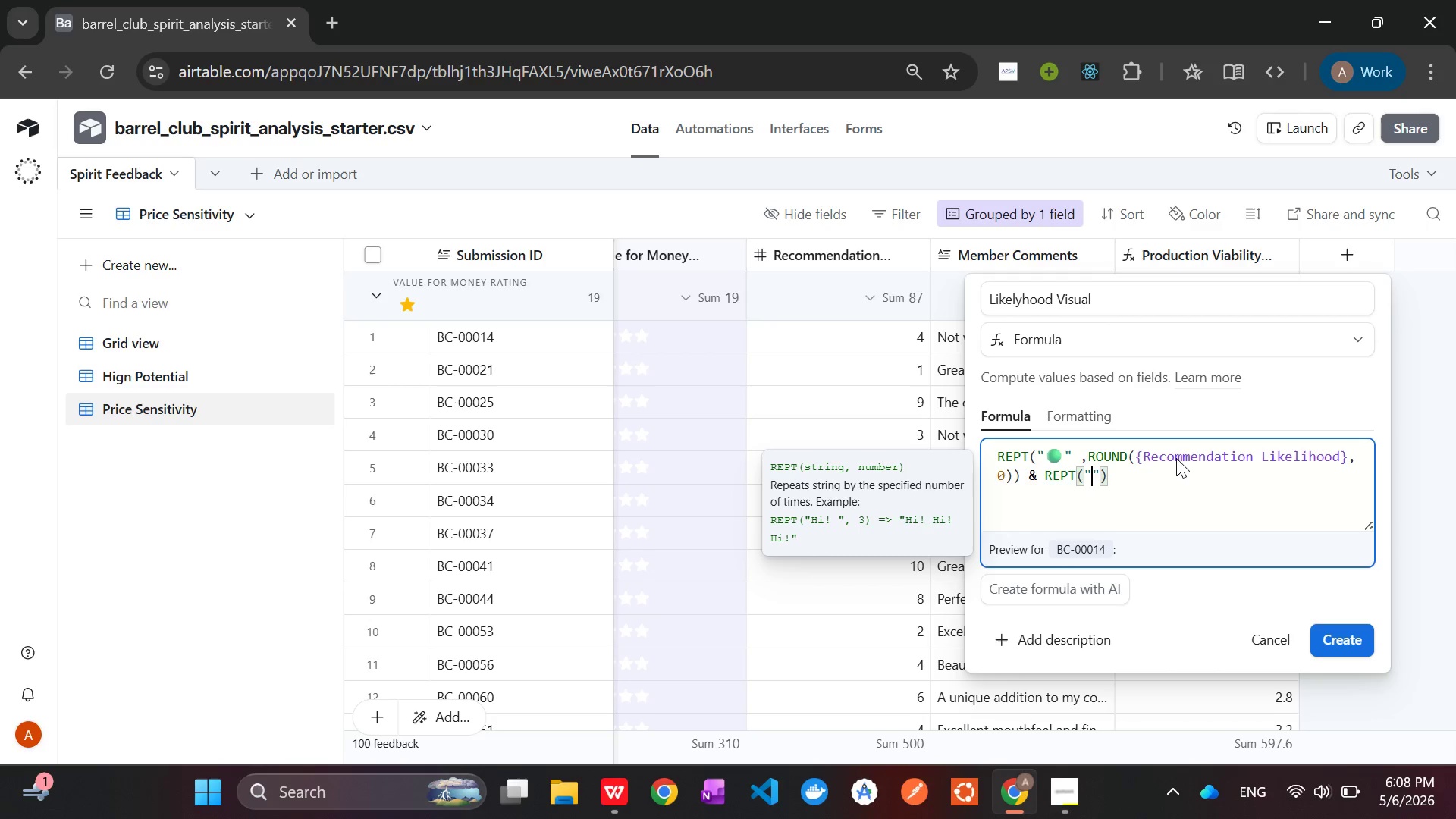 
key(Meta+V)
 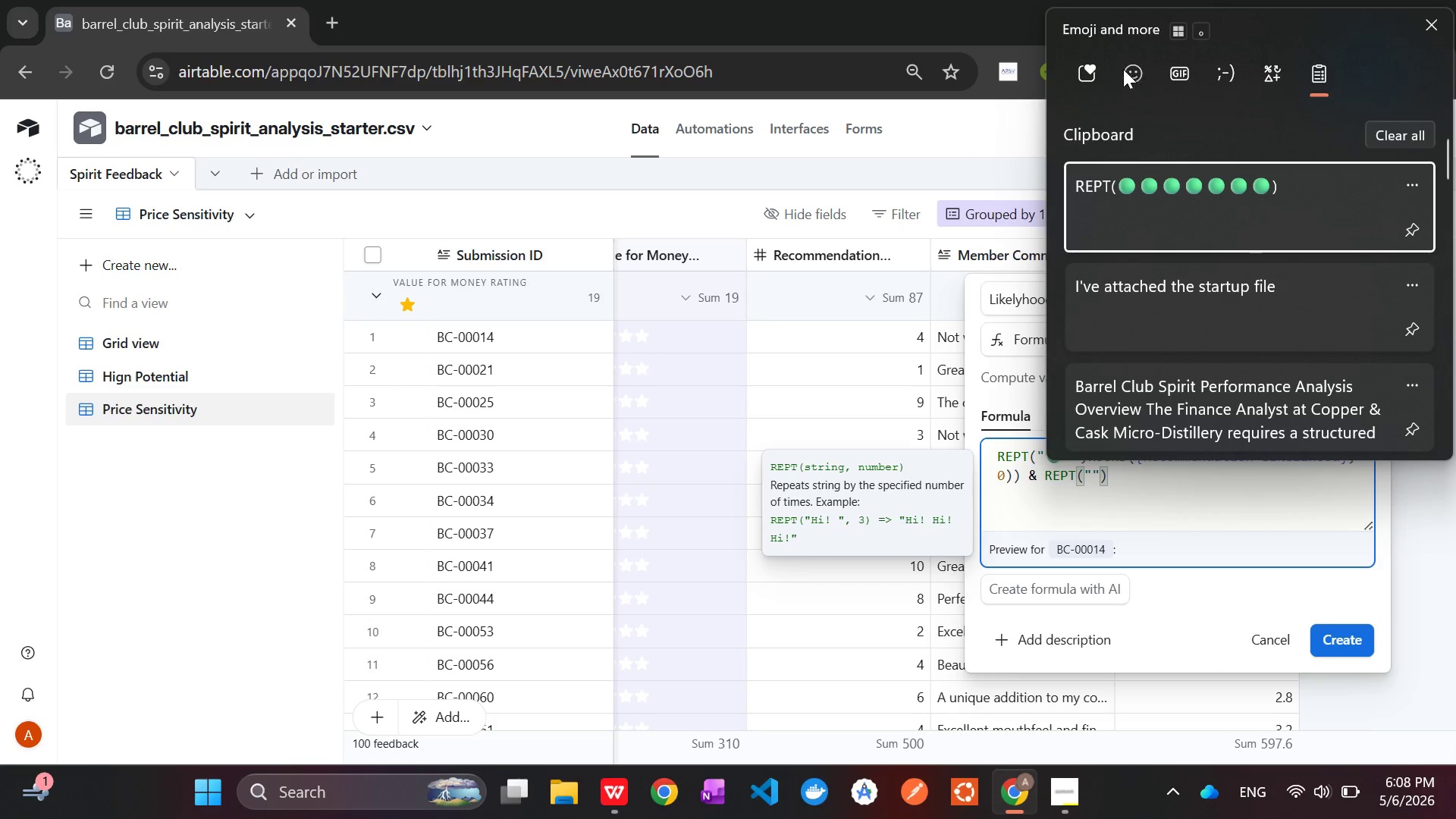 
left_click([1134, 71])
 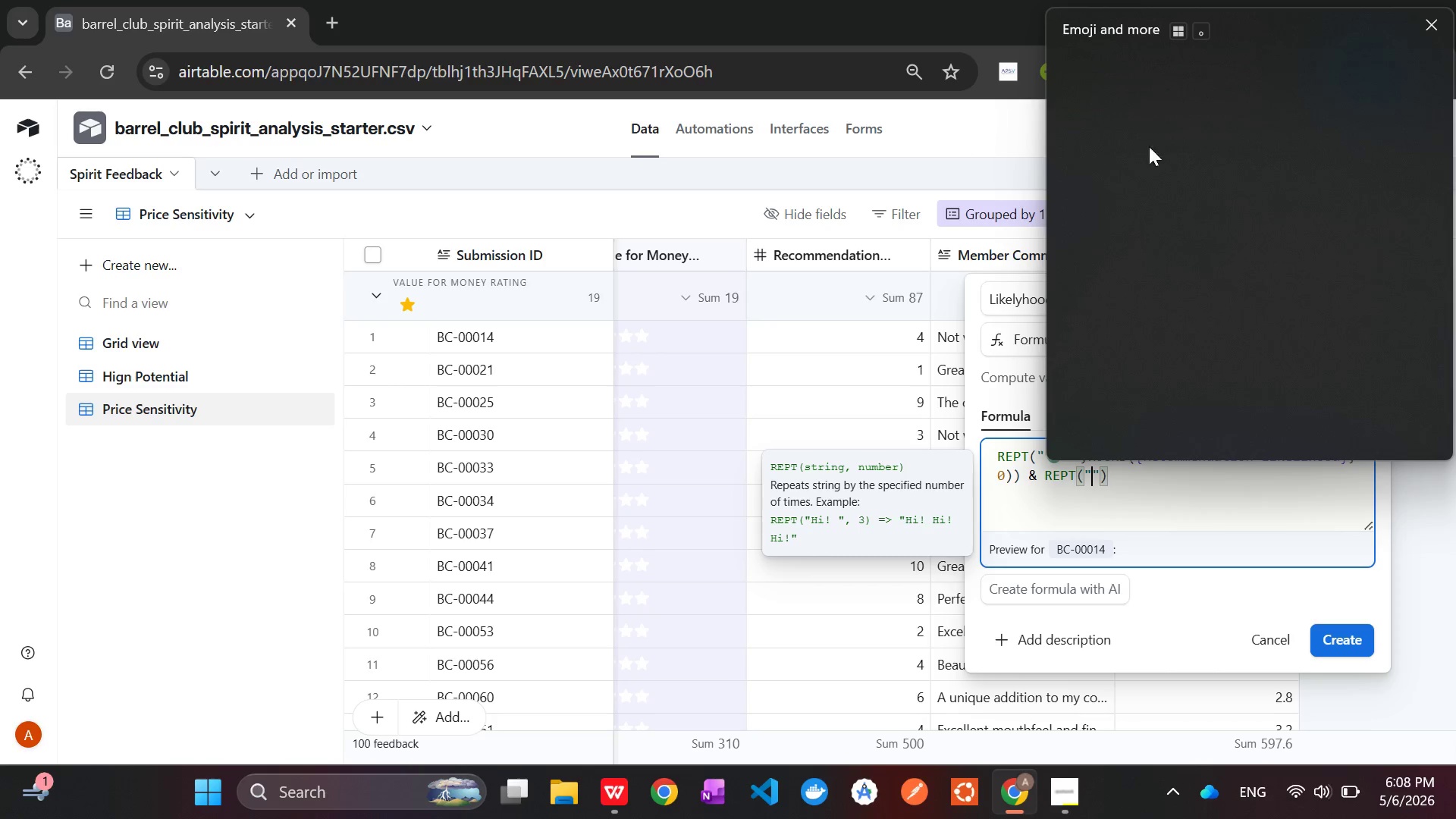 
mouse_move([1159, 201])
 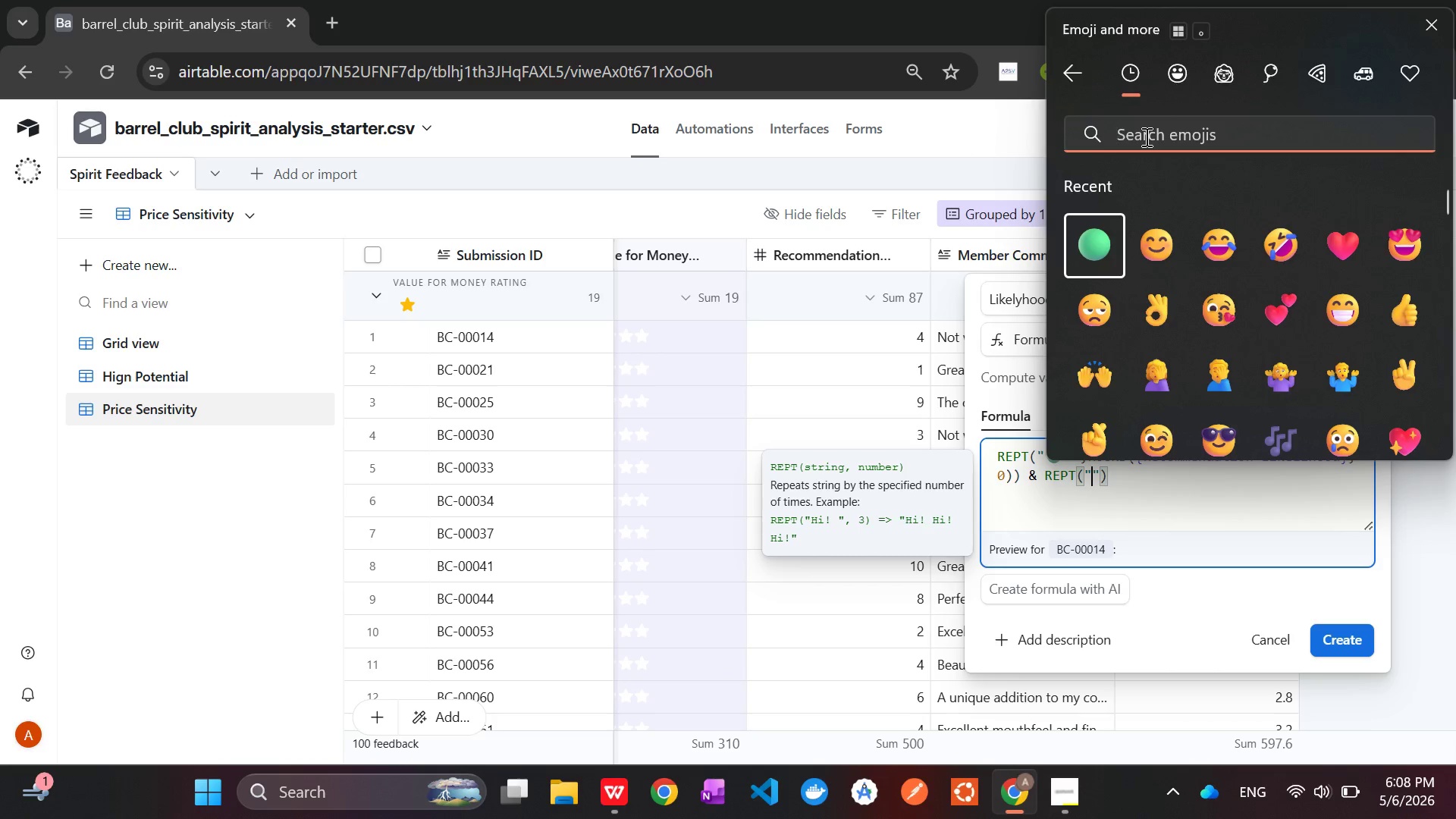 
type(white )
 